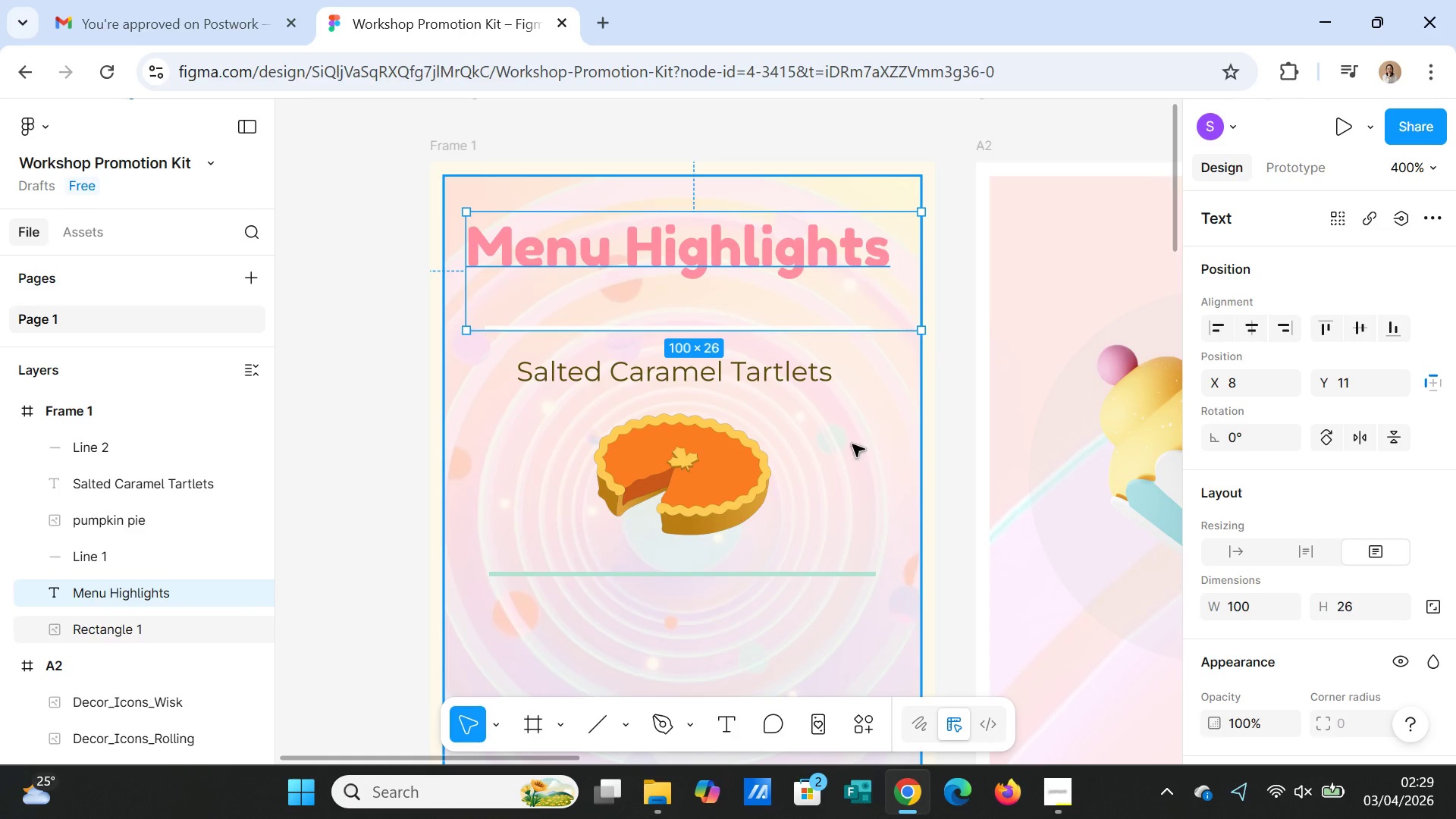 
left_click([852, 444])
 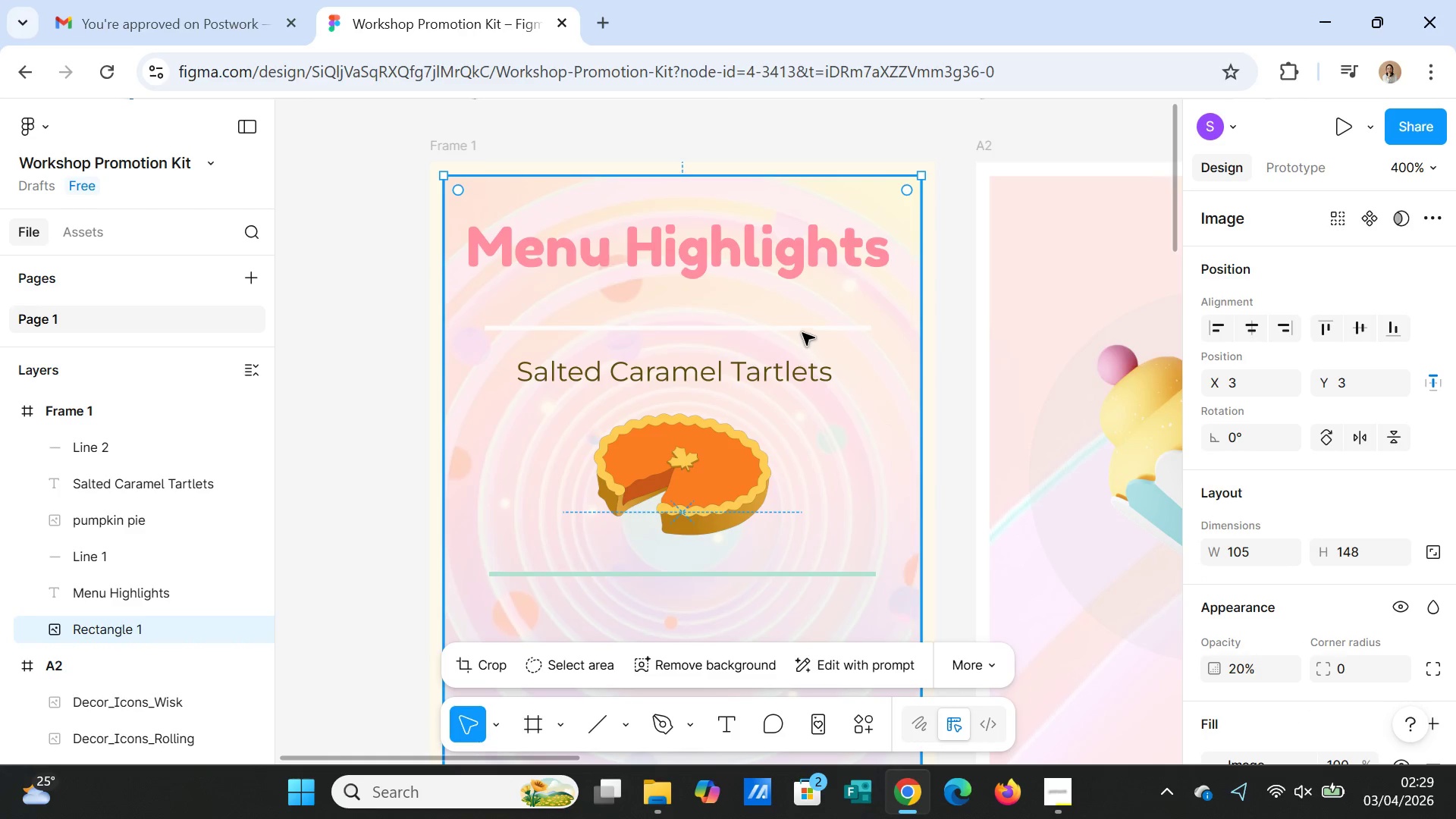 
left_click([800, 326])
 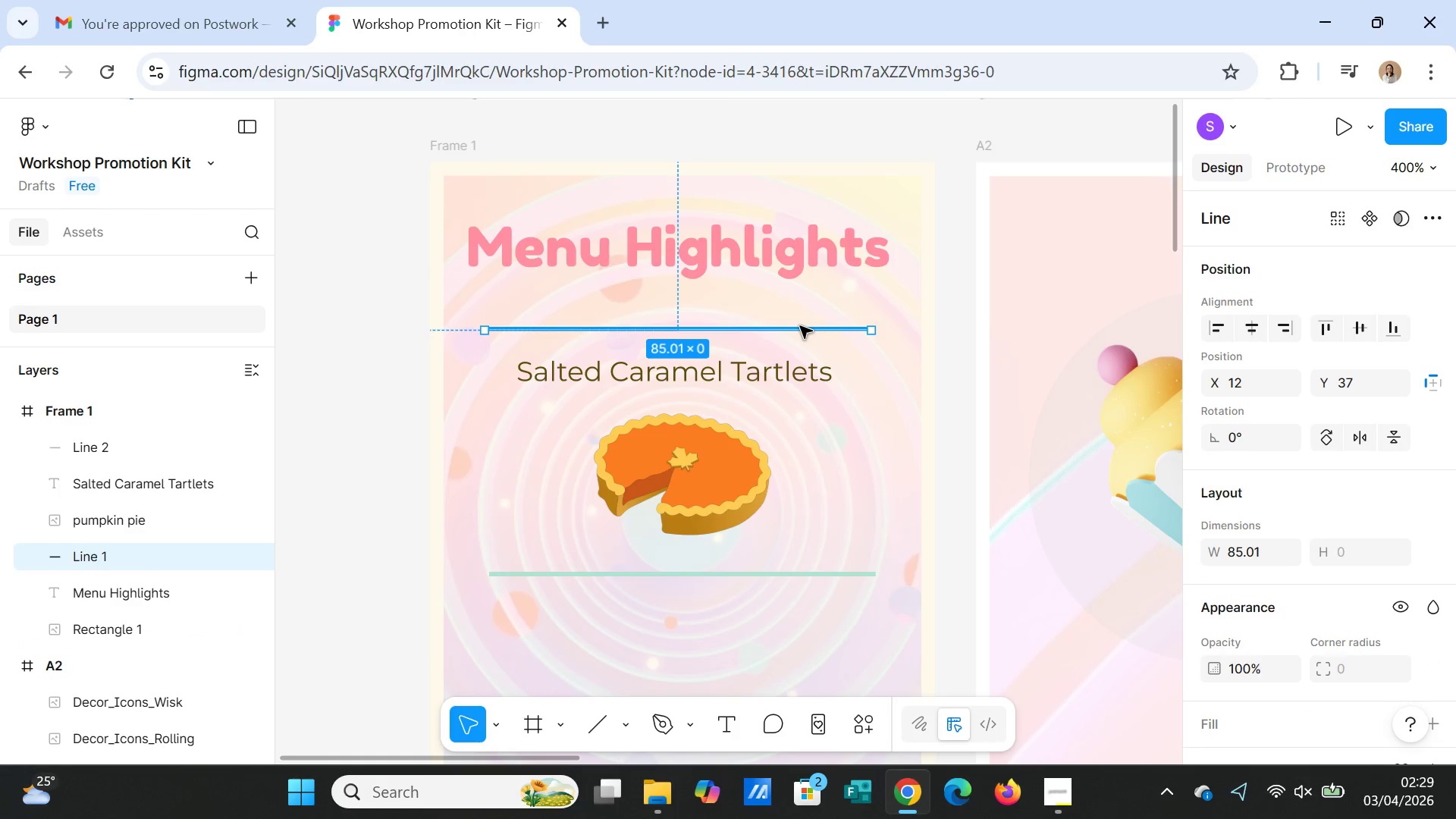 
left_click_drag(start_coordinate=[800, 326], to_coordinate=[798, 302])
 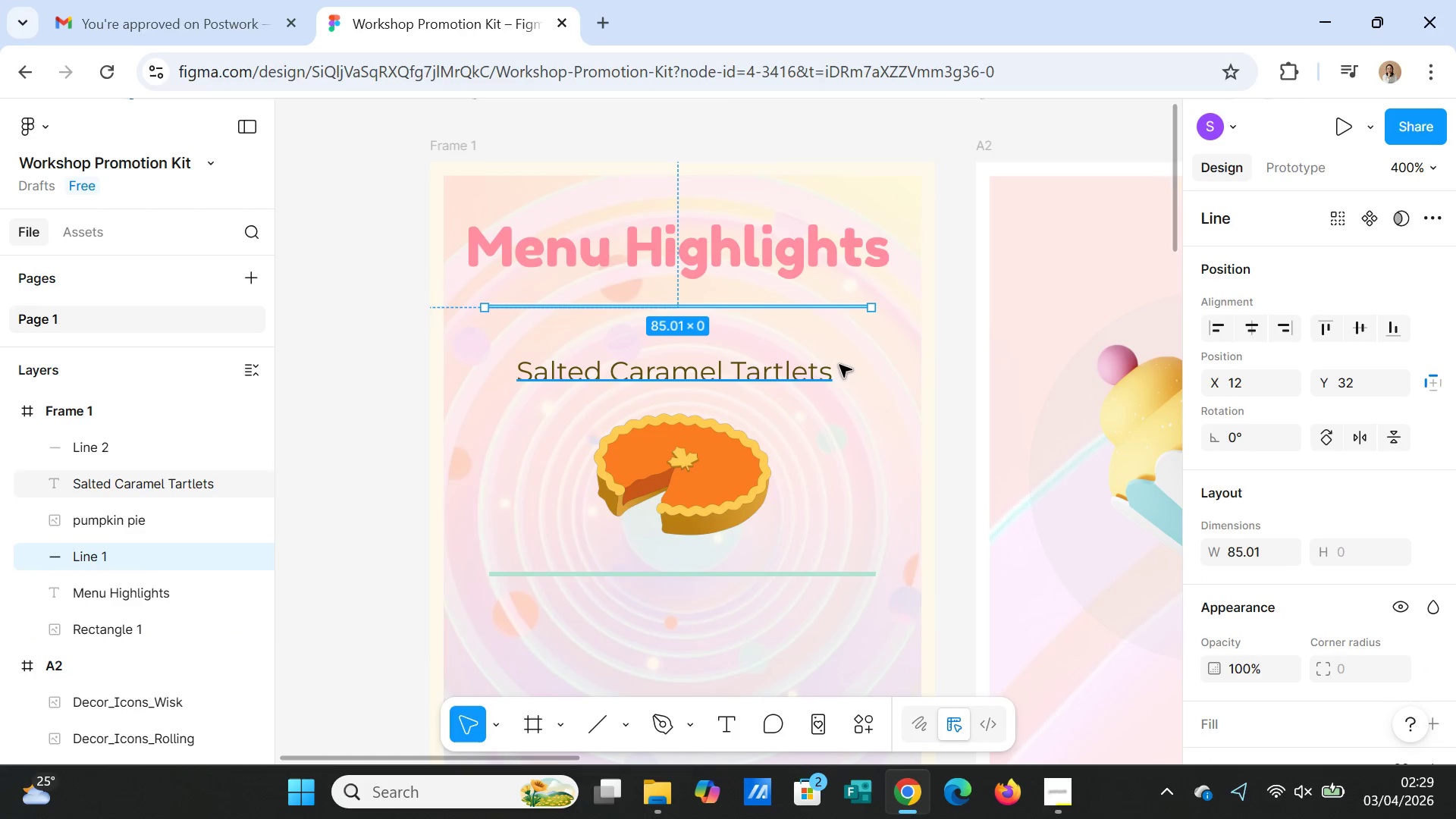 
left_click([840, 365])
 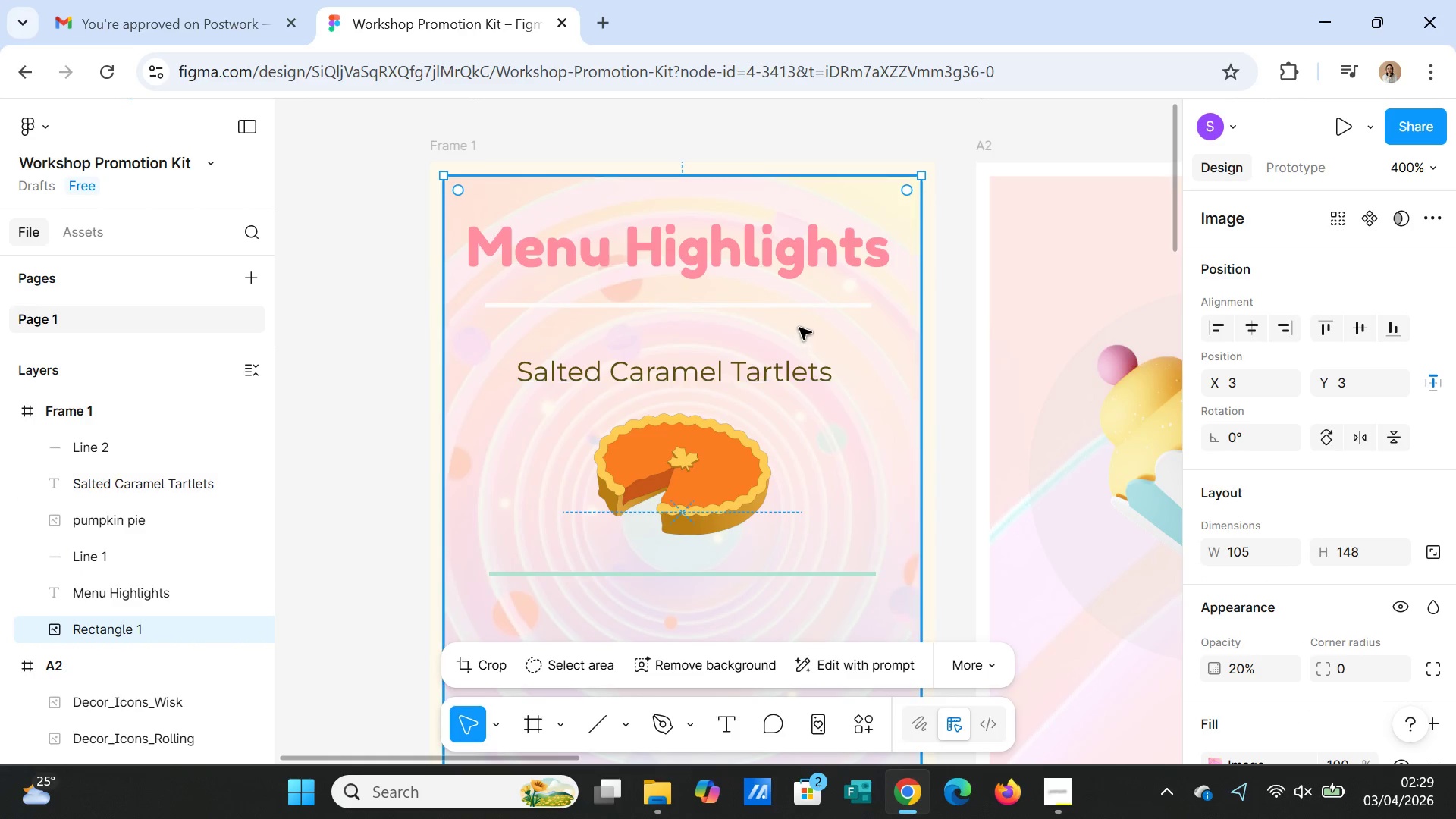 
left_click([806, 301])
 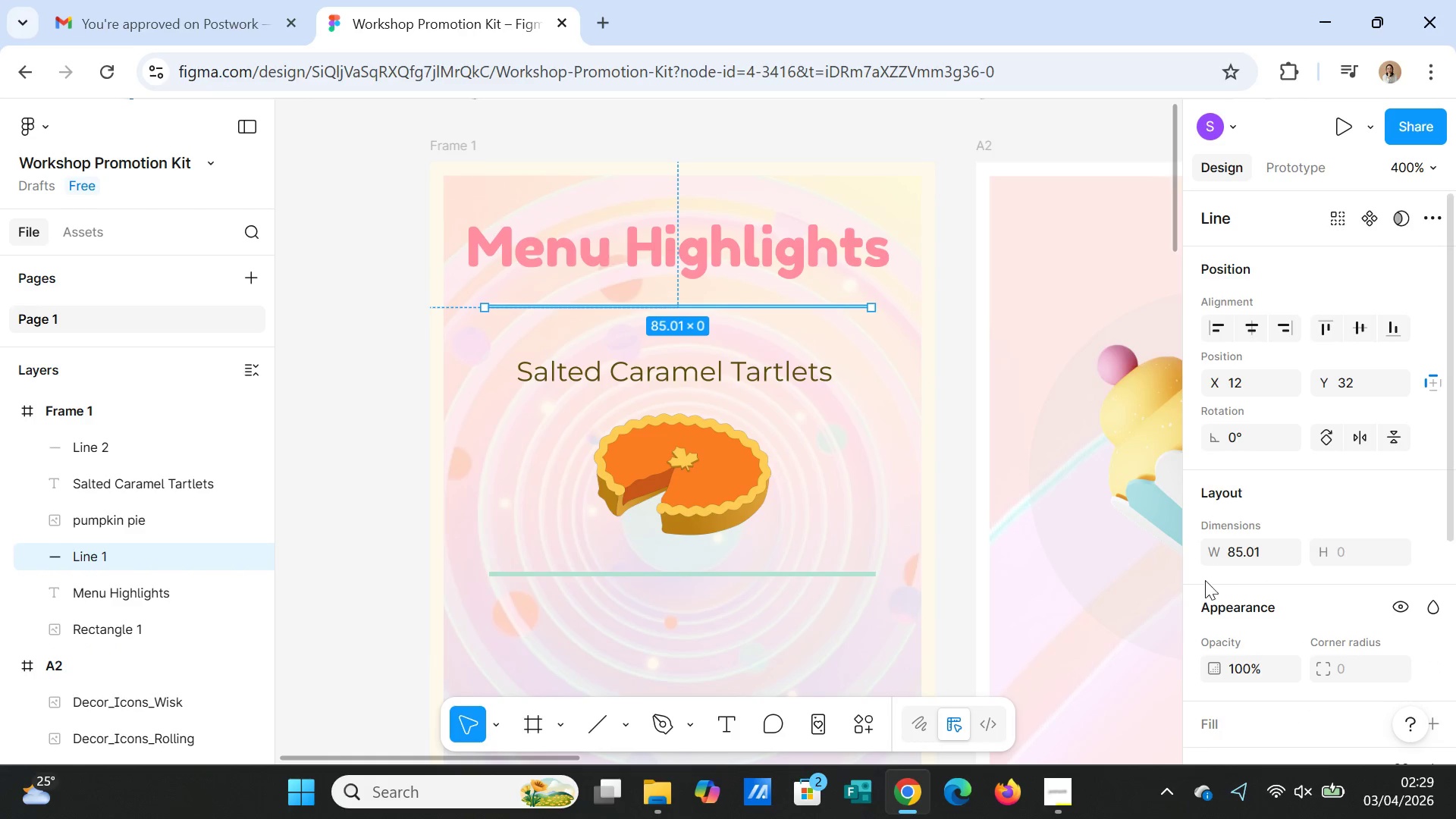 
scroll: coordinate [1220, 592], scroll_direction: down, amount: 3.0
 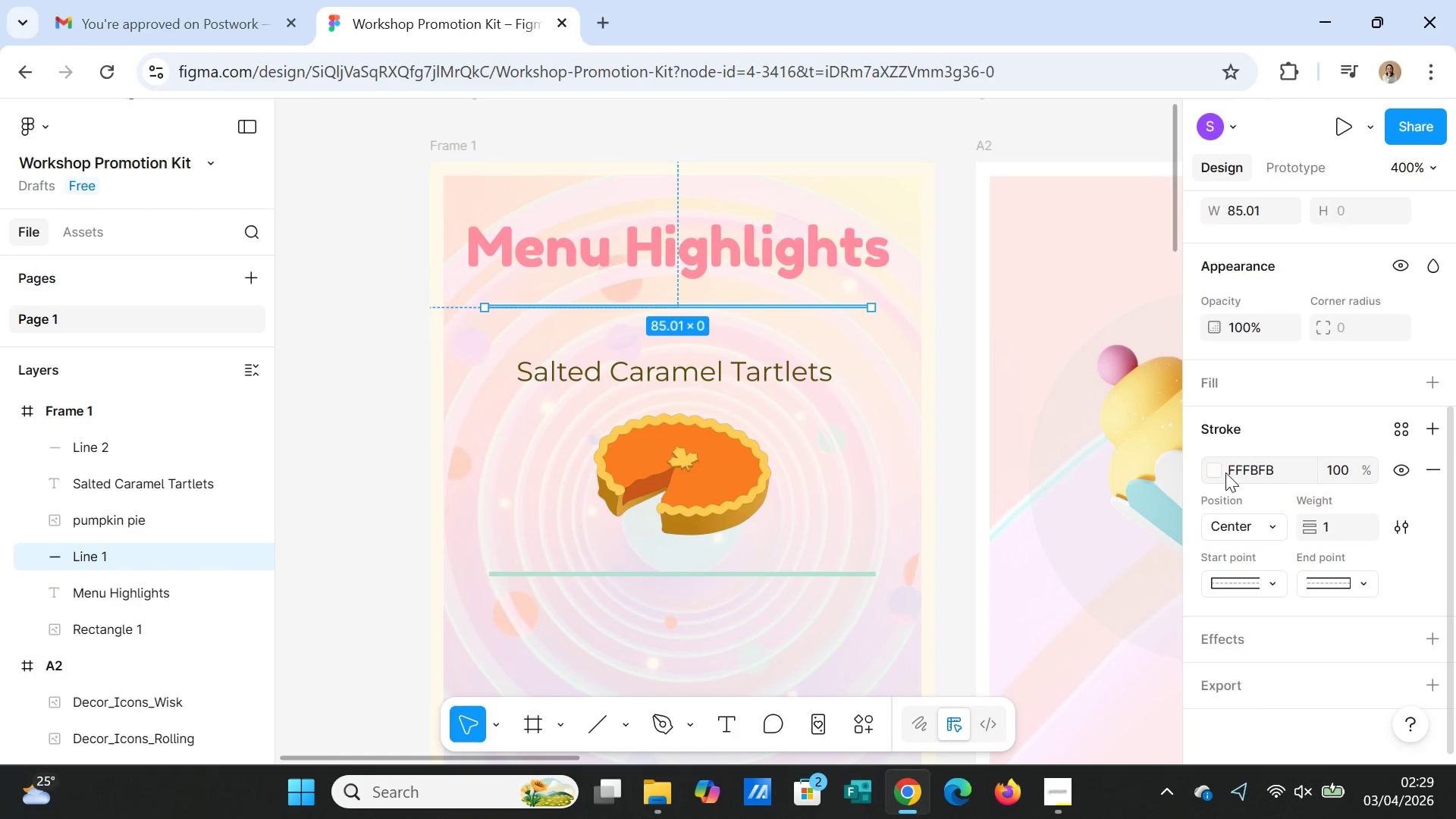 
left_click([1216, 470])
 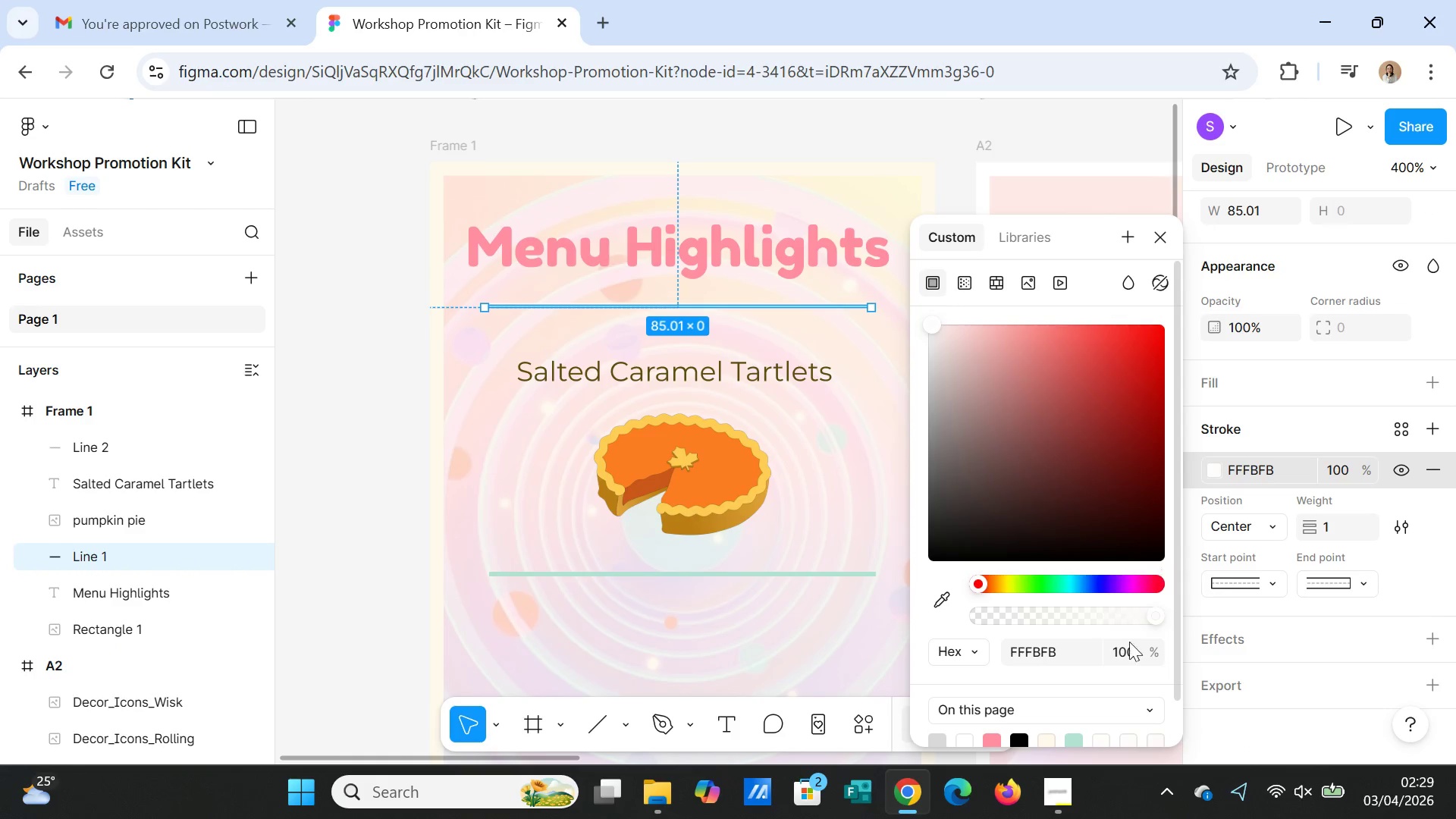 
scroll: coordinate [1122, 665], scroll_direction: down, amount: 3.0
 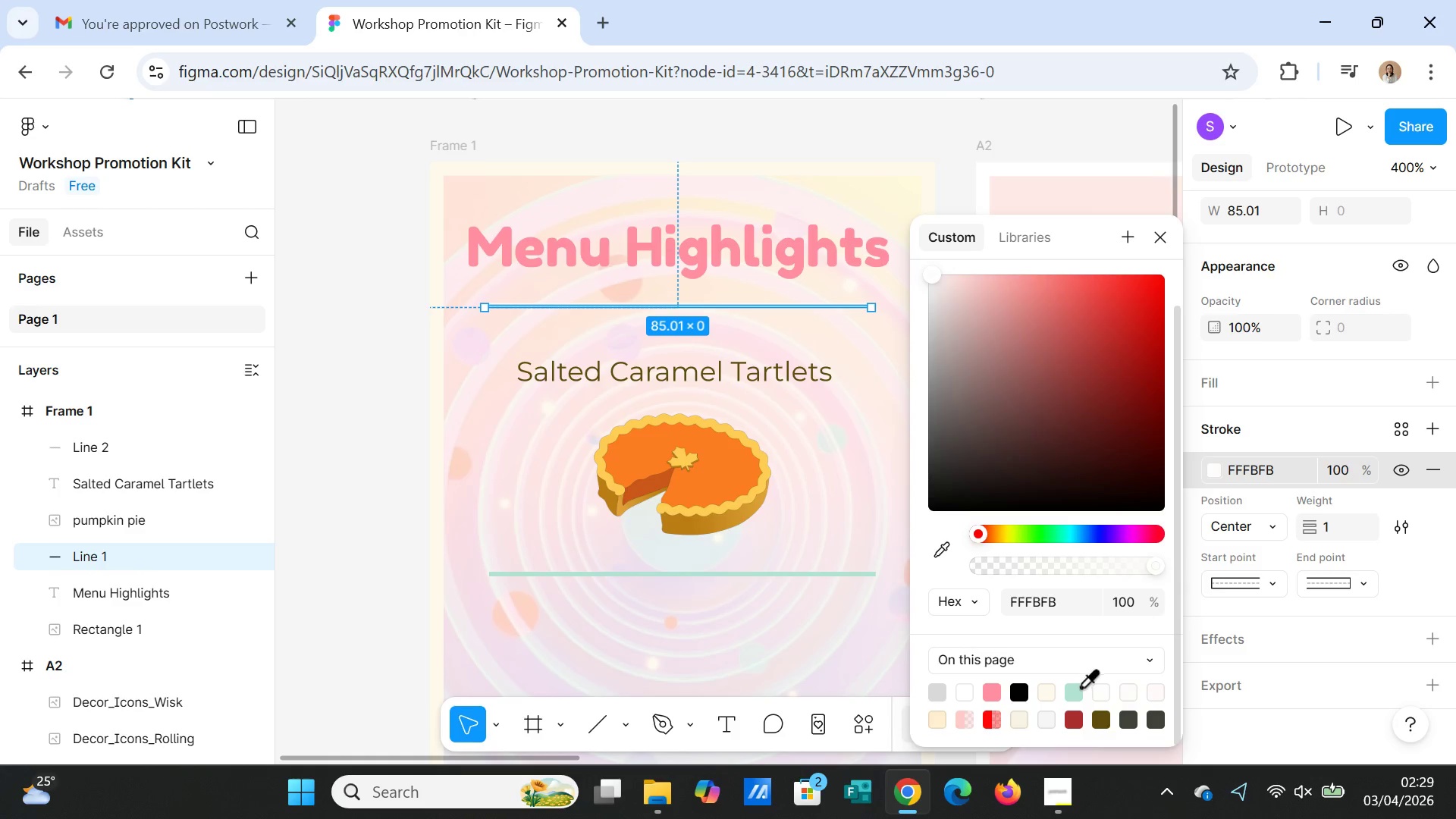 
left_click([1078, 690])
 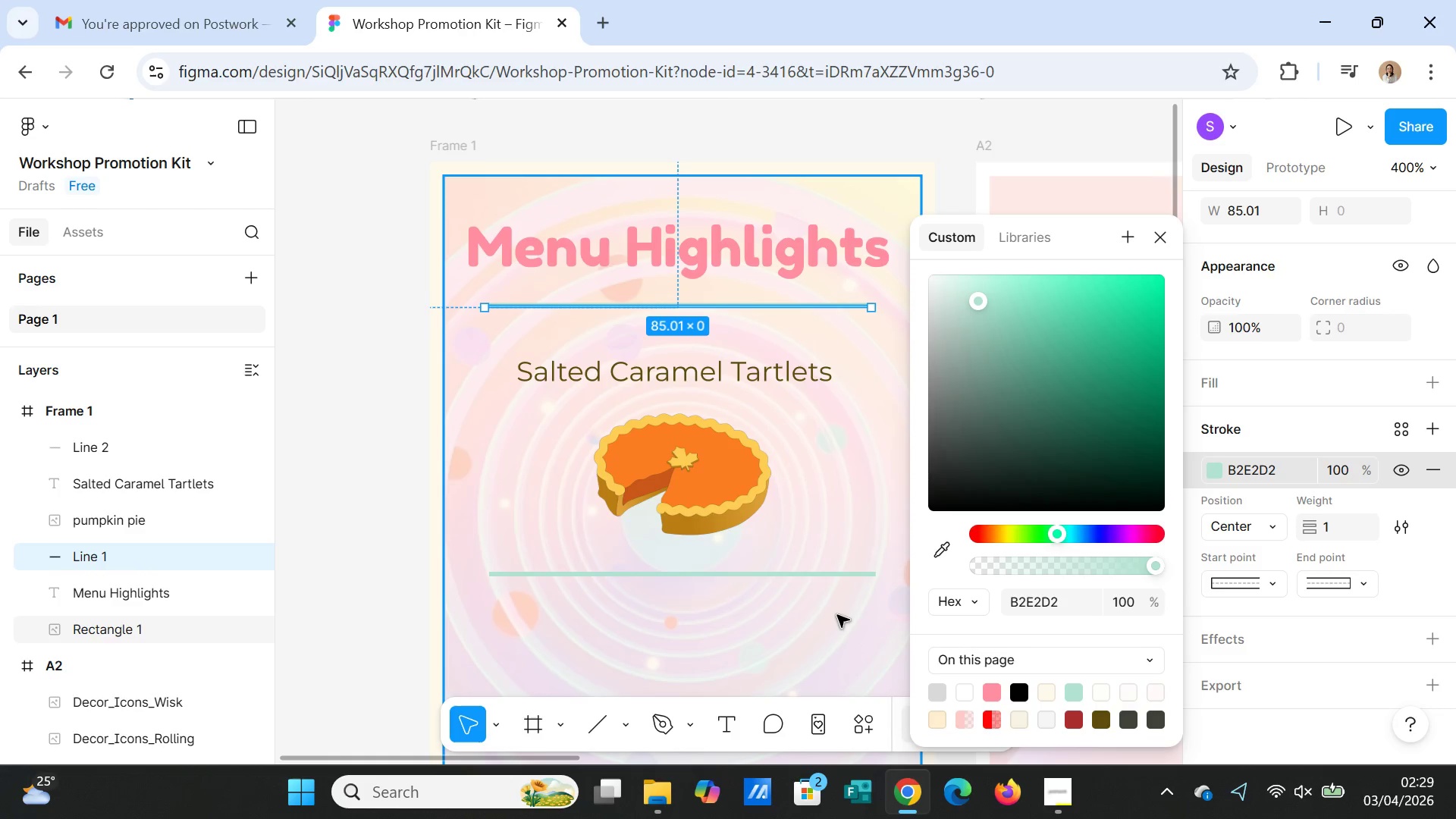 
left_click([837, 642])
 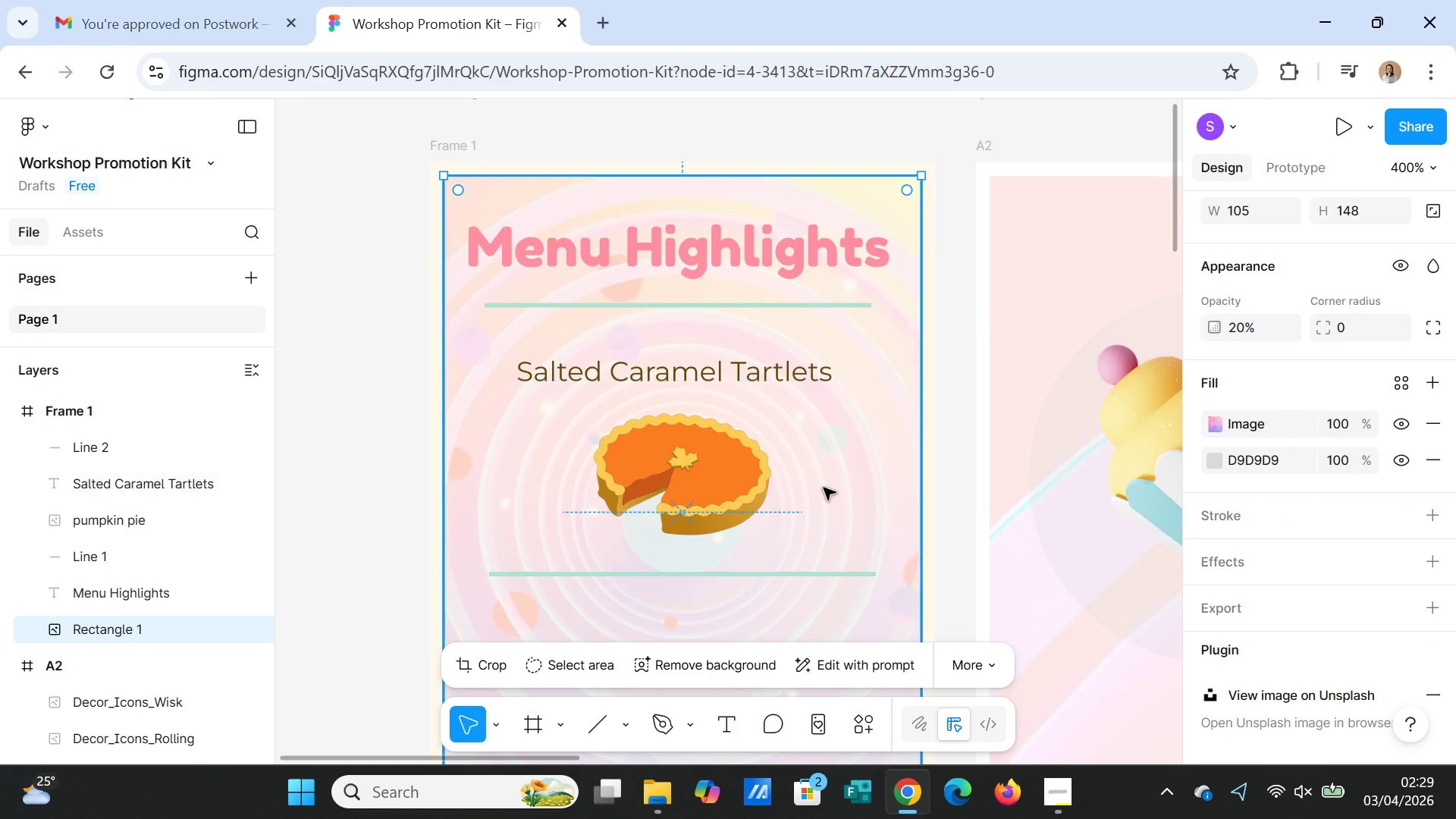 
left_click([807, 576])
 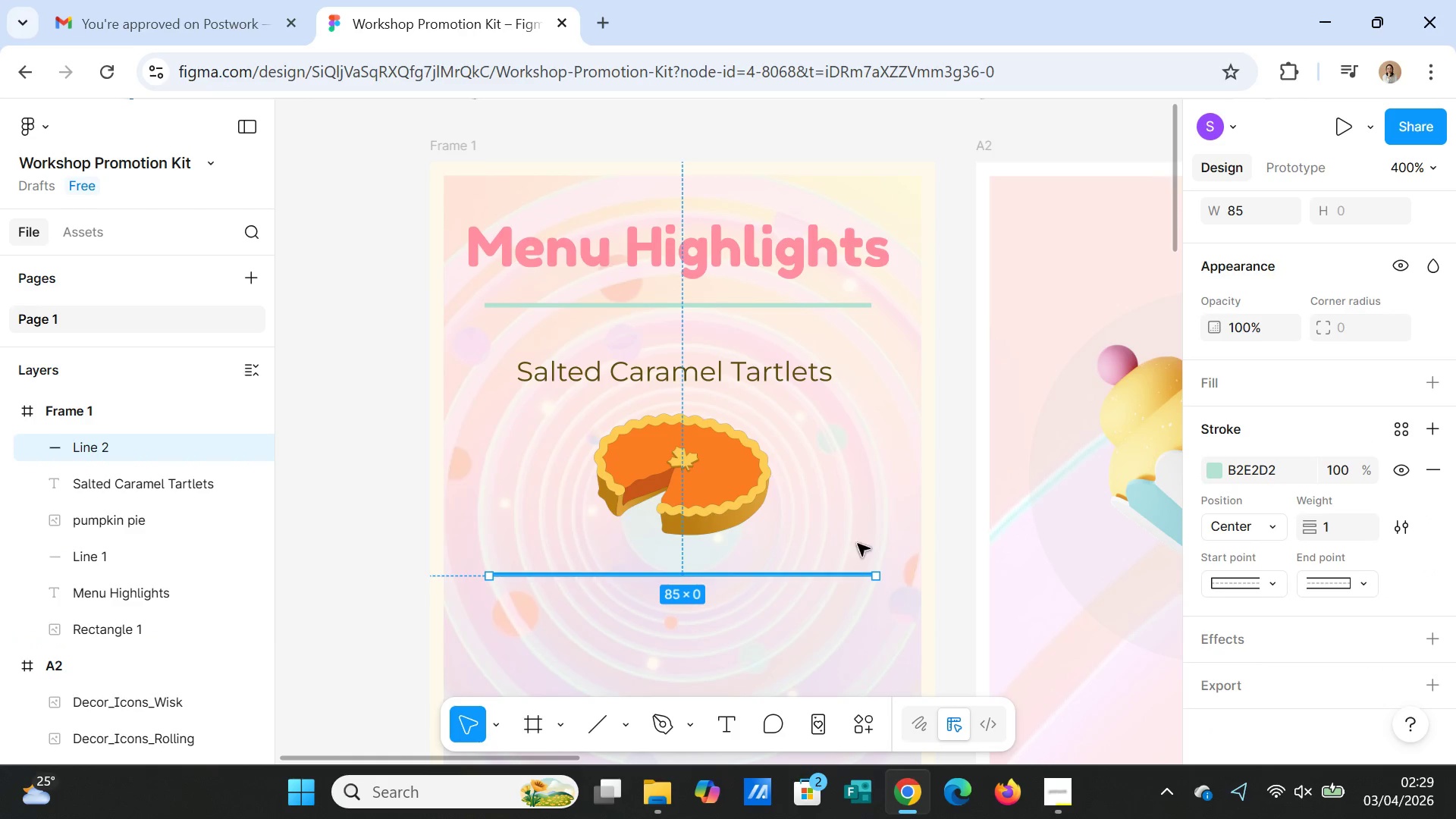 
left_click([871, 491])
 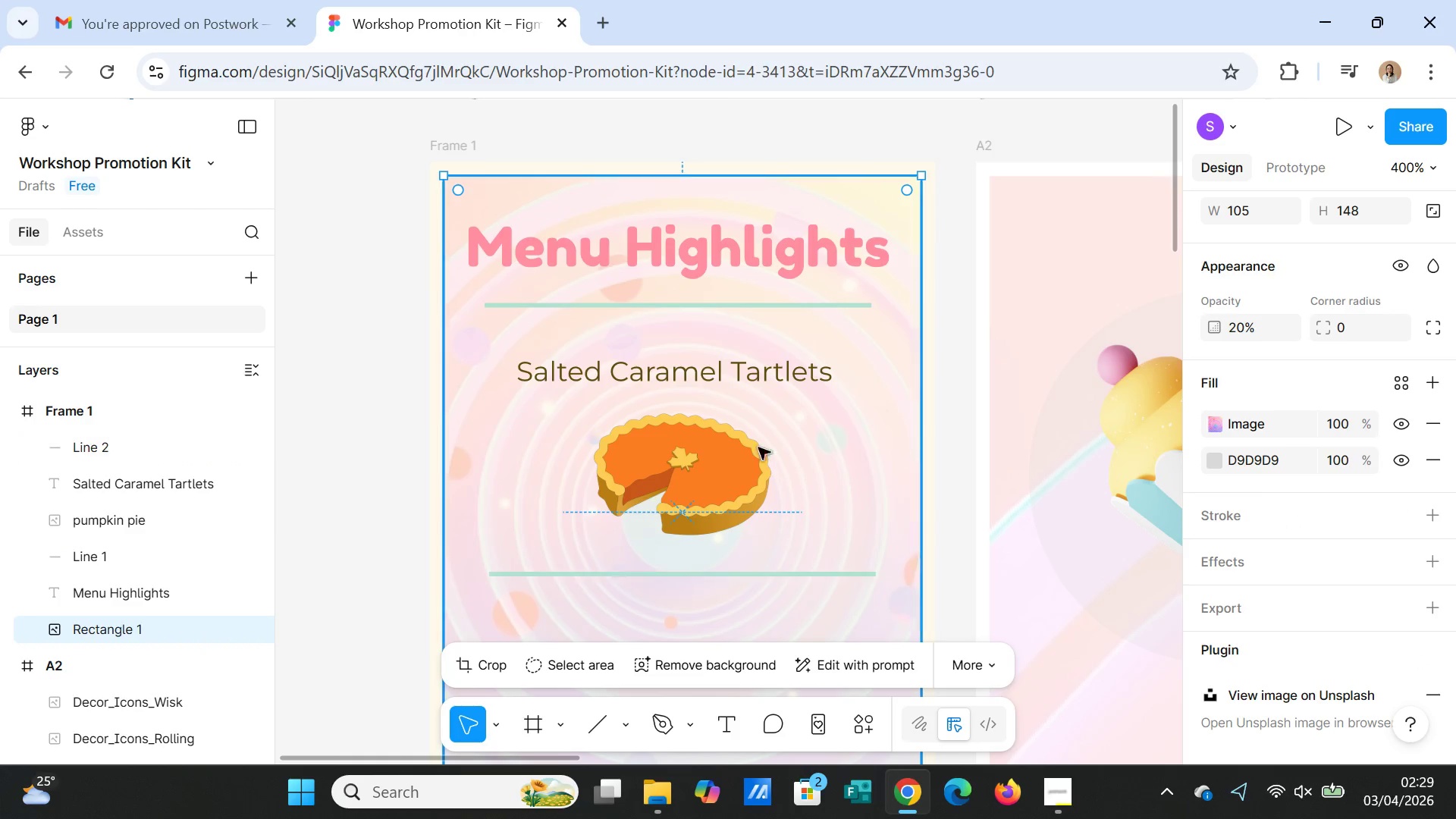 
left_click([774, 368])
 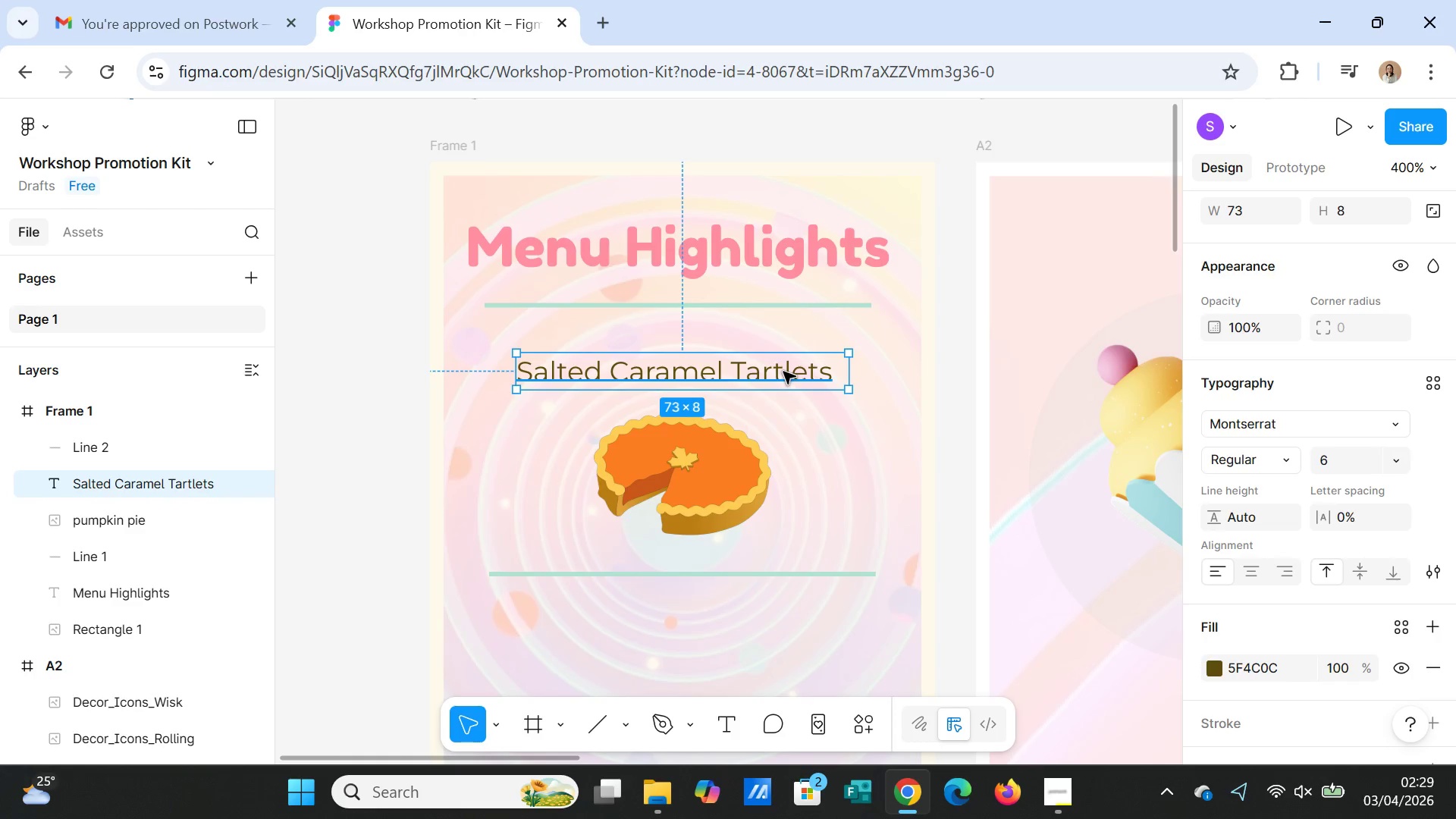 
left_click_drag(start_coordinate=[783, 372], to_coordinate=[785, 347])
 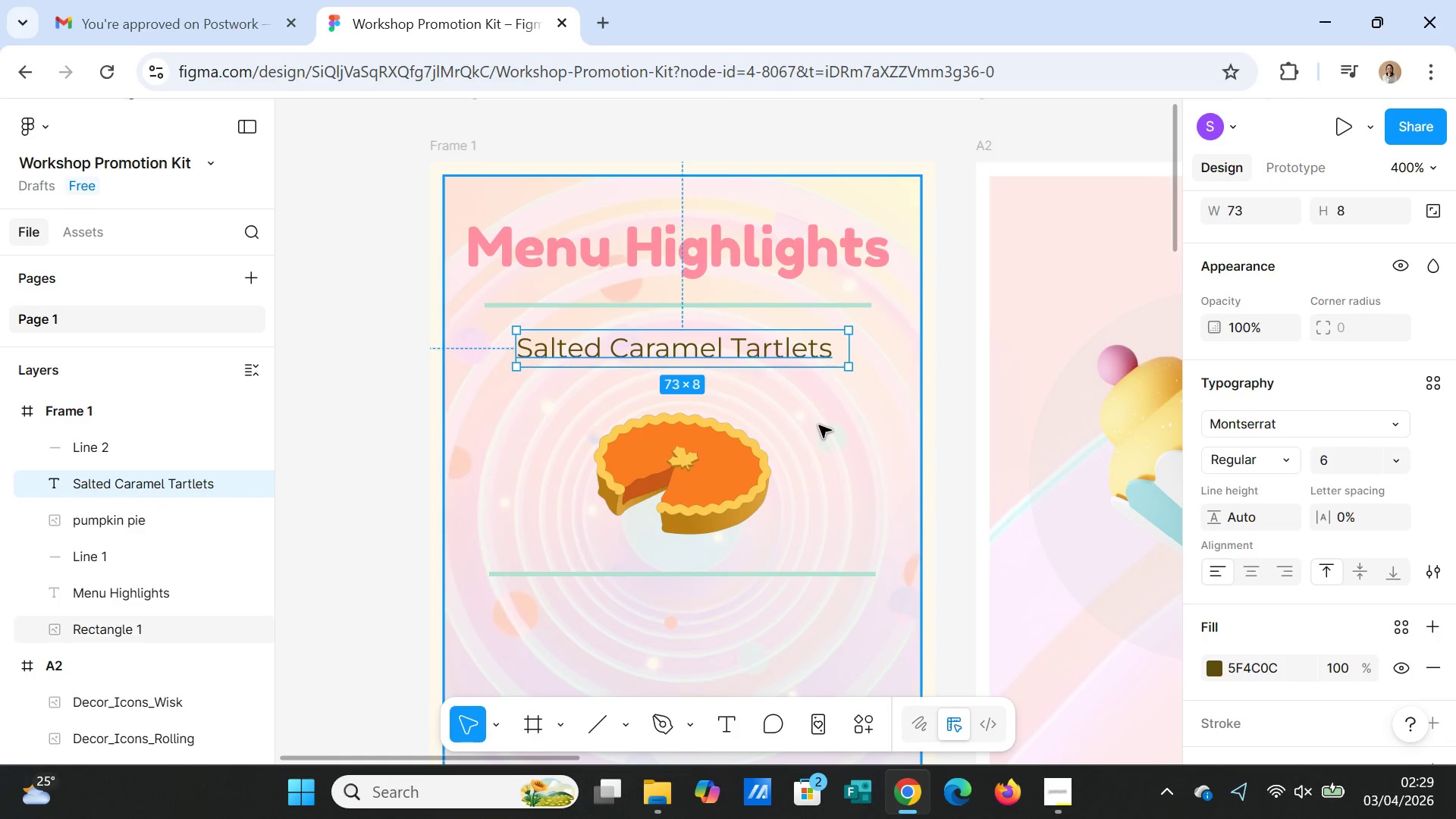 
left_click([819, 425])
 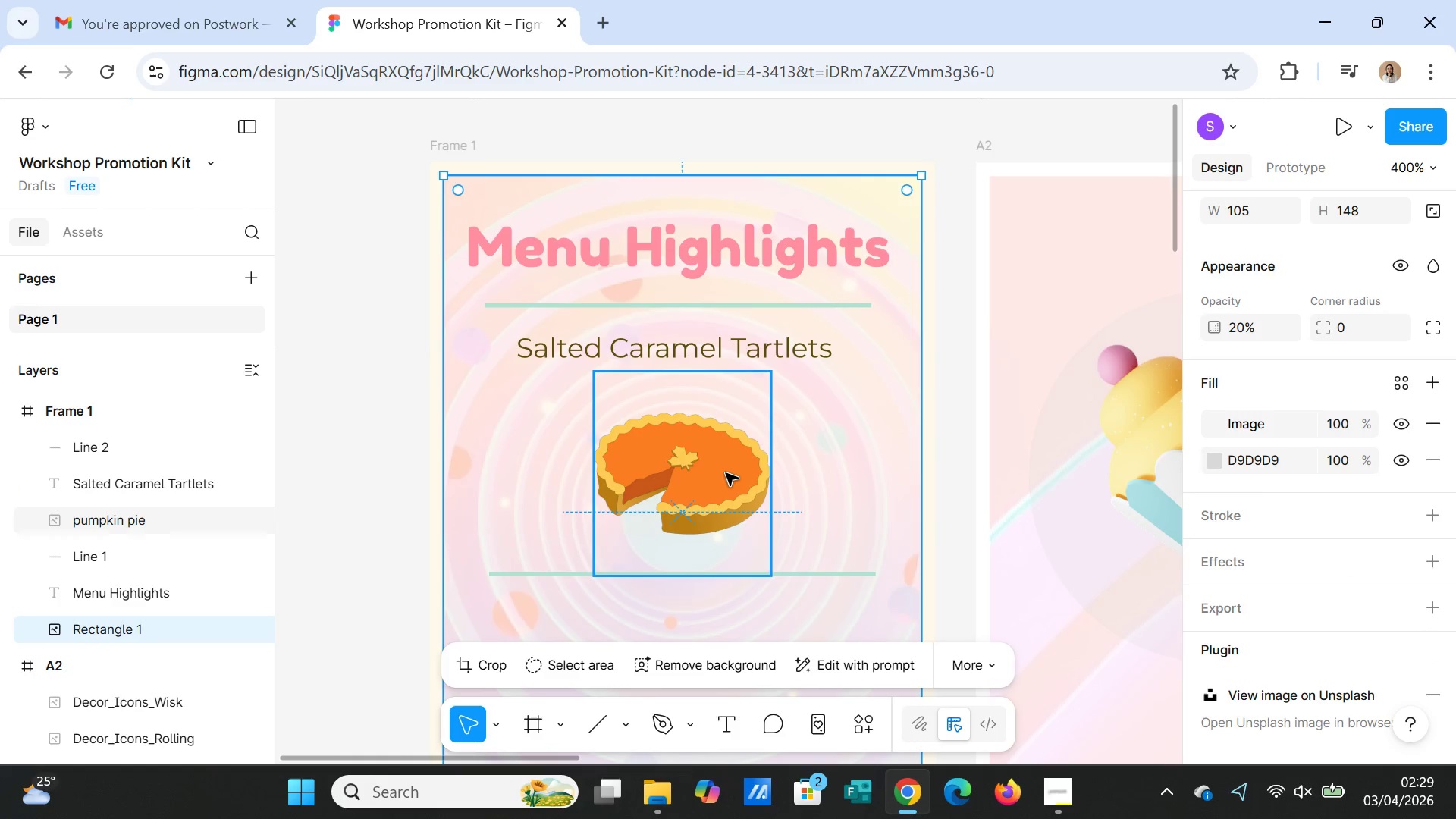 
left_click([726, 473])
 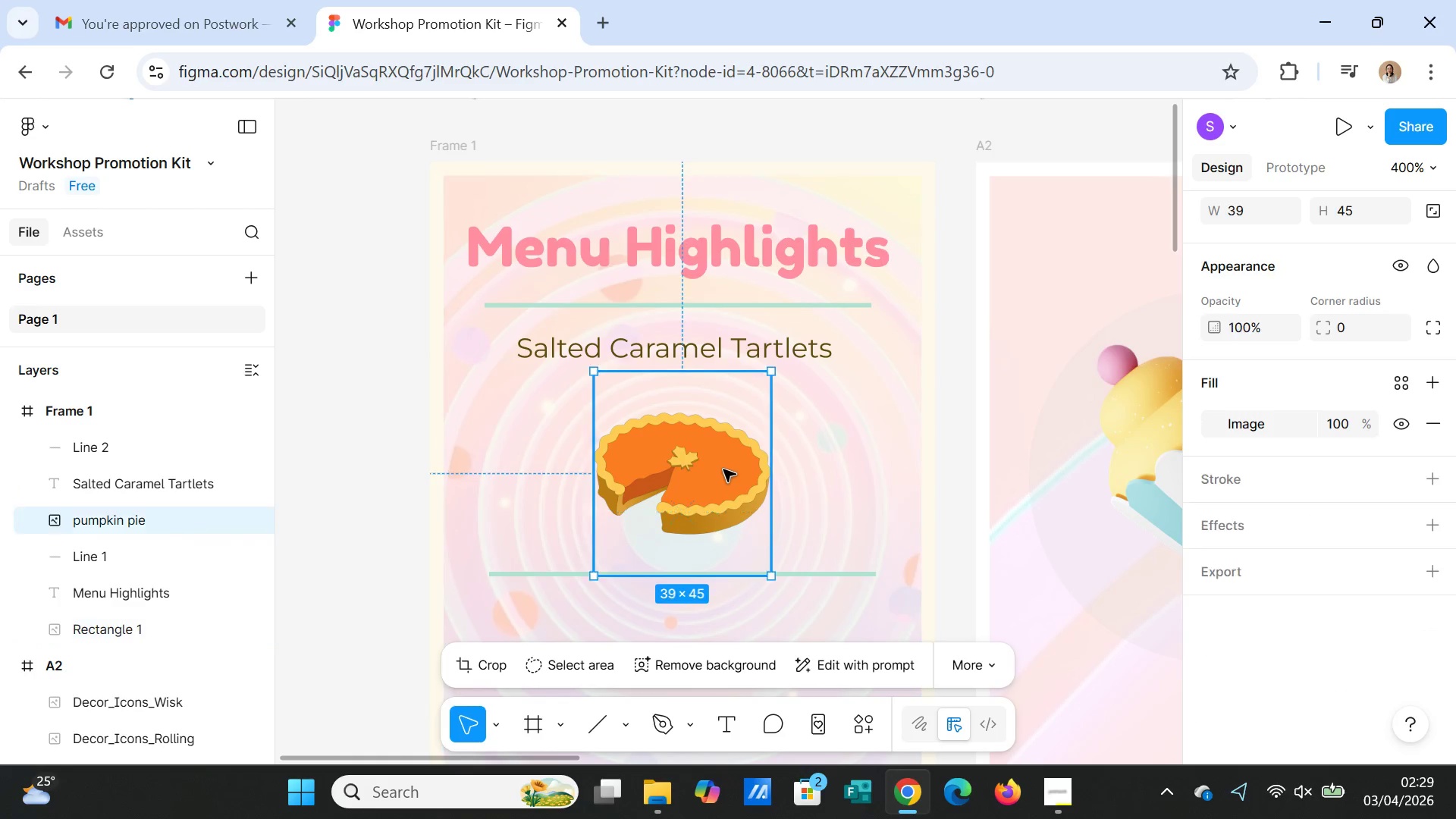 
left_click_drag(start_coordinate=[723, 469], to_coordinate=[723, 450])
 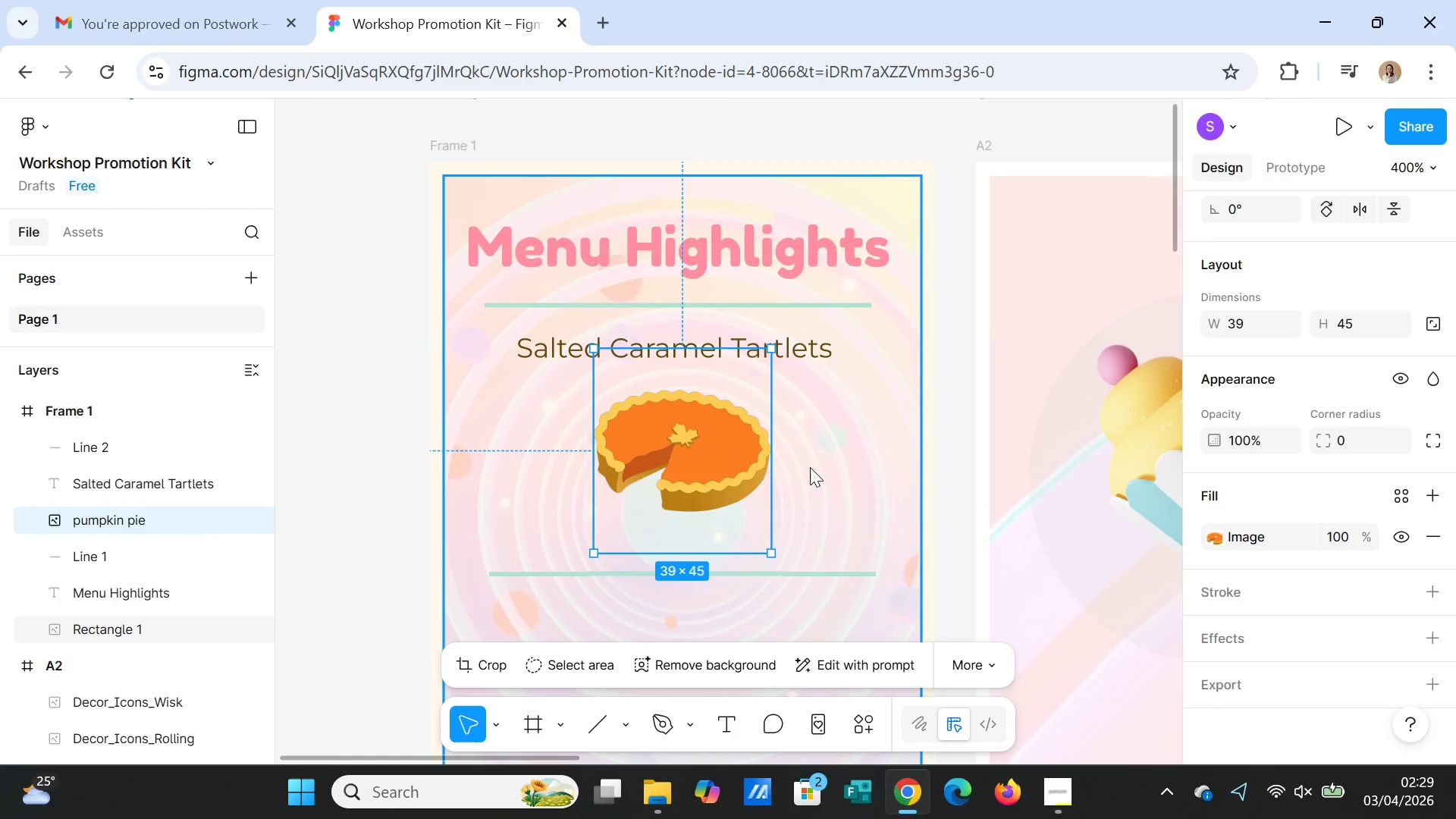 
left_click([810, 467])
 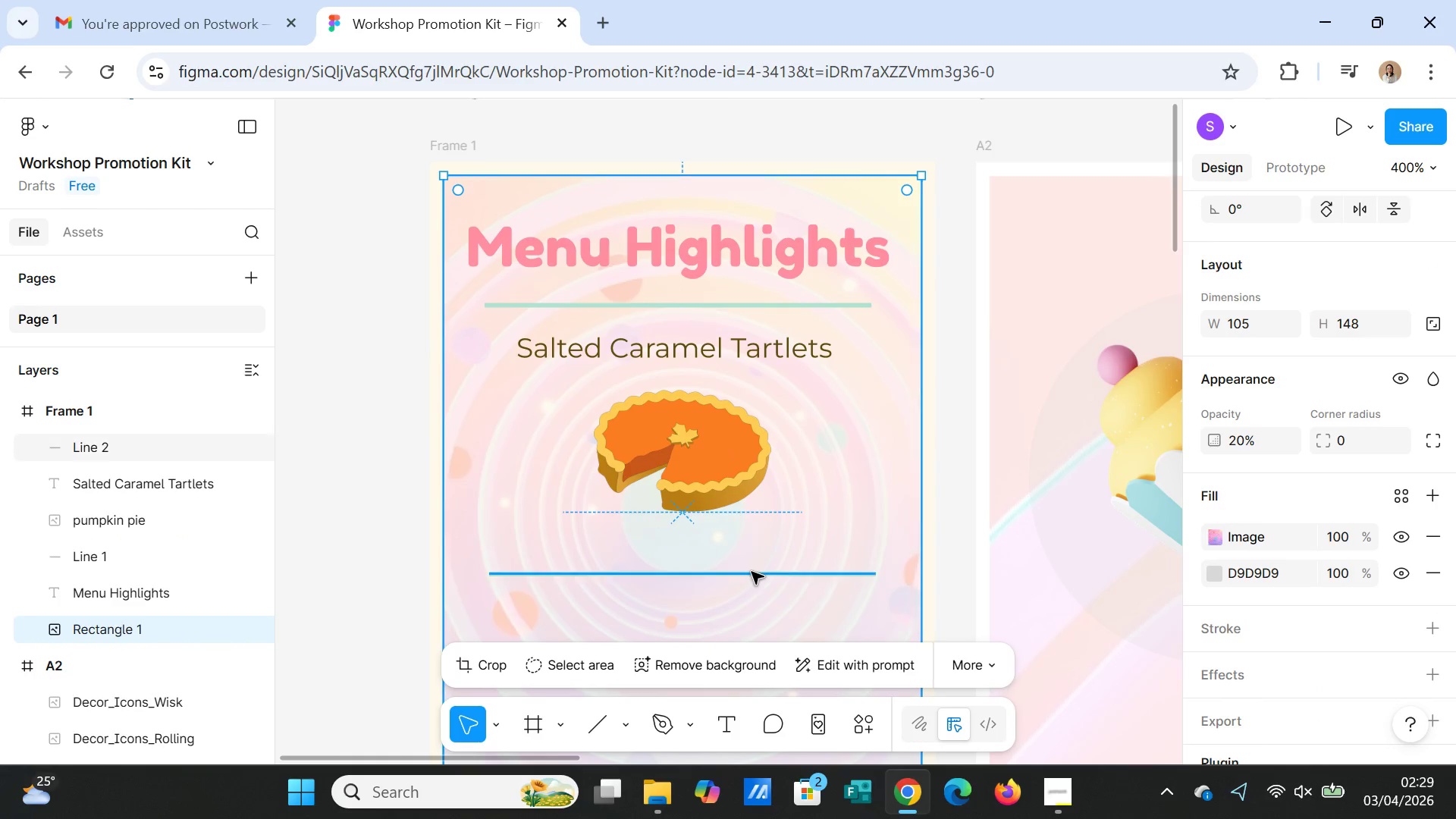 
left_click([750, 574])
 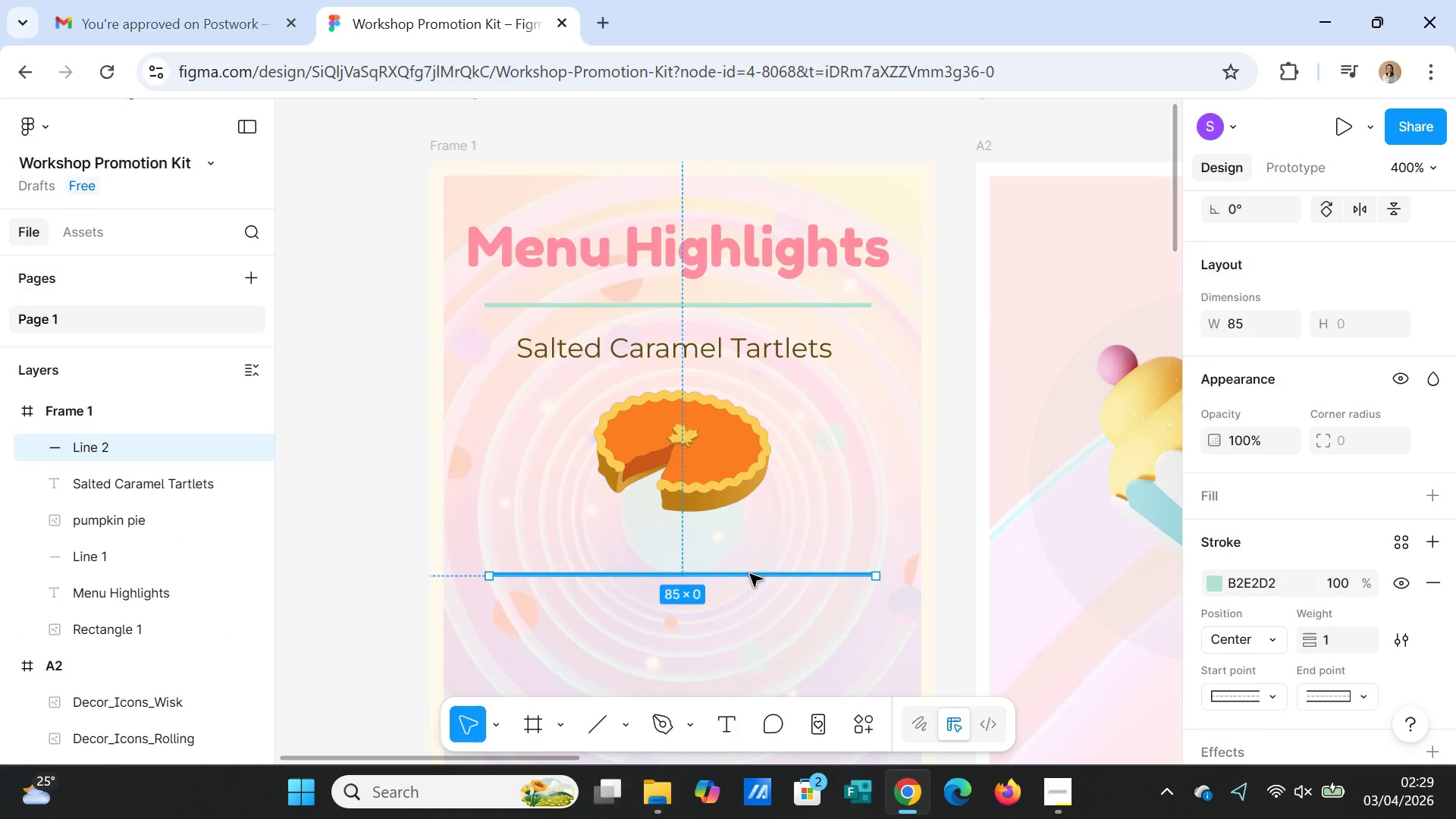 
left_click_drag(start_coordinate=[750, 574], to_coordinate=[752, 545])
 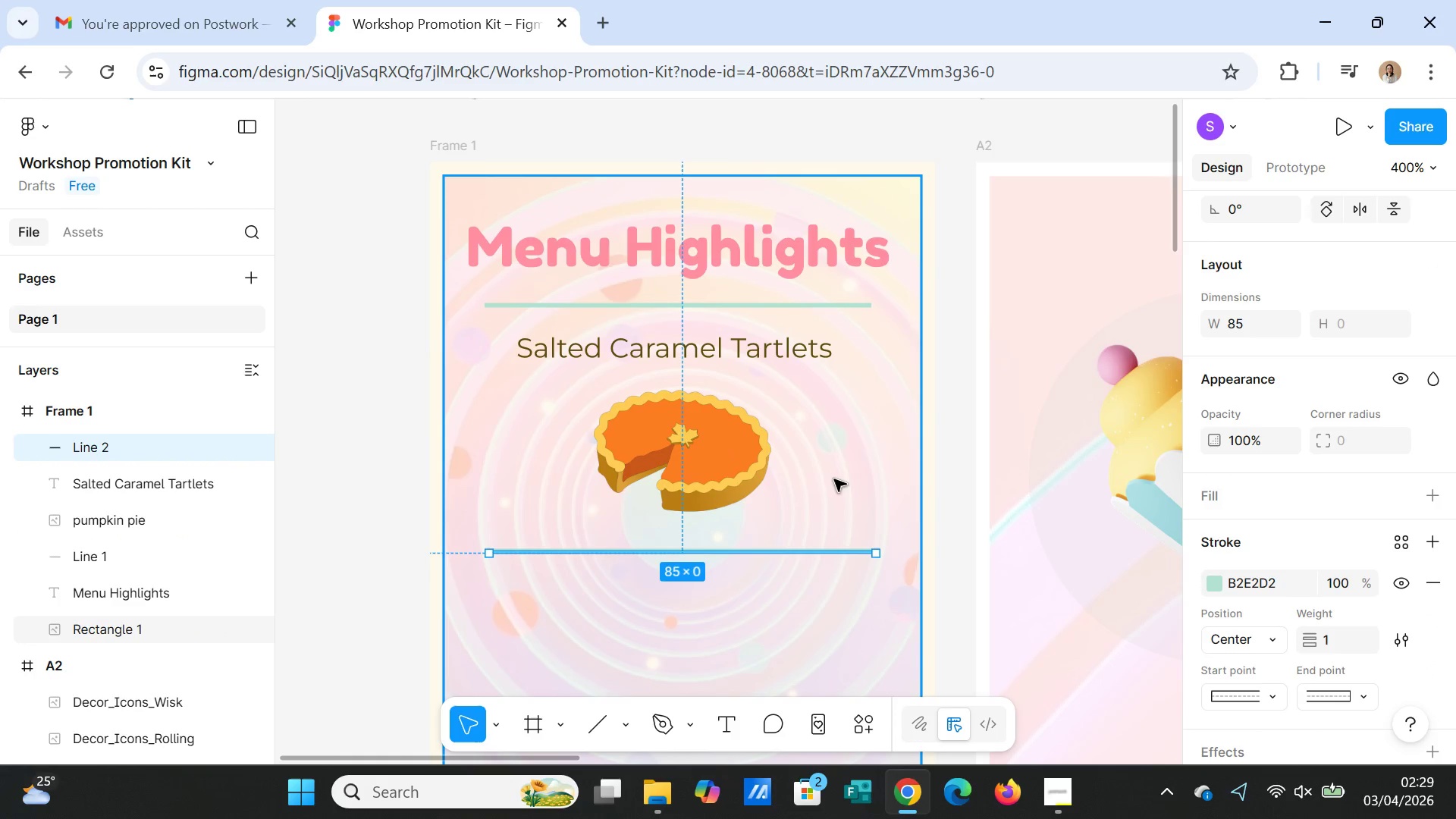 
left_click([835, 479])
 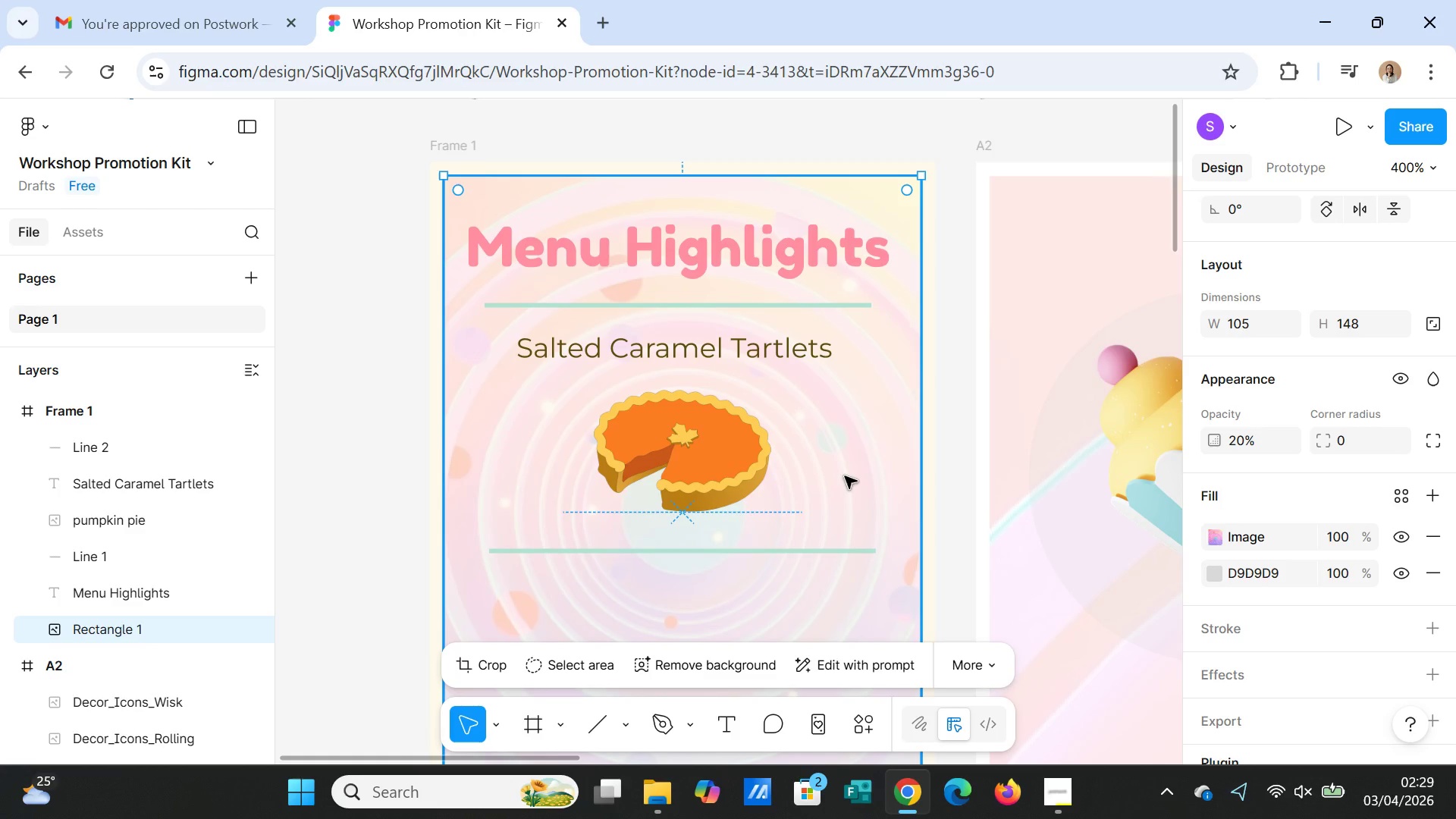 
scroll: coordinate [846, 476], scroll_direction: down, amount: 1.0
 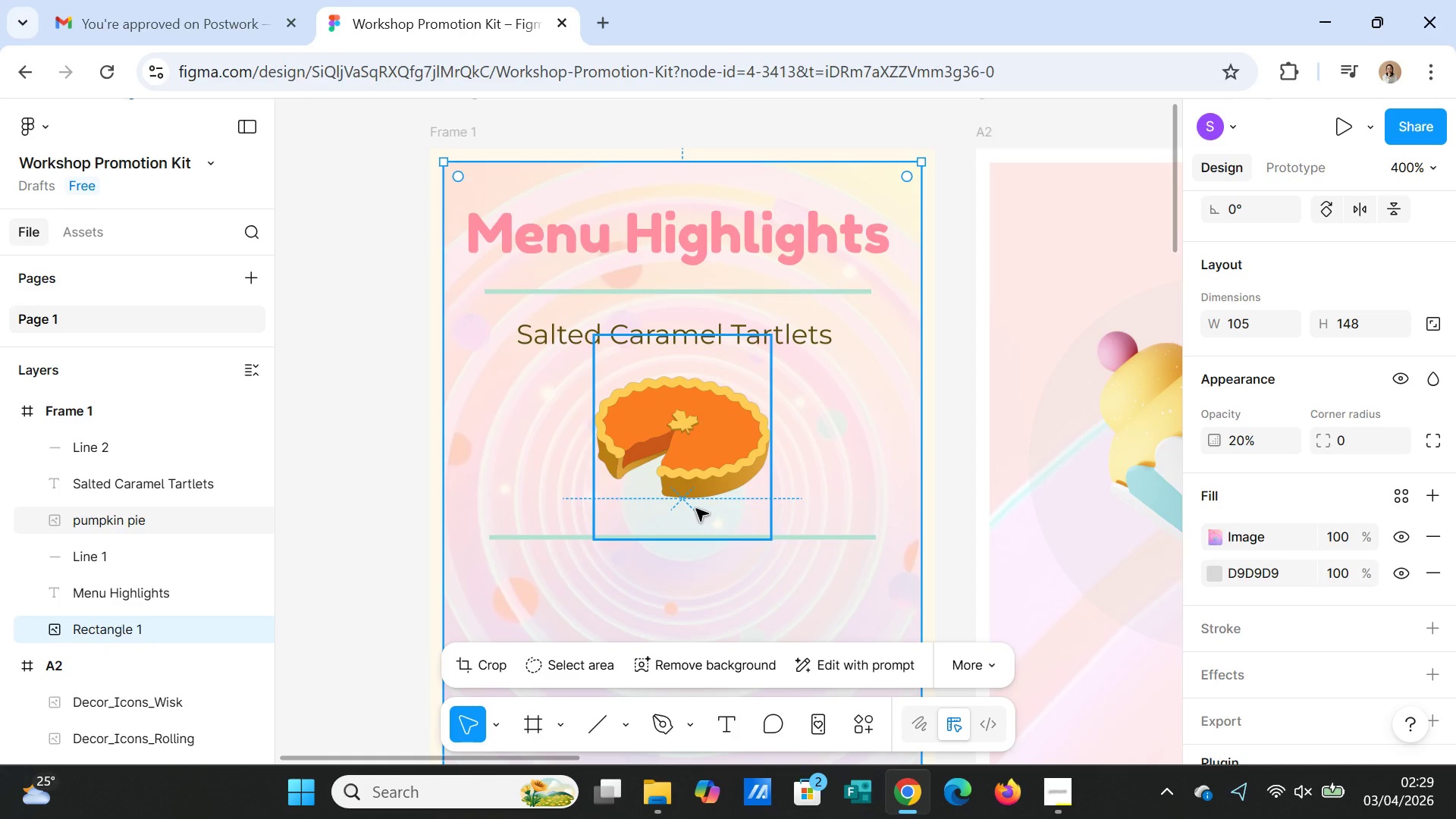 
left_click([696, 509])
 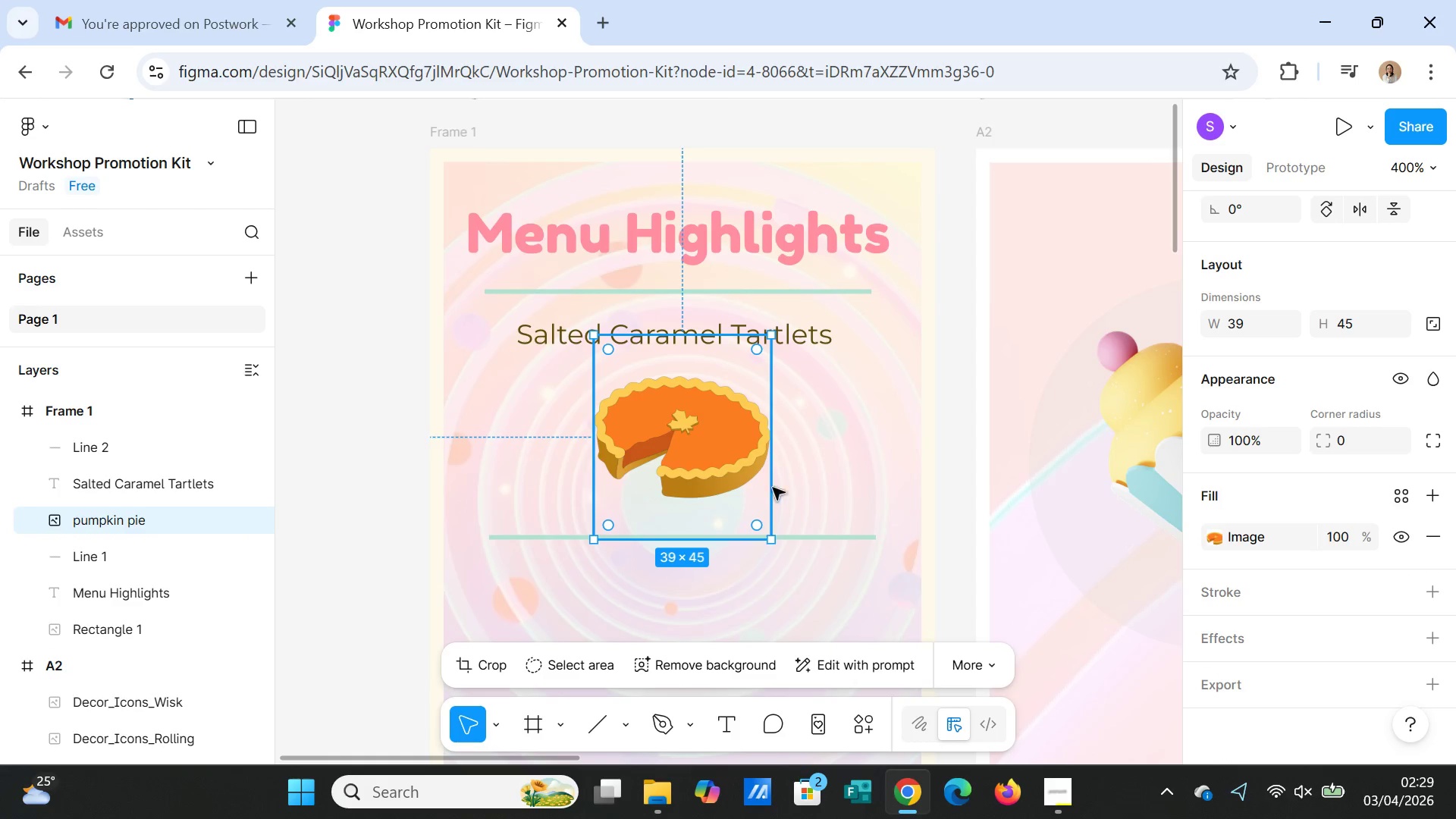 
left_click([809, 479])
 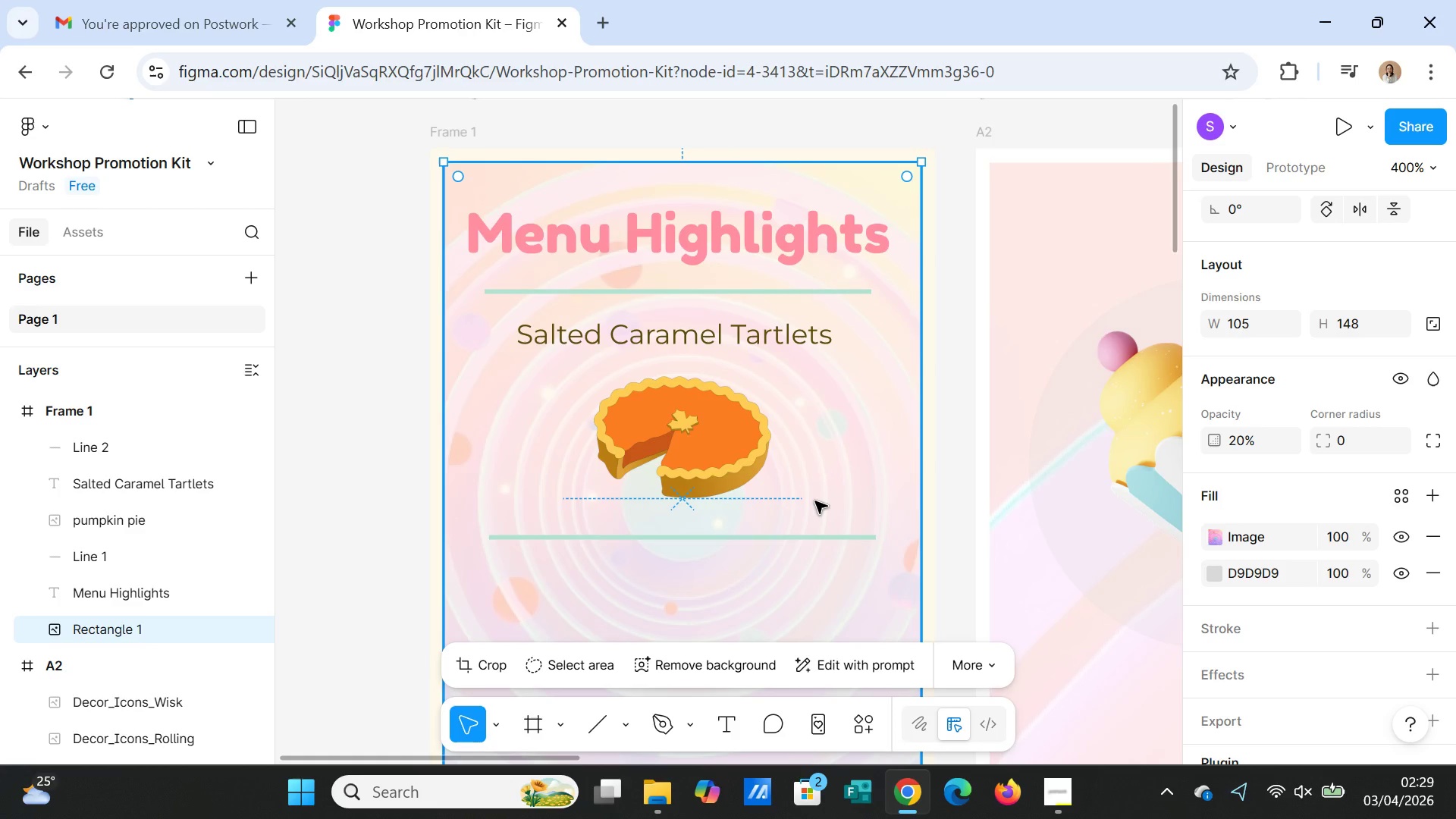 
left_click([815, 501])
 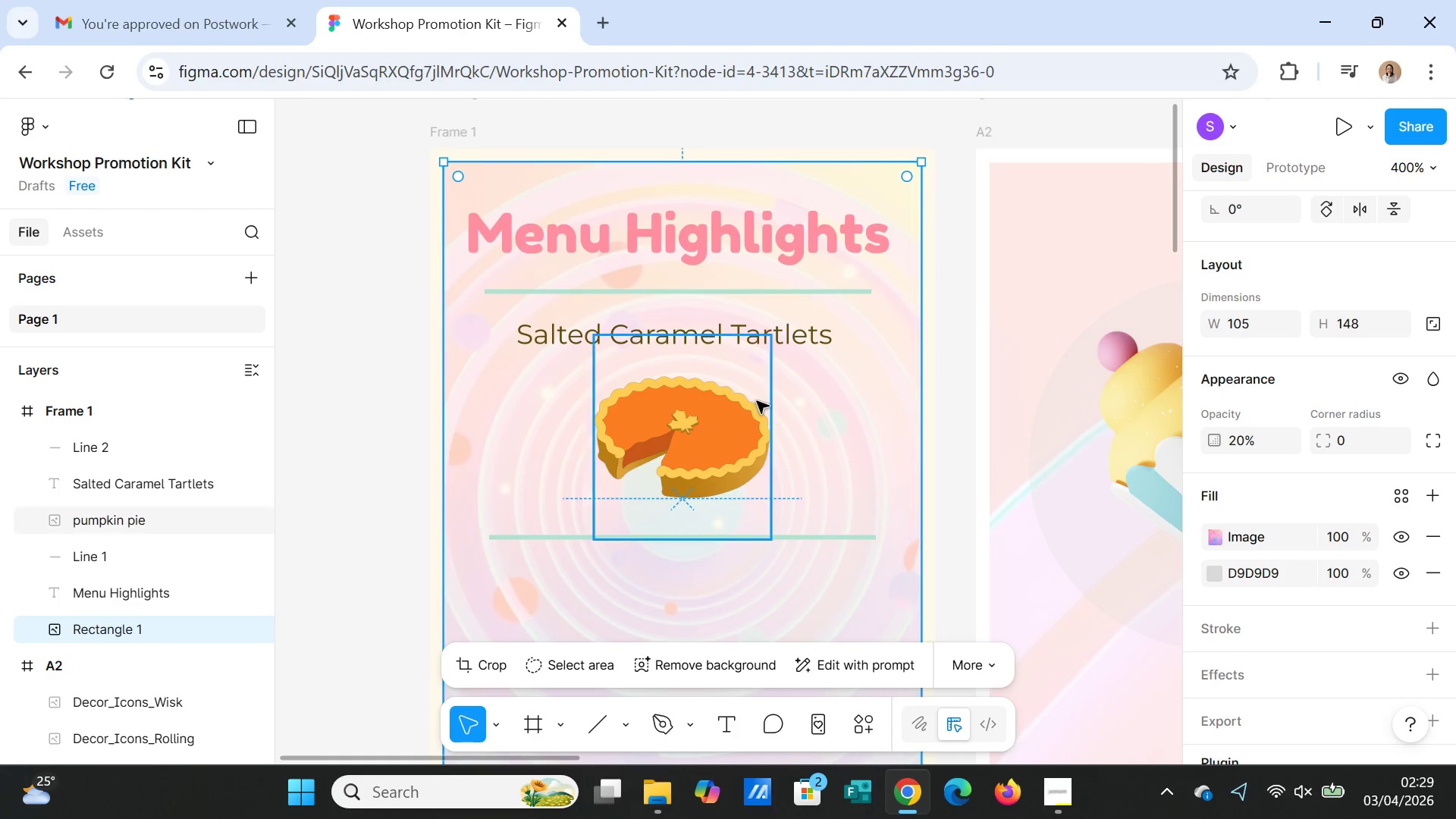 
left_click([775, 334])
 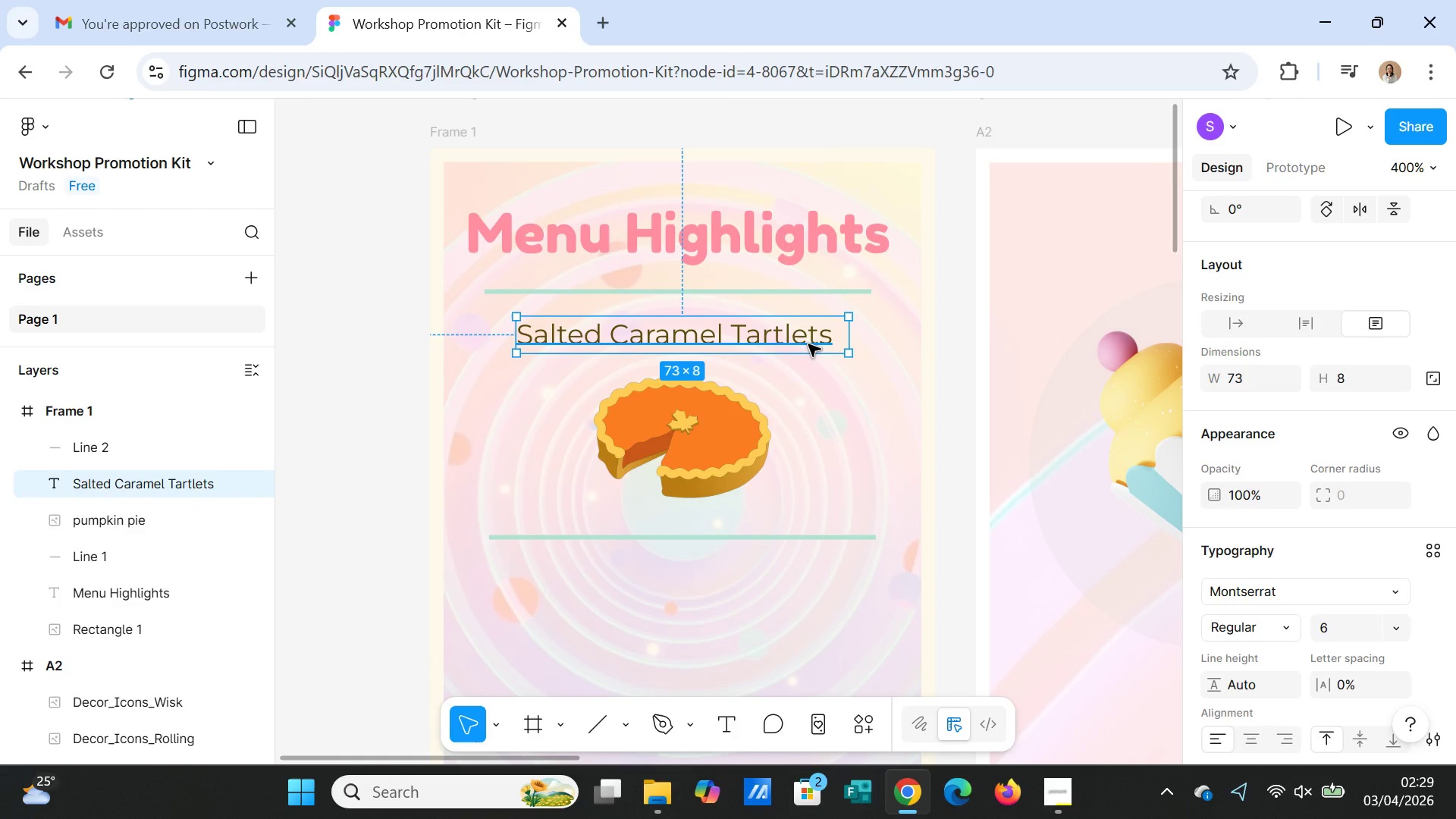 
key(Control+C)
 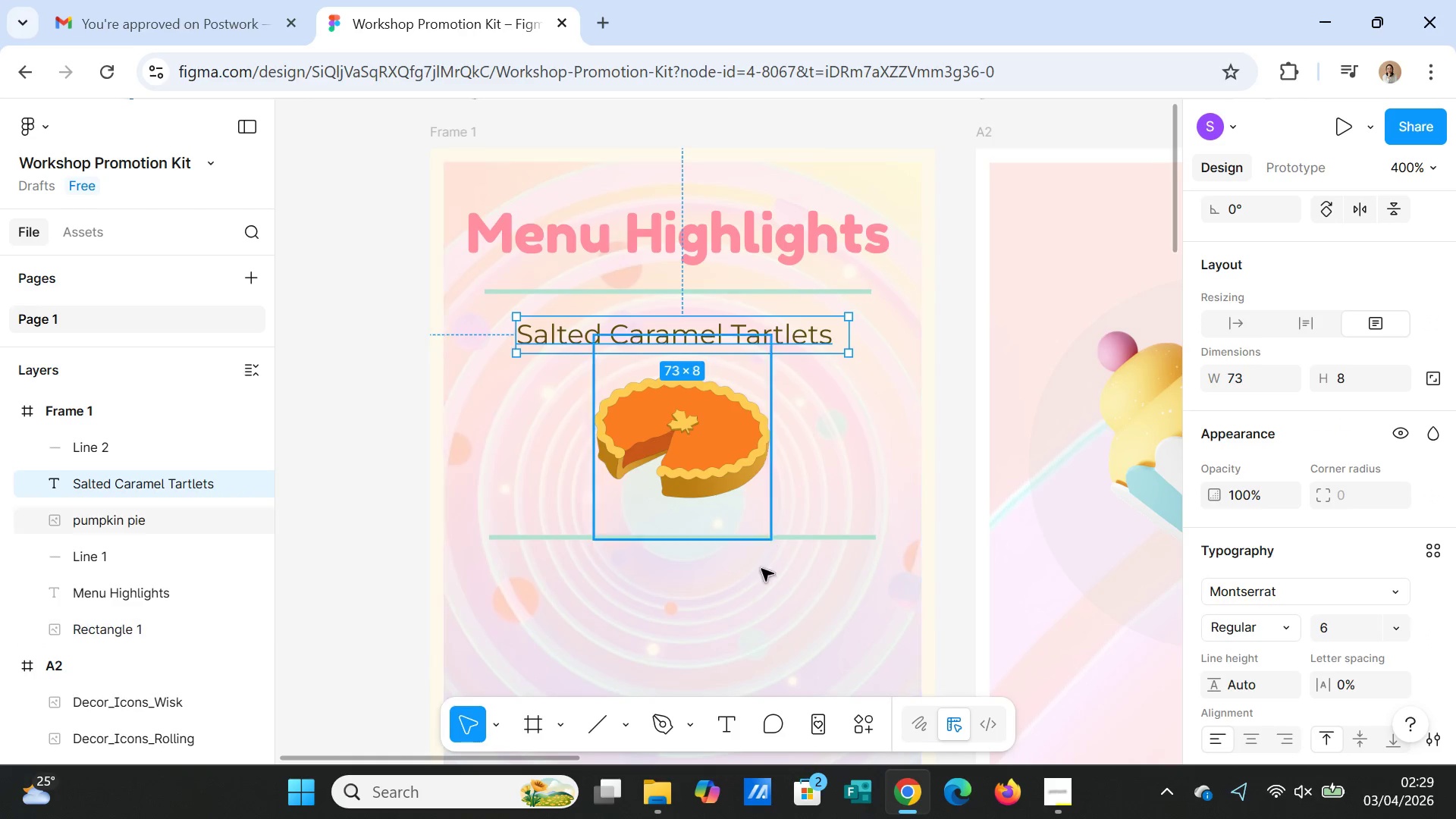 
scroll: coordinate [762, 600], scroll_direction: down, amount: 5.0
 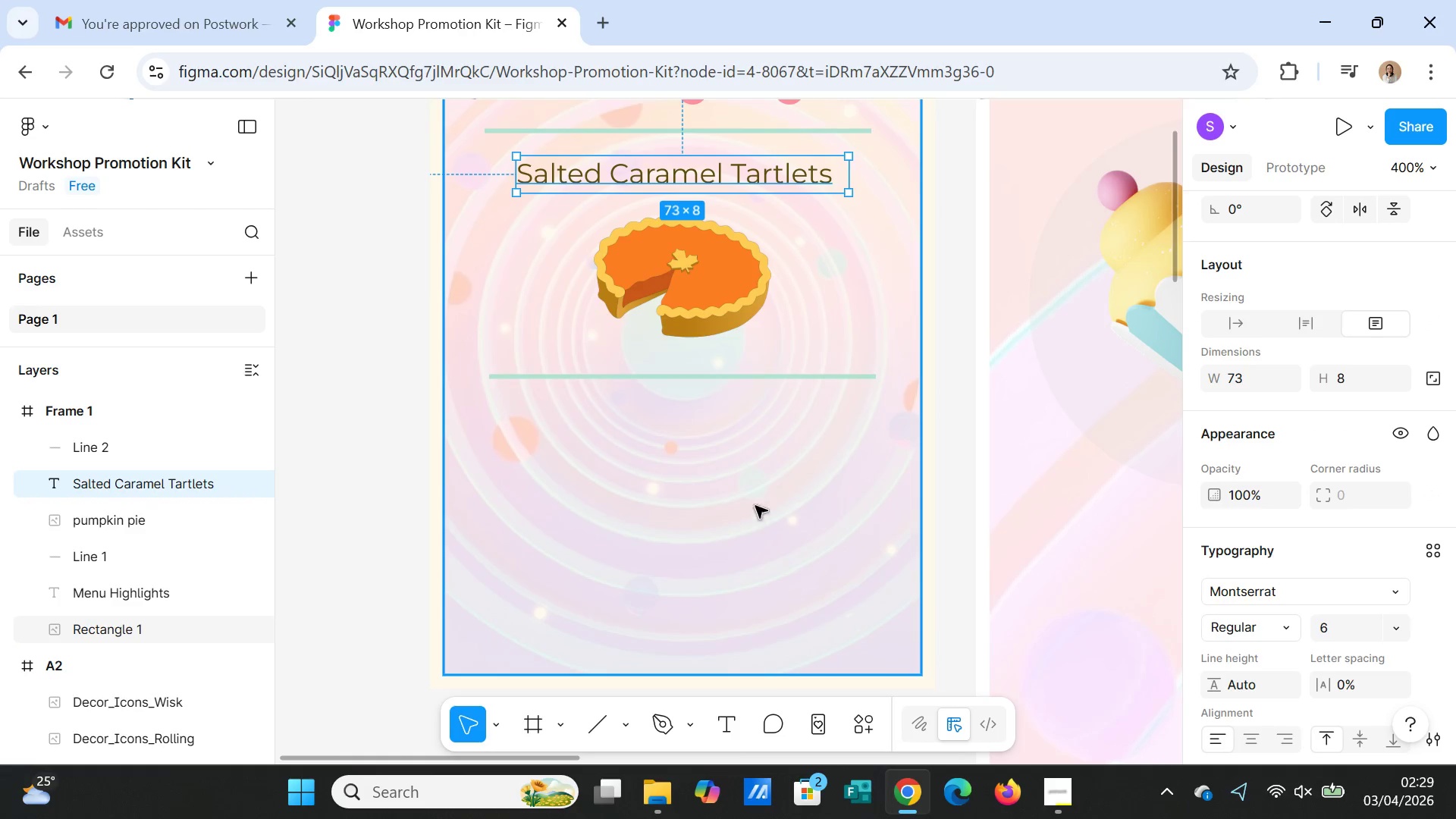 
left_click([756, 491])
 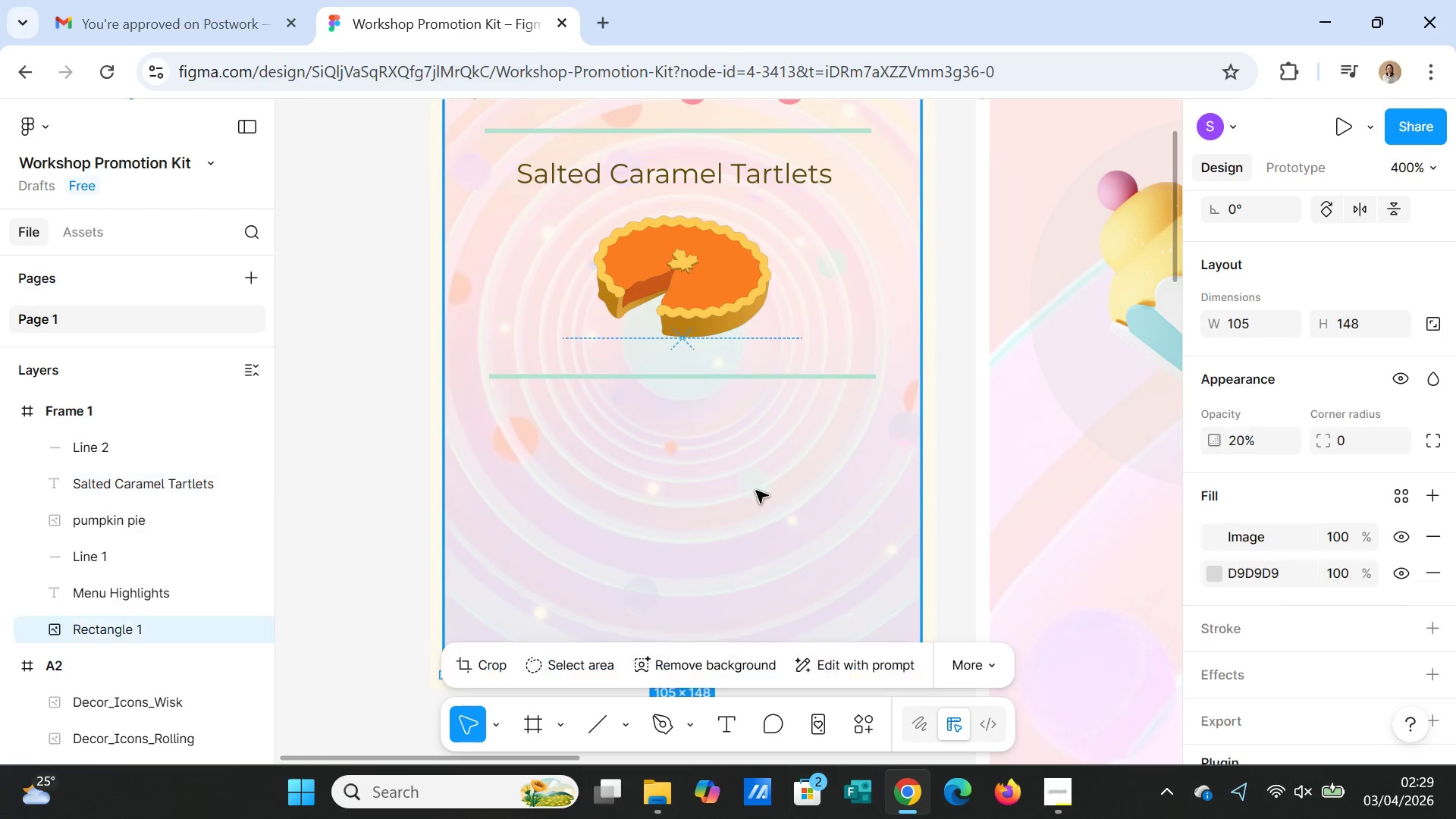 
key(Control+V)
 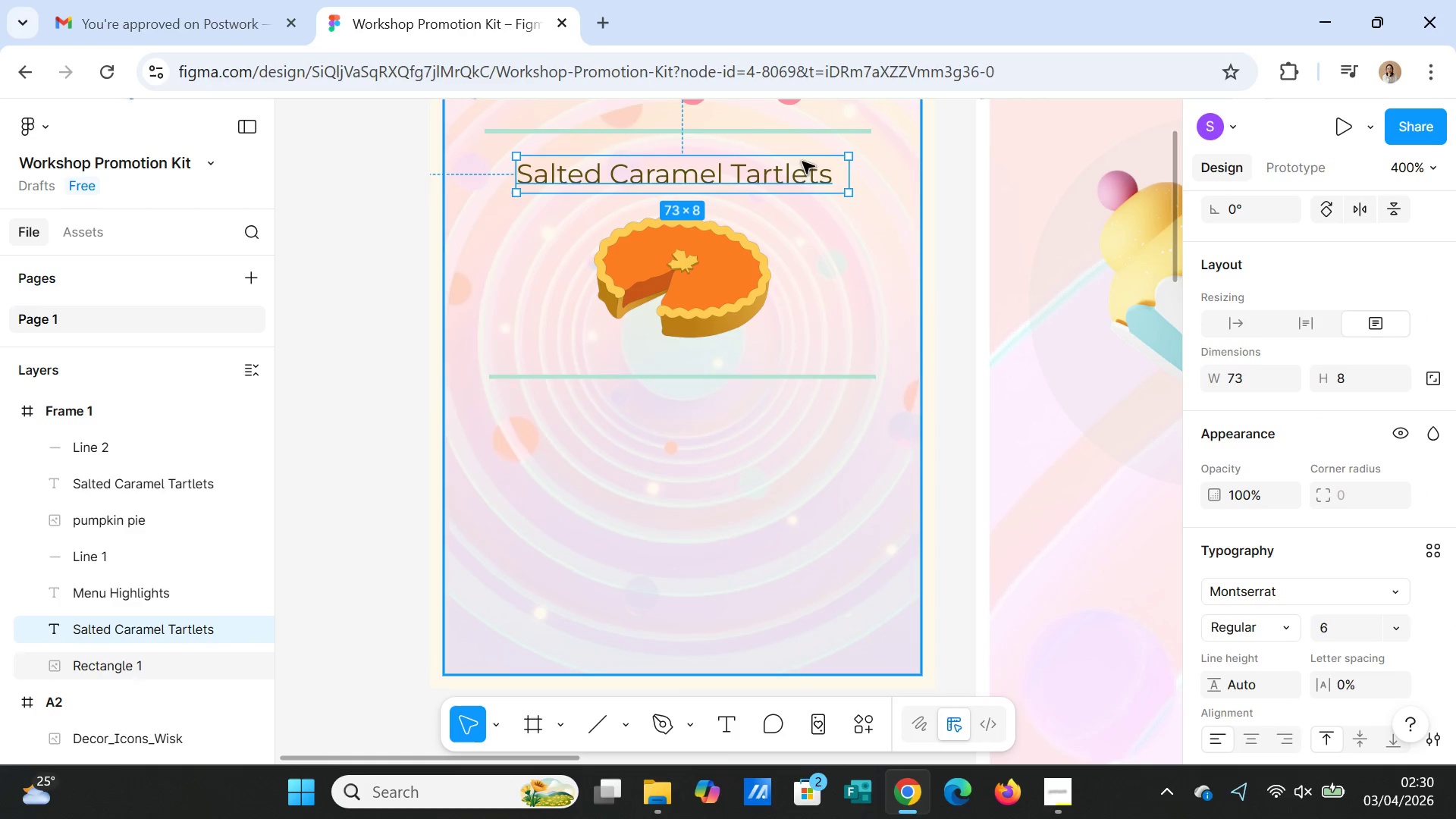 
left_click_drag(start_coordinate=[799, 174], to_coordinate=[802, 425])
 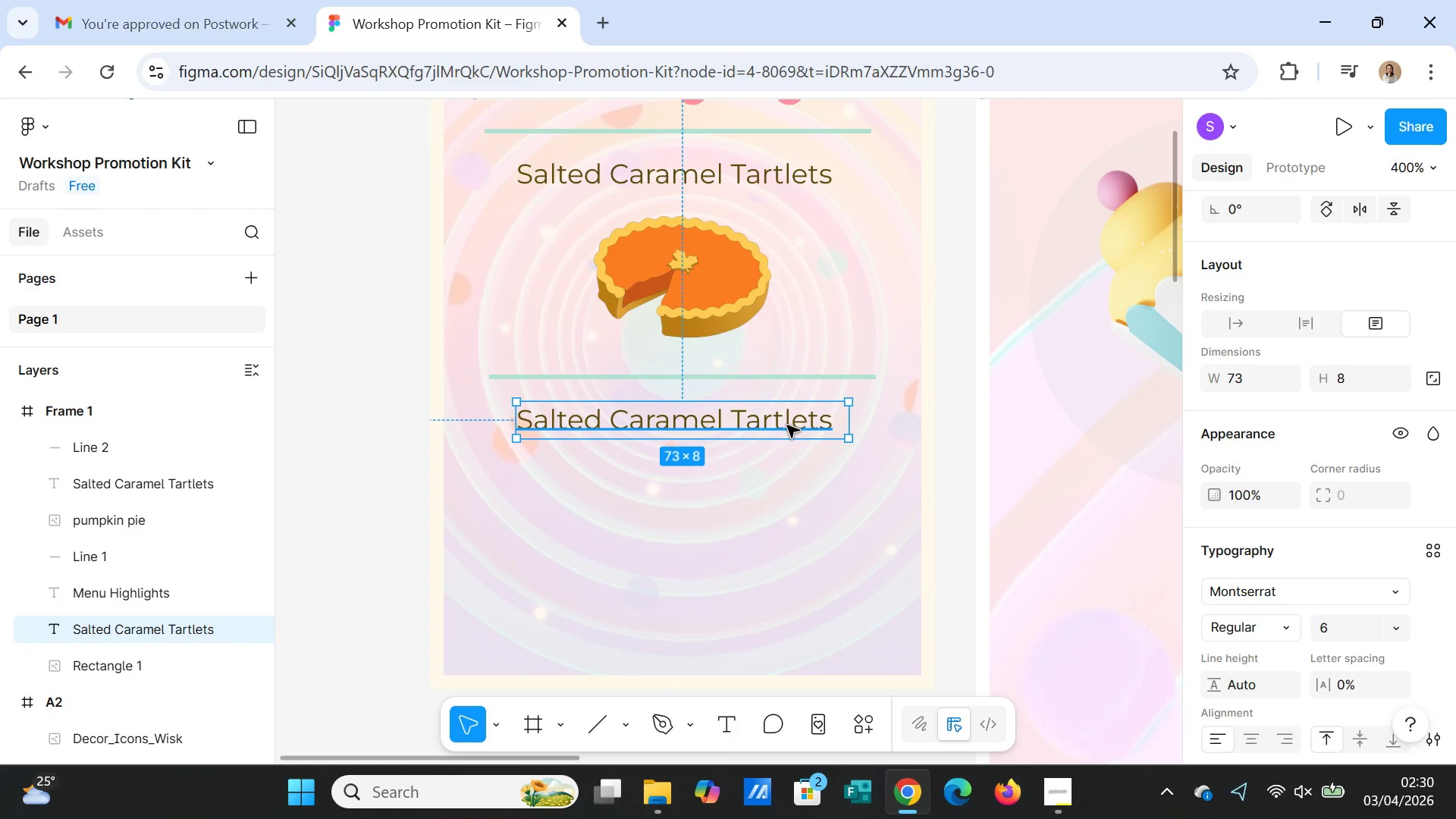 
double_click([787, 425])
 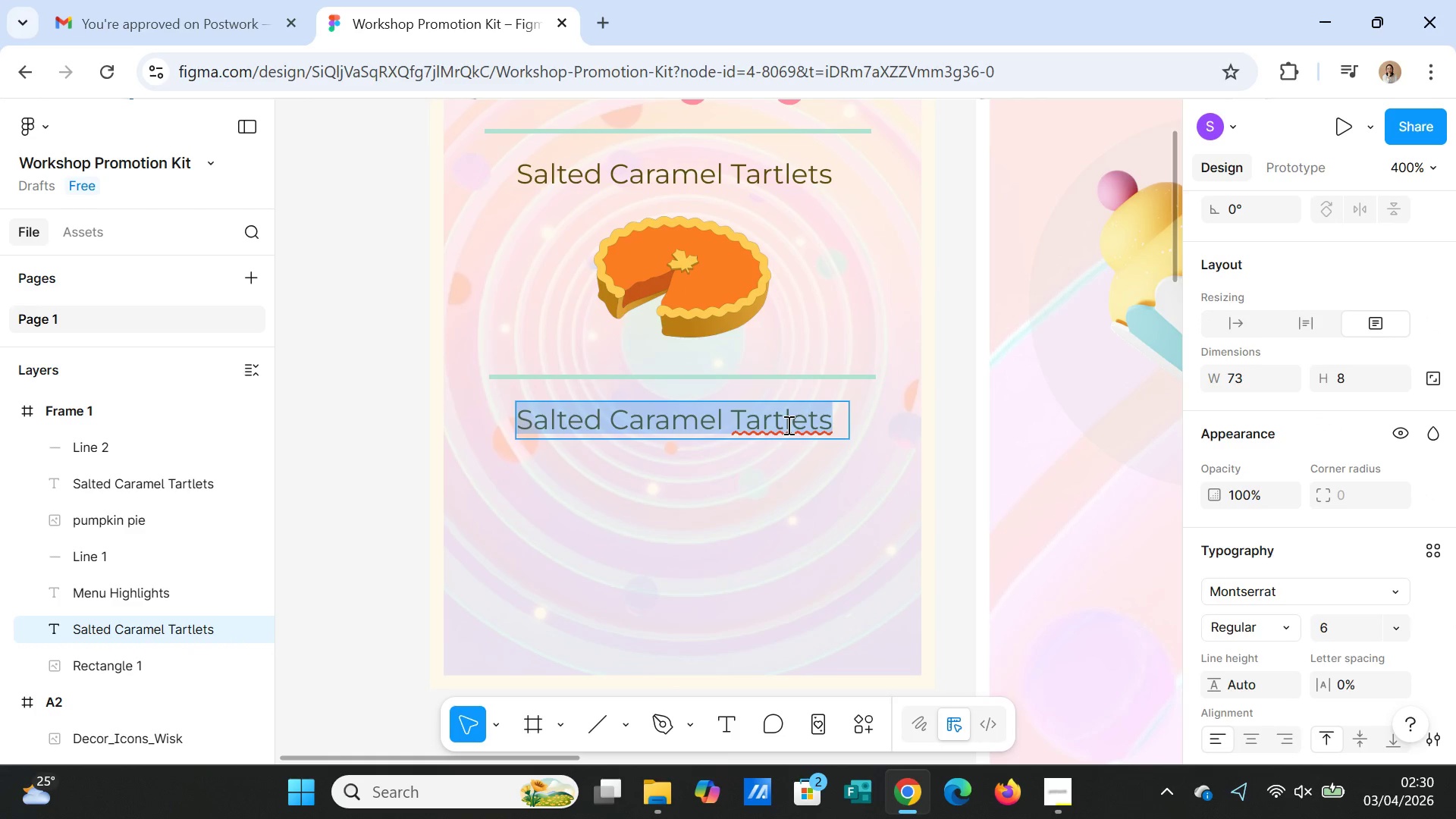 
type(rASP)
key(Backspace)
key(Backspace)
key(Backspace)
key(Backspace)
type(Rasp)
 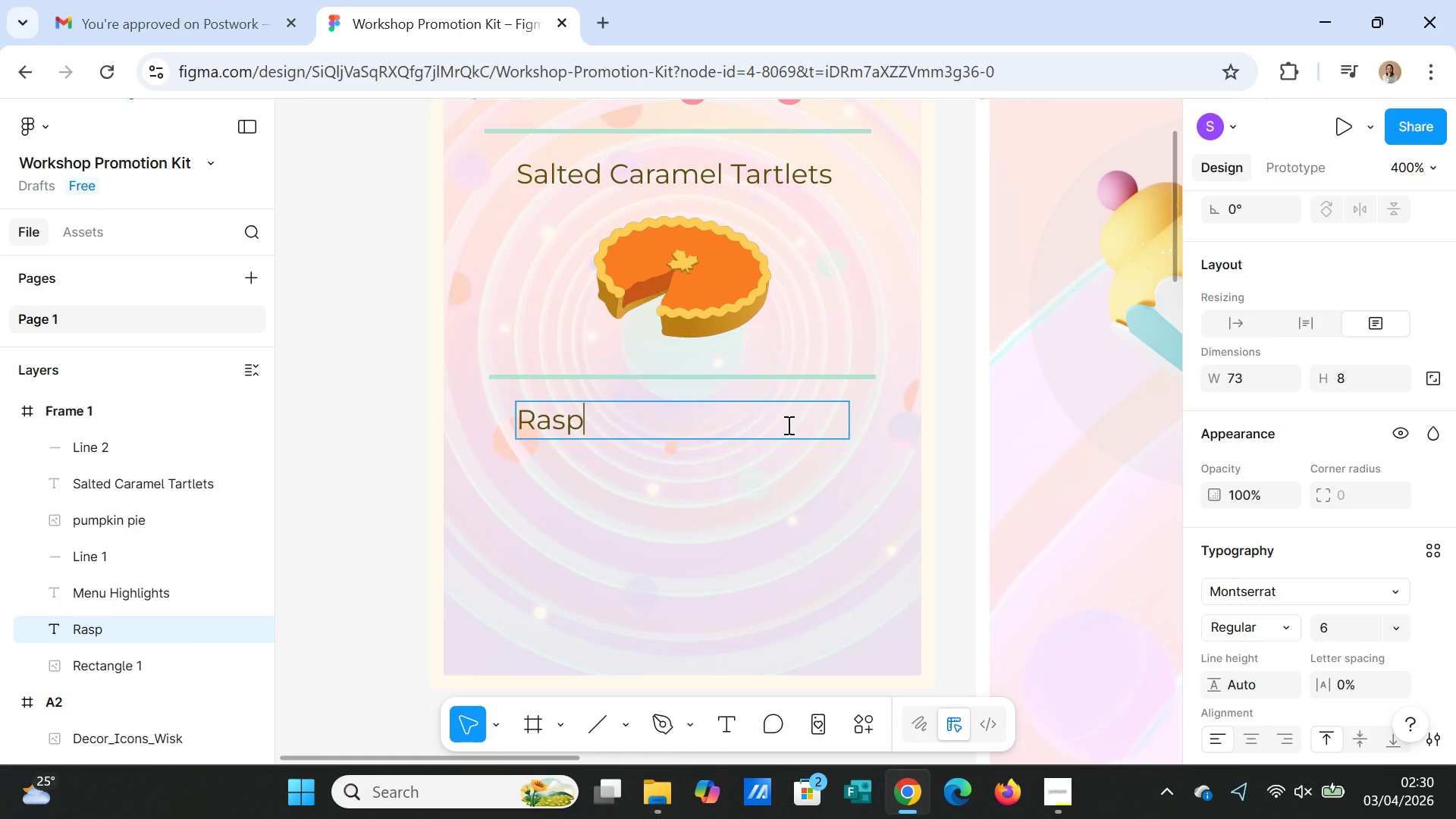 
type(berry)
 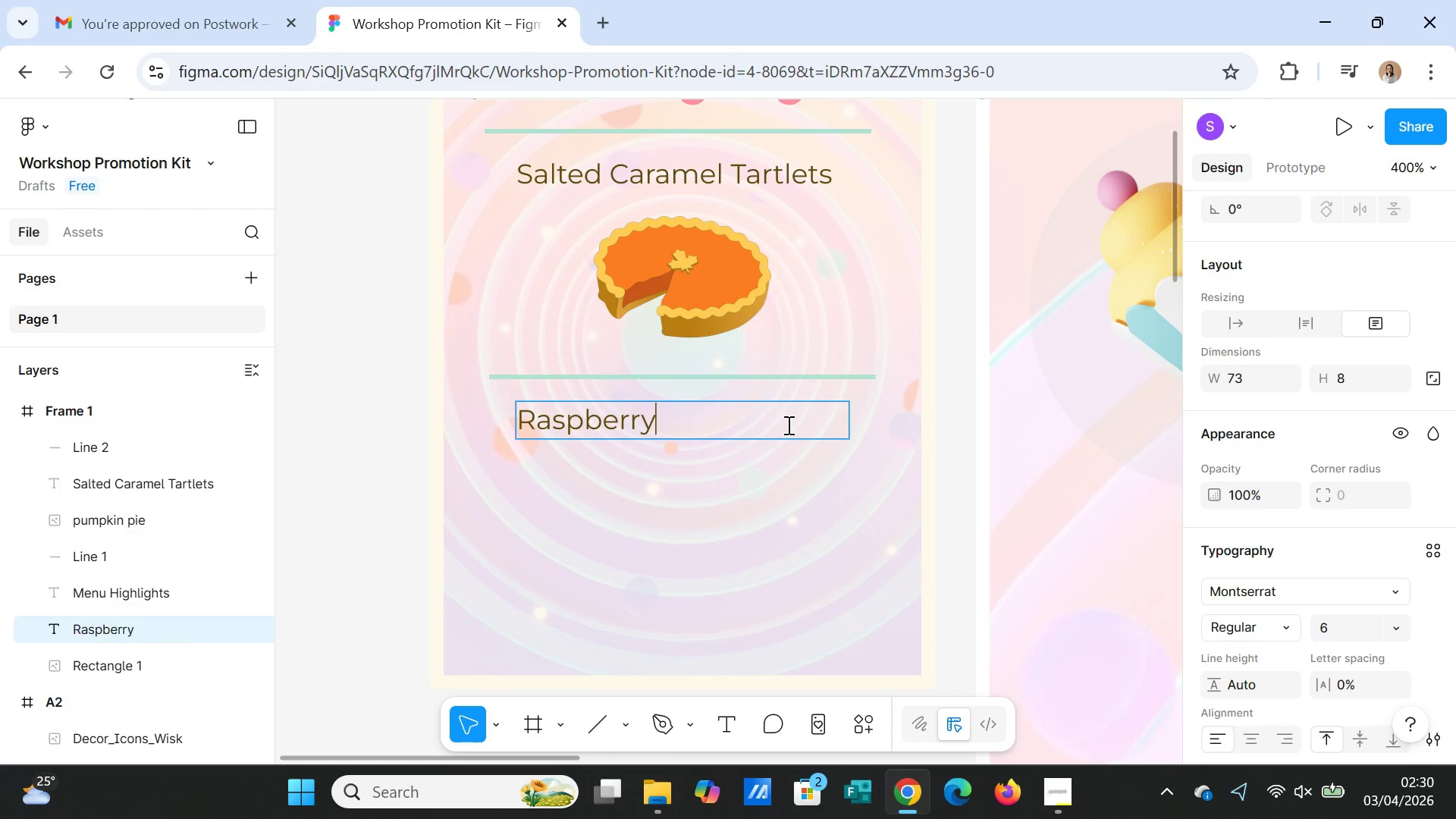 
type( Macarons)
 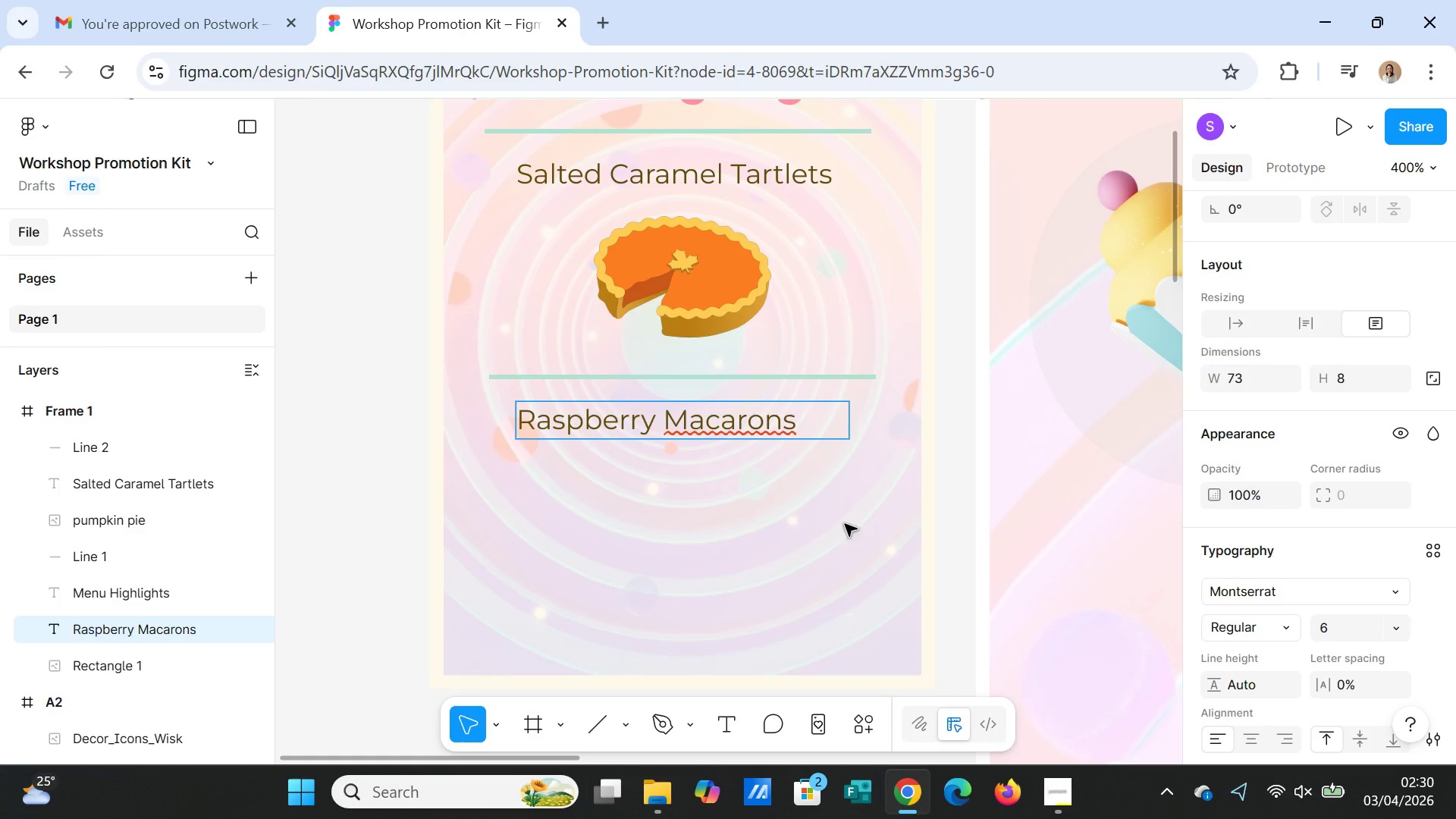 
left_click([845, 524])
 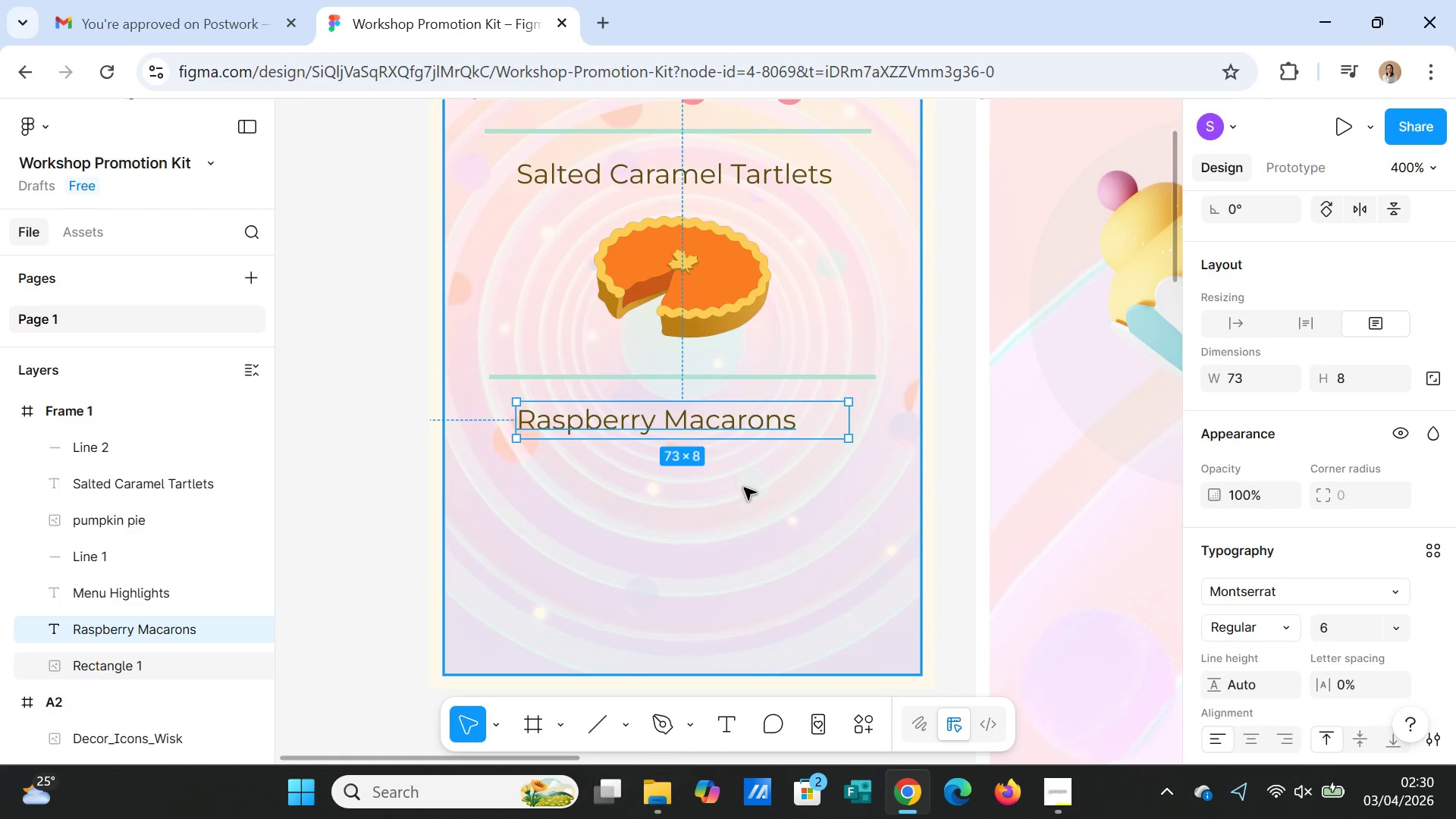 
scroll: coordinate [833, 597], scroll_direction: up, amount: 4.0
 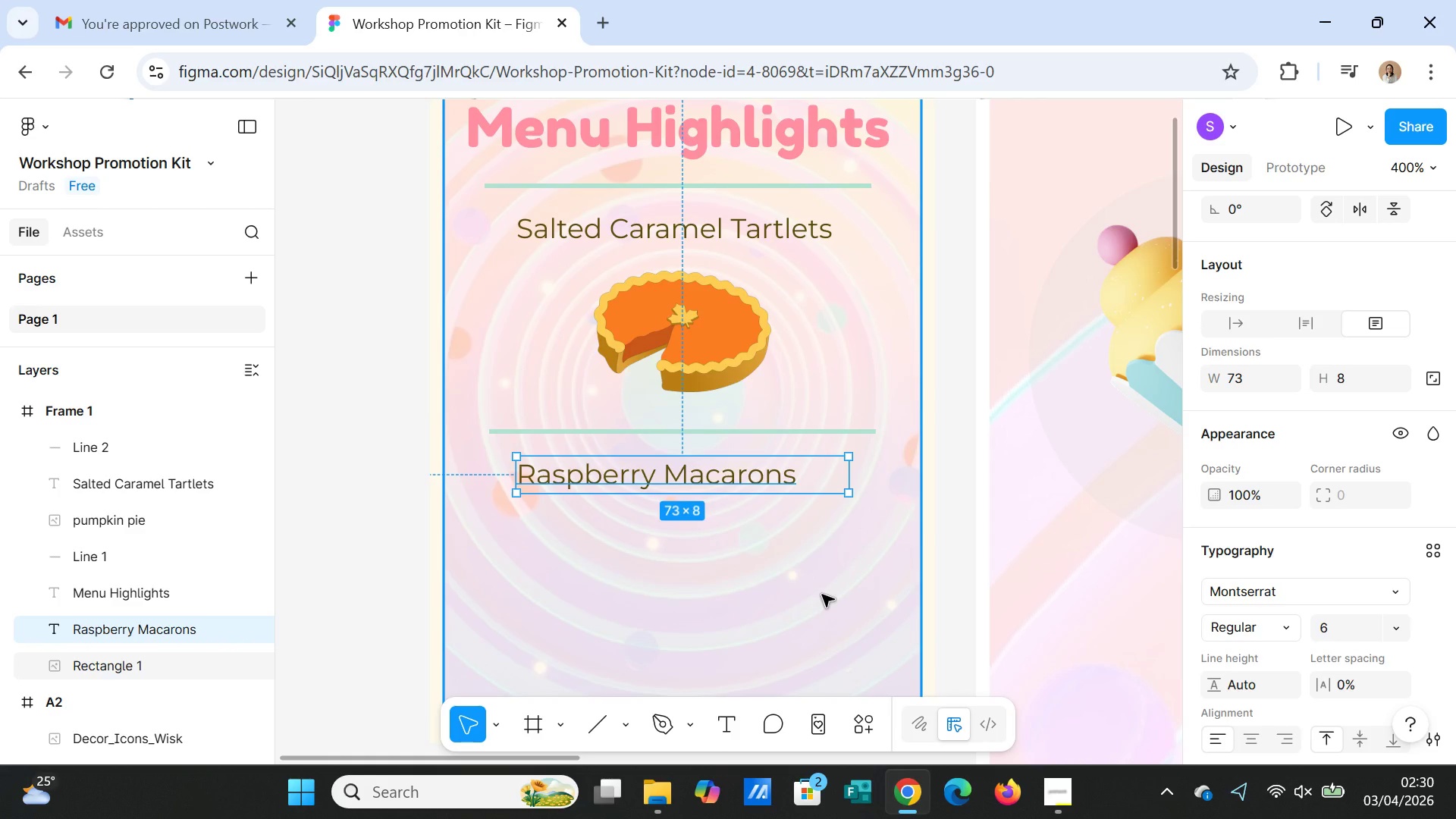 
scroll: coordinate [821, 595], scroll_direction: down, amount: 2.0
 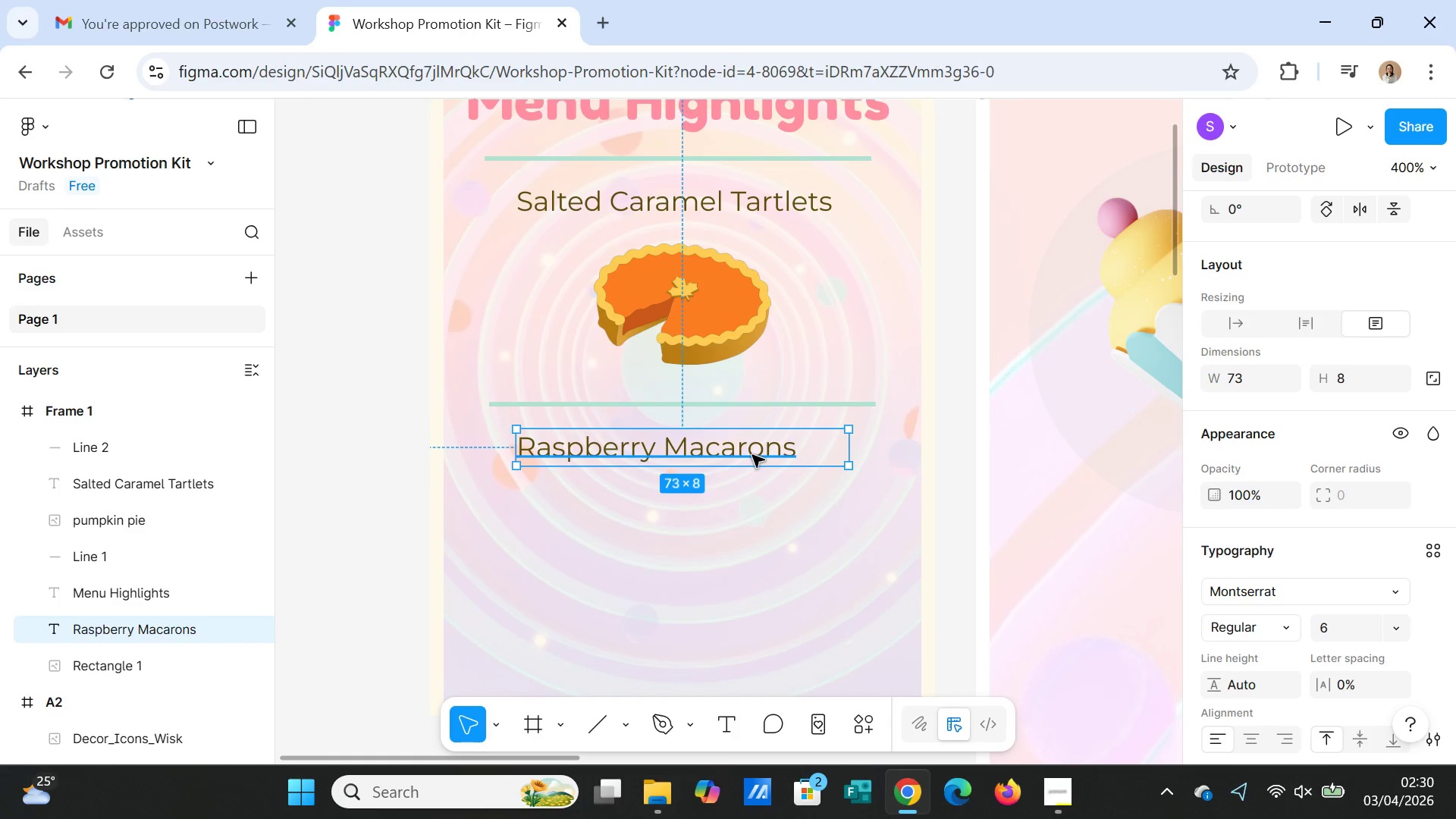 
left_click_drag(start_coordinate=[752, 455], to_coordinate=[766, 454])
 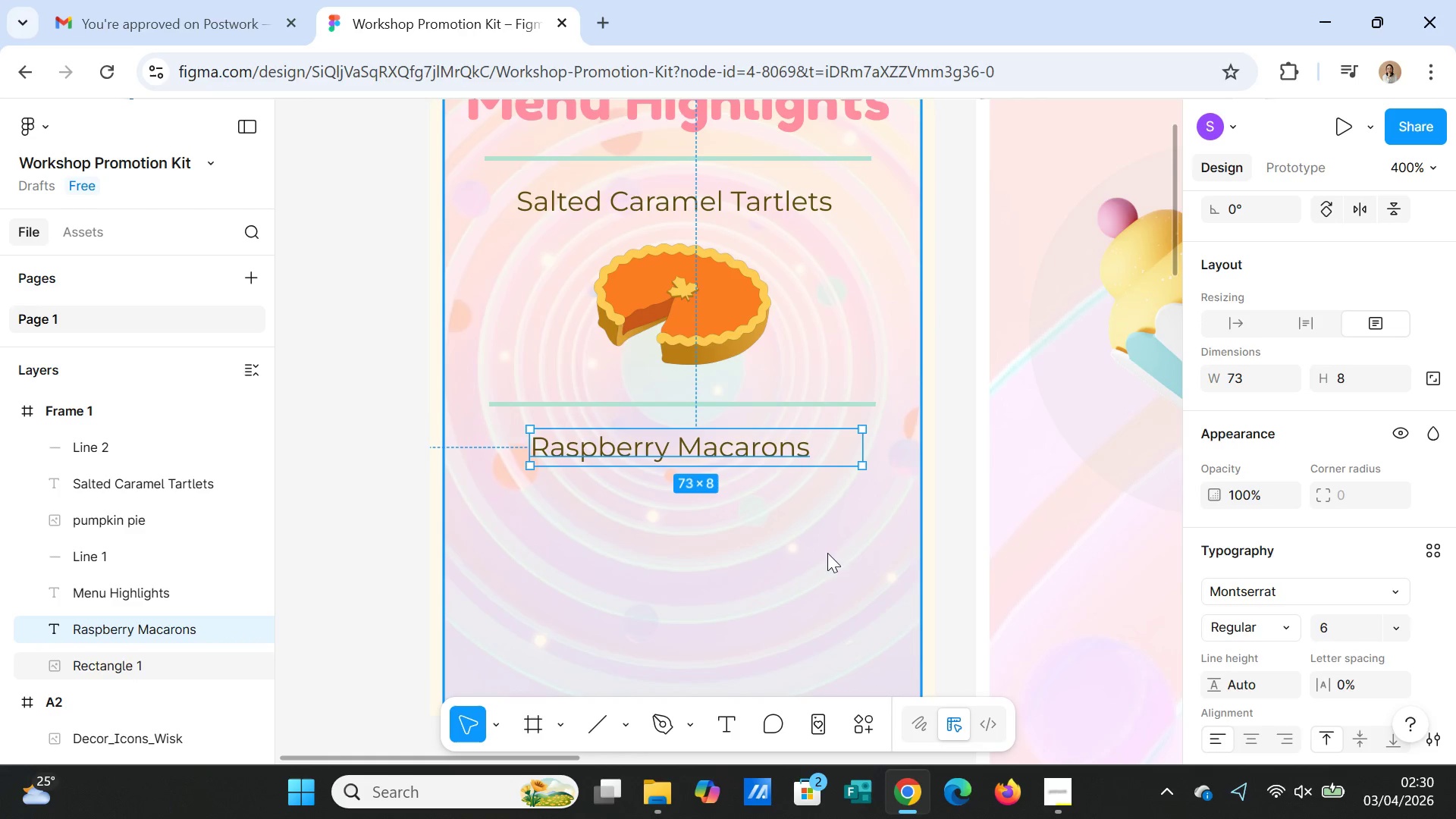 
left_click([827, 553])
 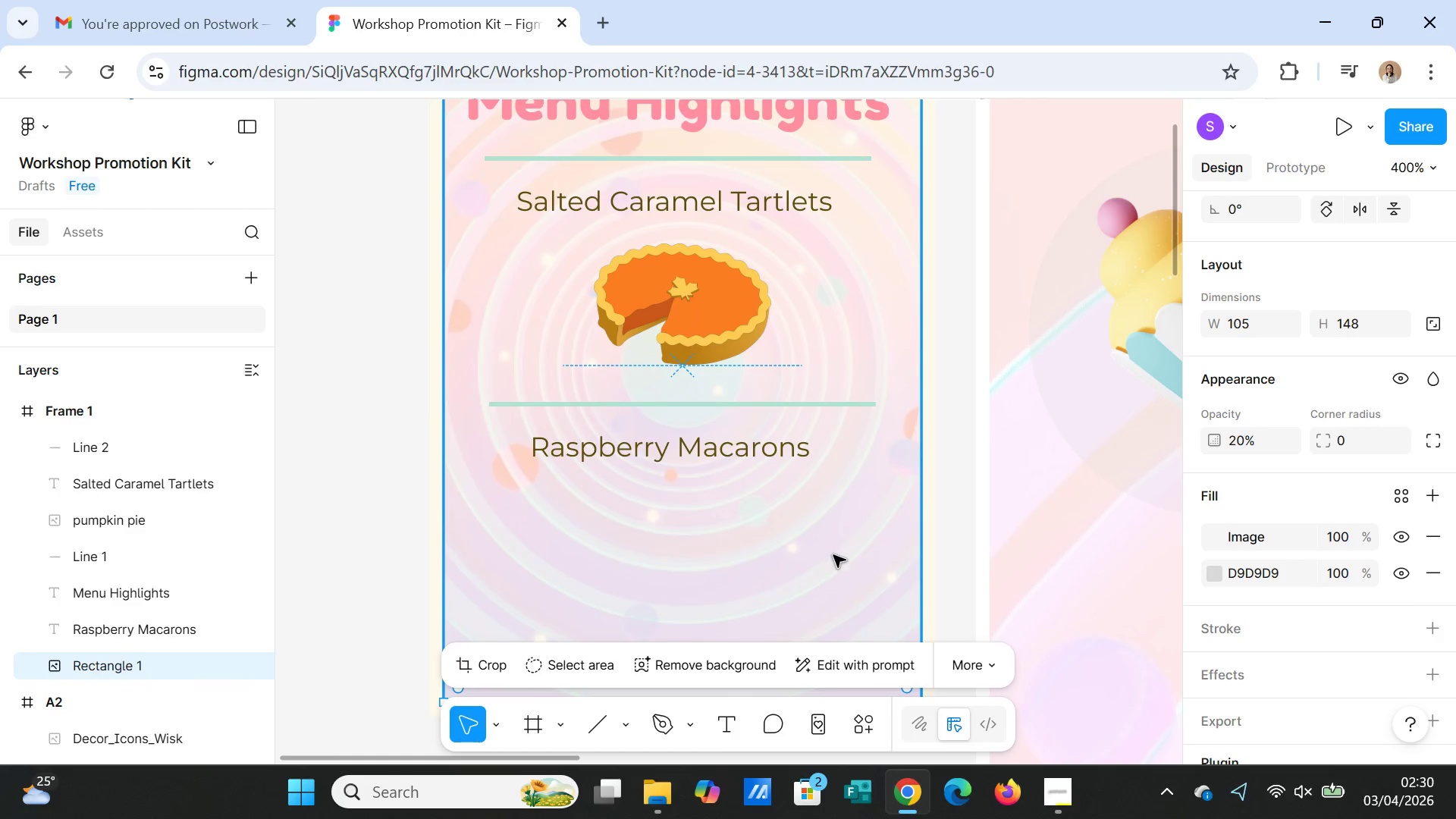 
scroll: coordinate [836, 555], scroll_direction: up, amount: 3.0
 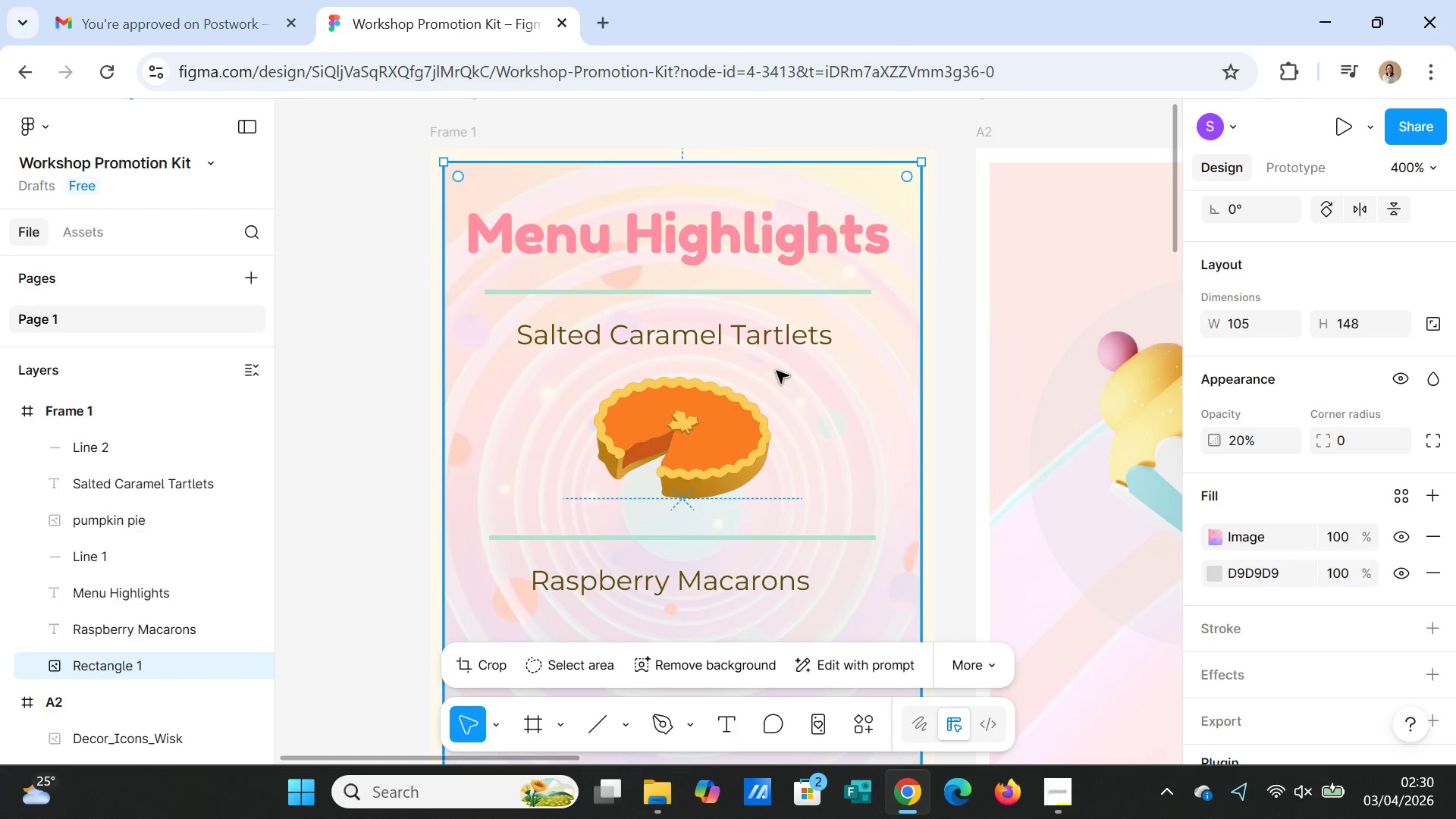 
left_click([773, 347])
 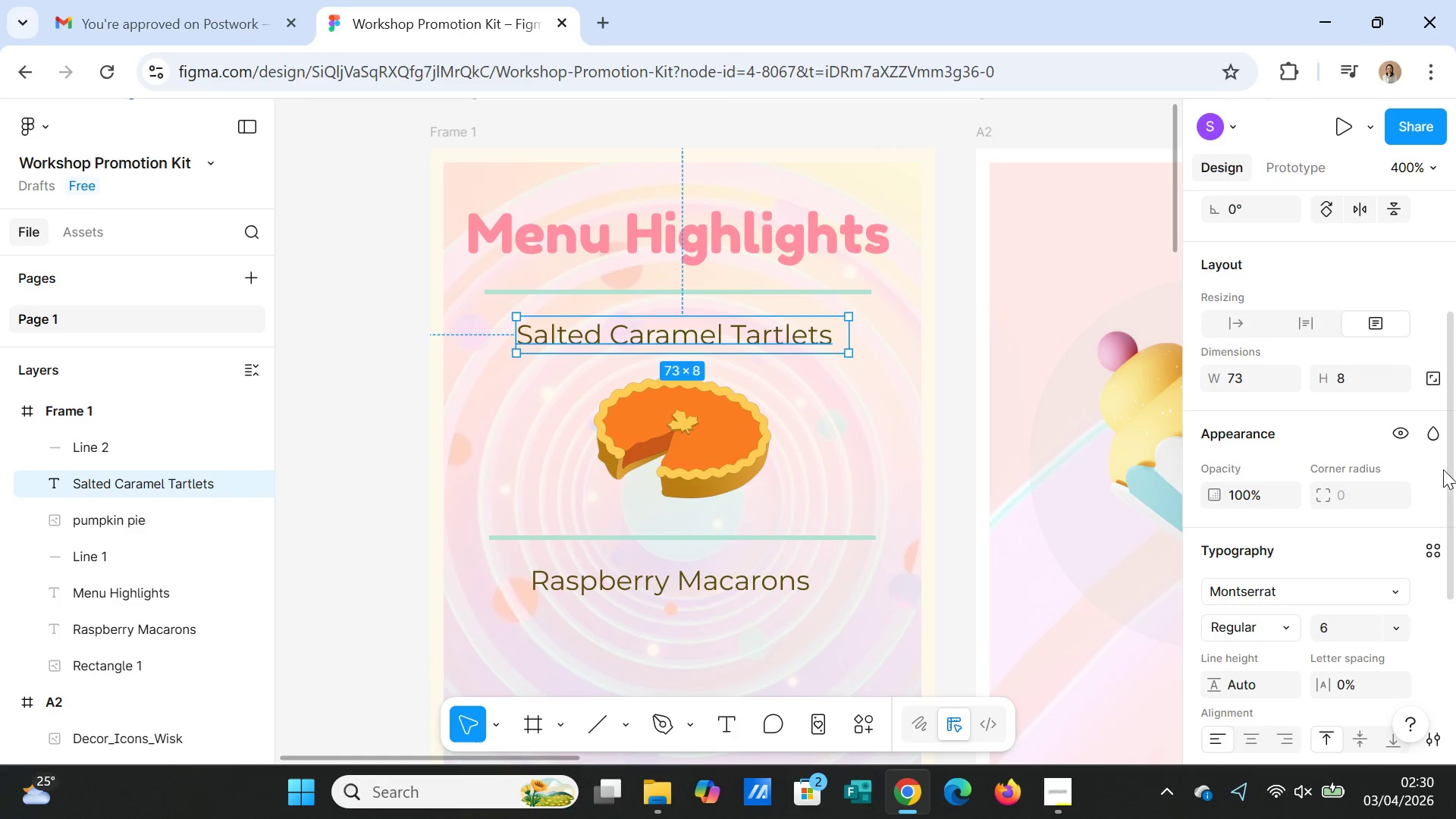 
scroll: coordinate [1393, 595], scroll_direction: down, amount: 2.0
 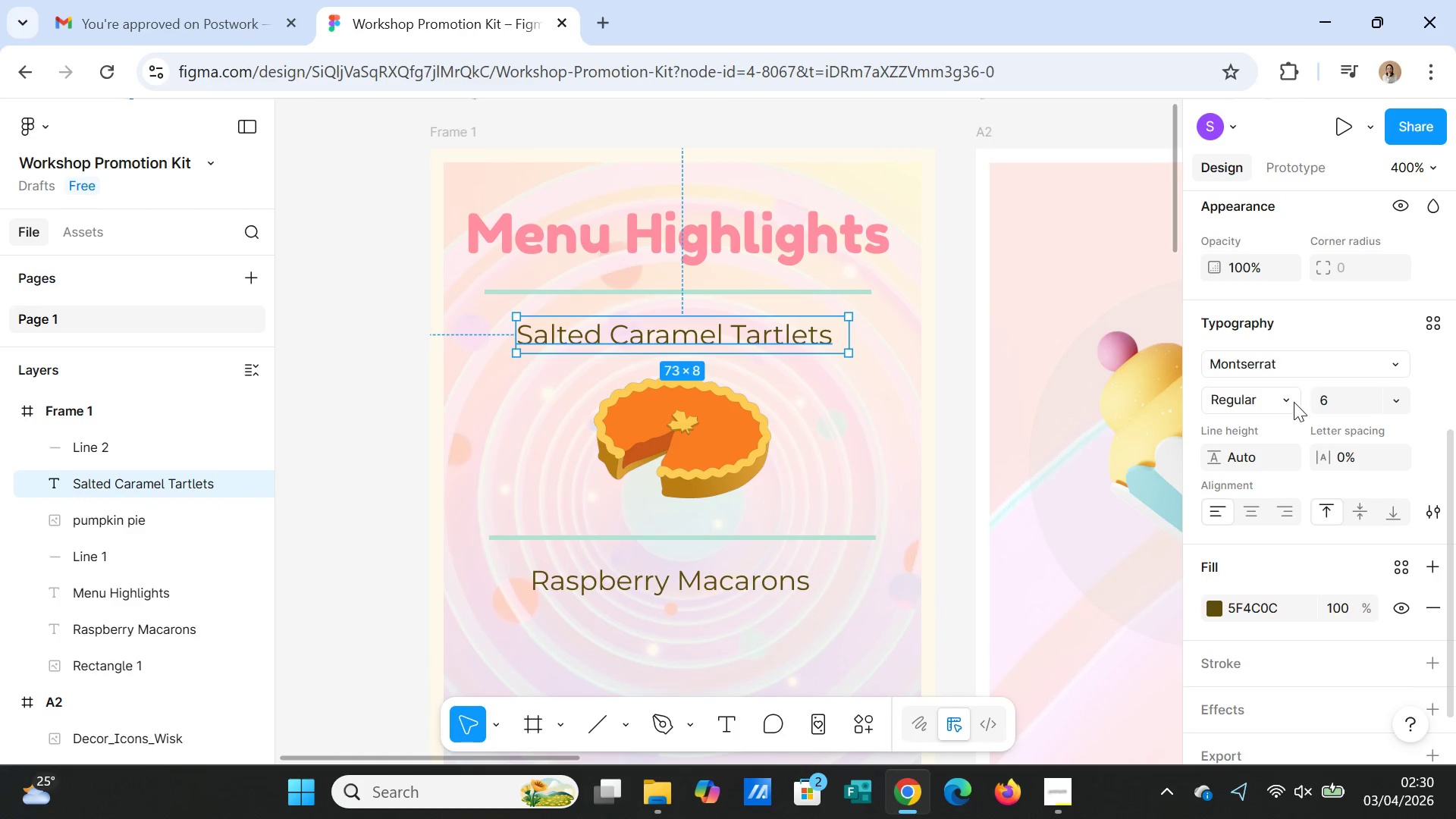 
left_click([1288, 401])
 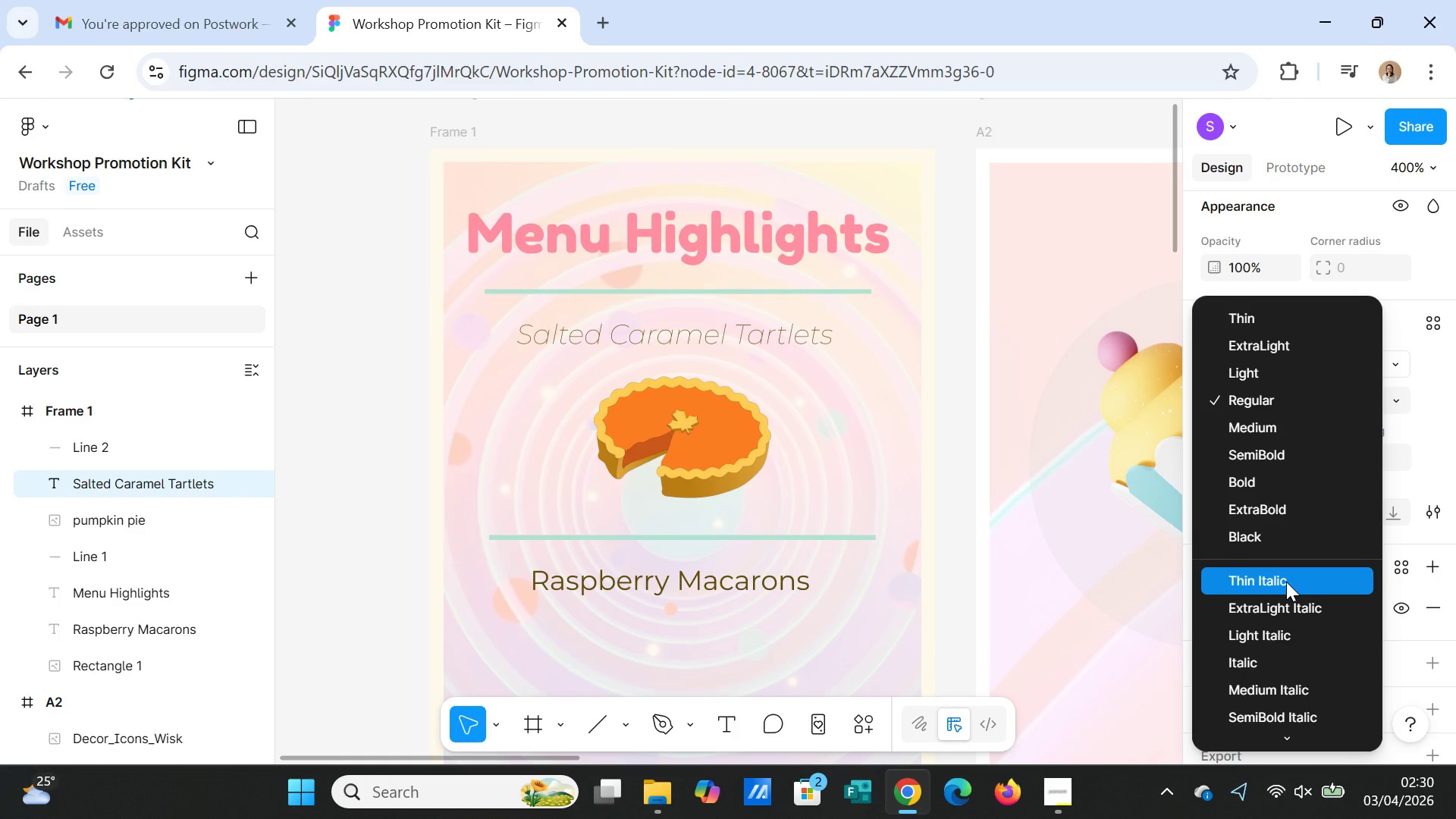 
left_click([1286, 582])
 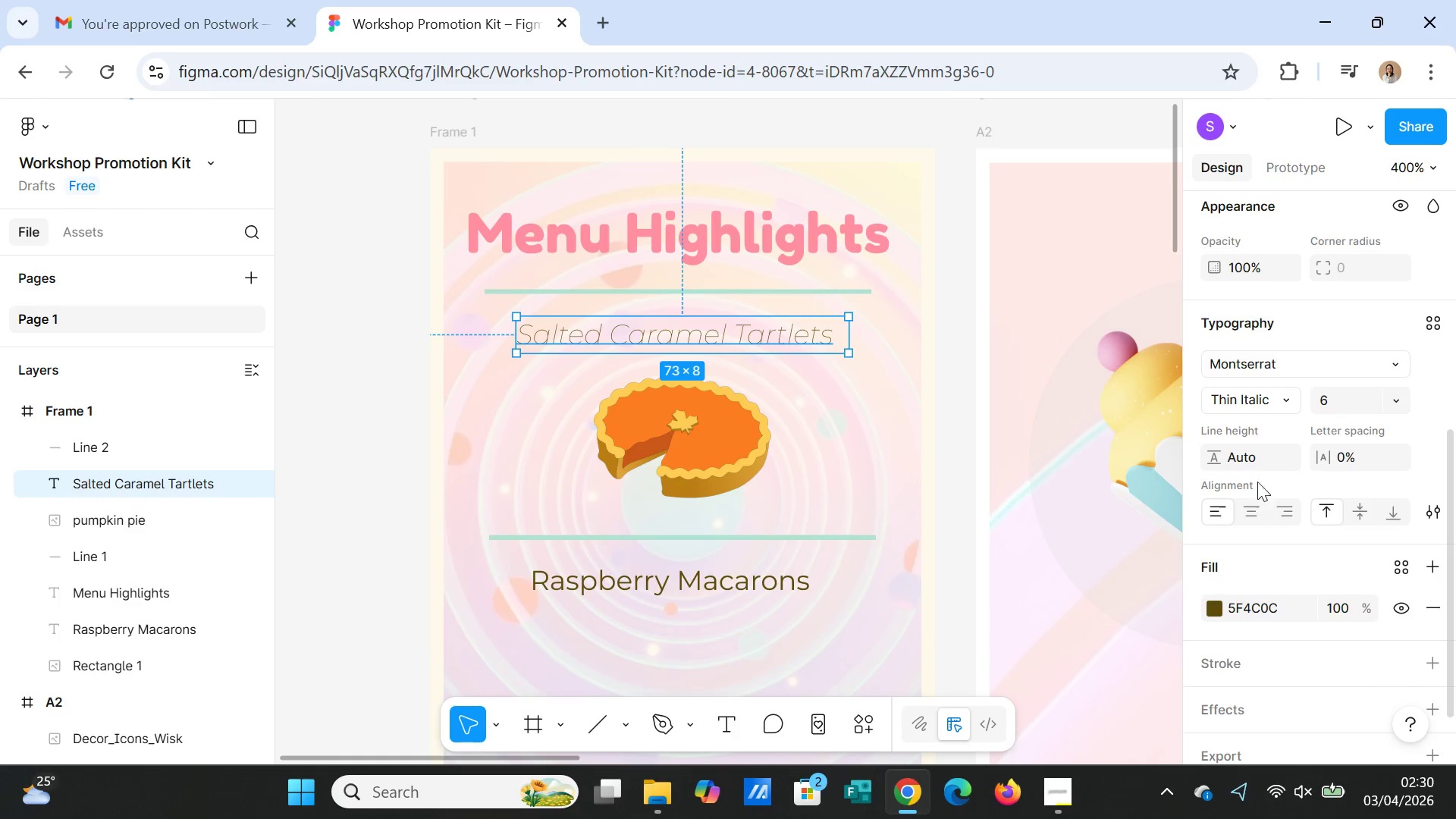 
left_click([1288, 400])
 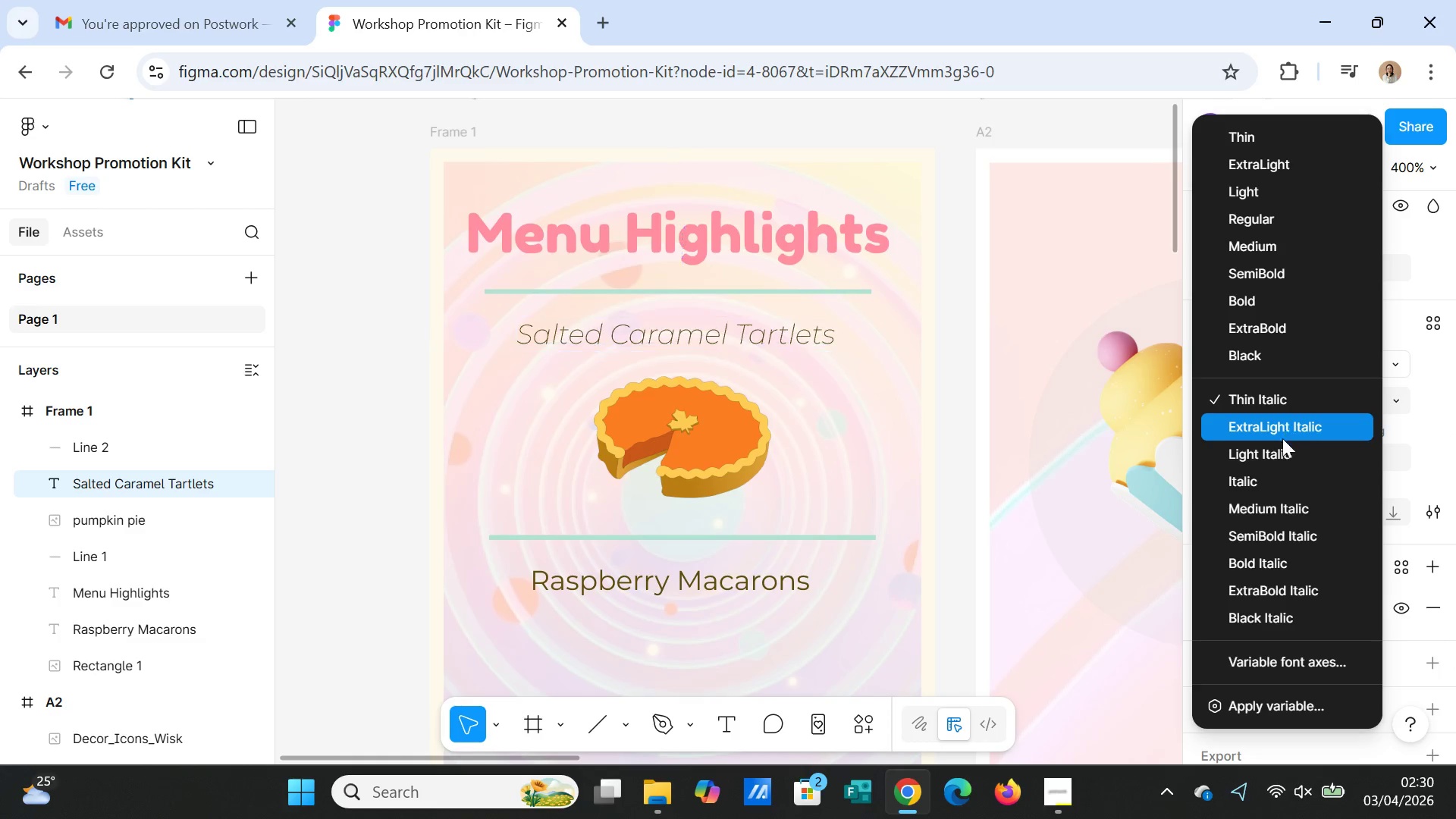 
left_click([1276, 452])
 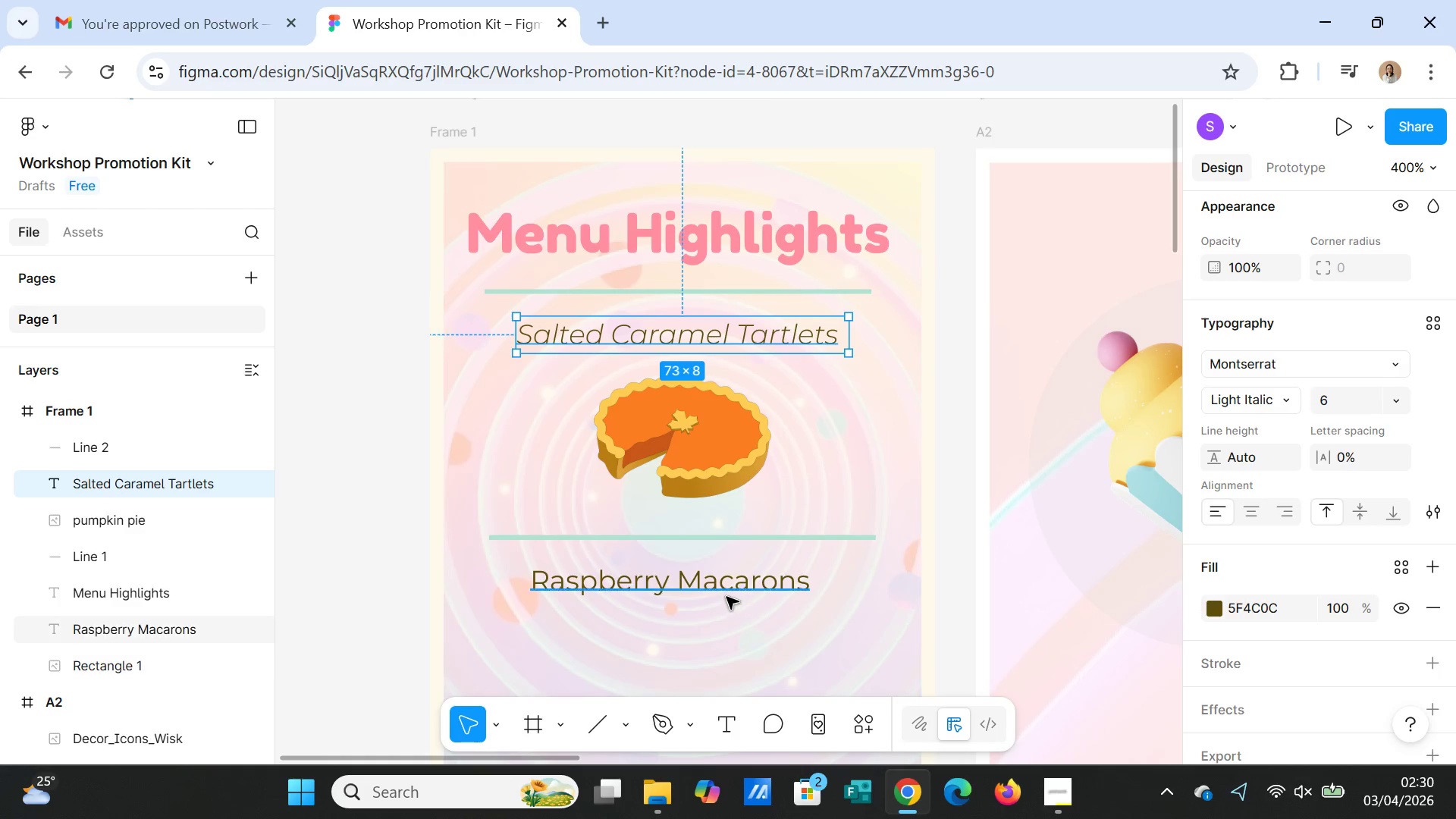 
left_click([725, 591])
 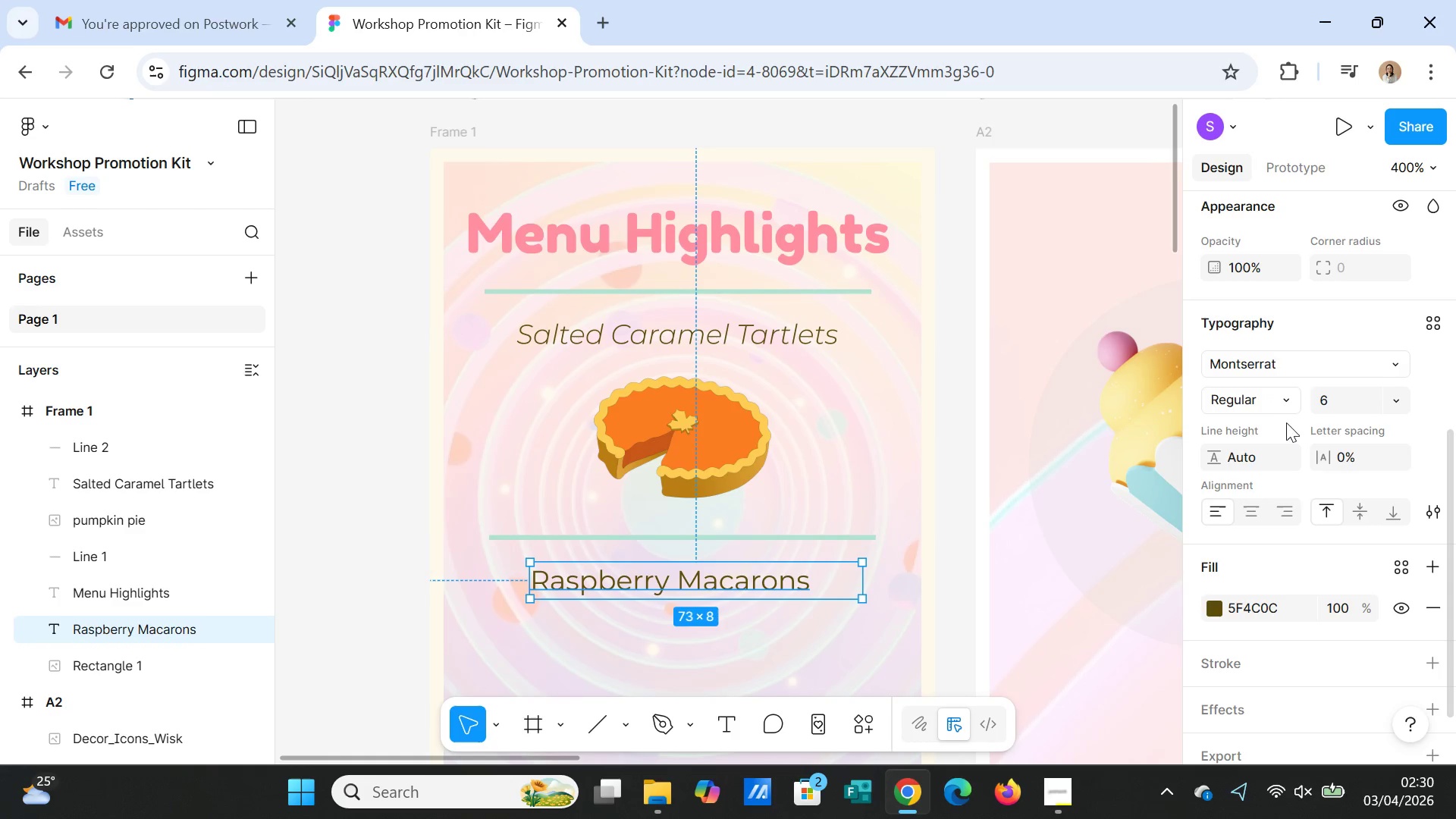 
left_click([1285, 397])
 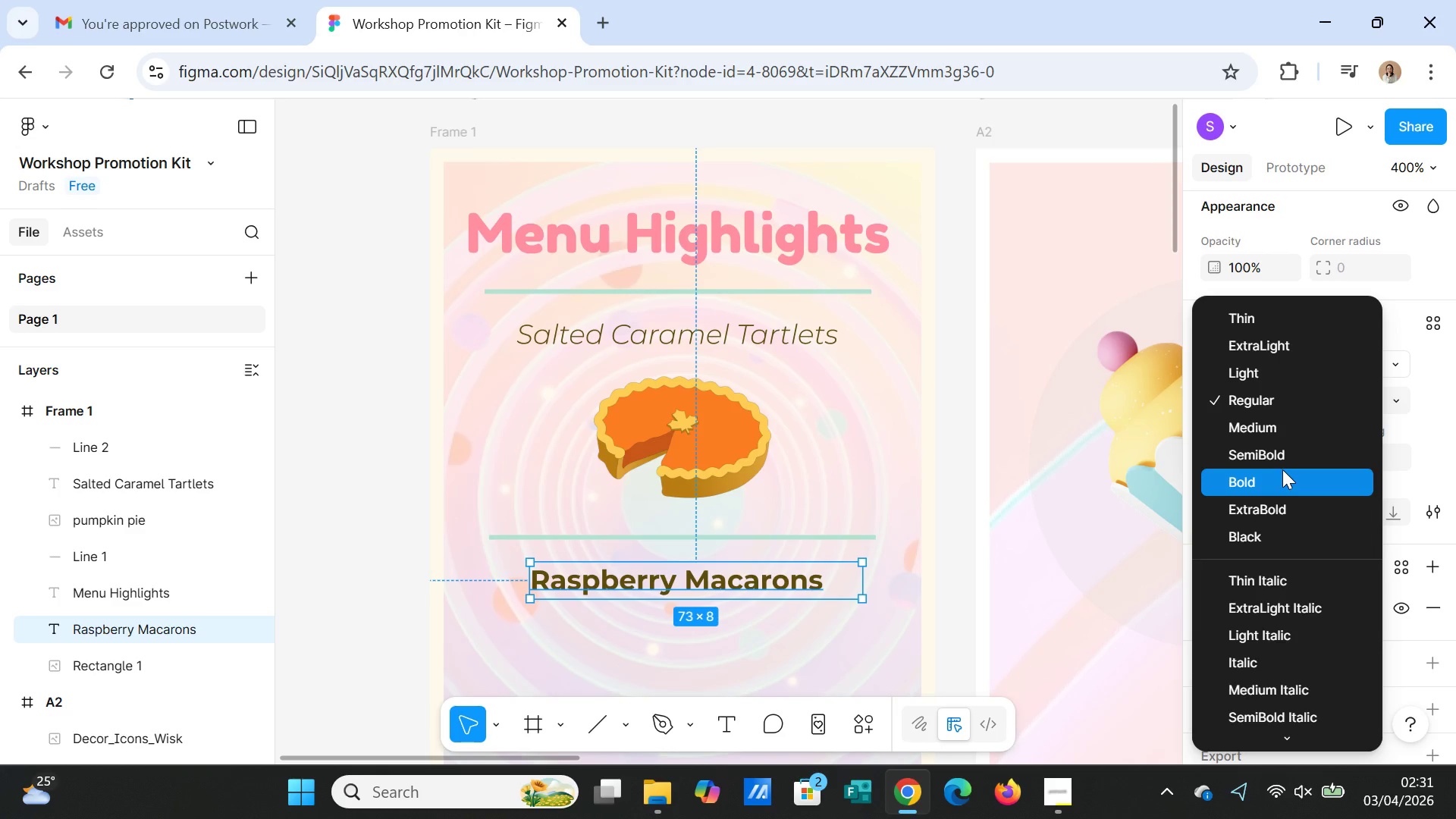 
wait(14.33)
 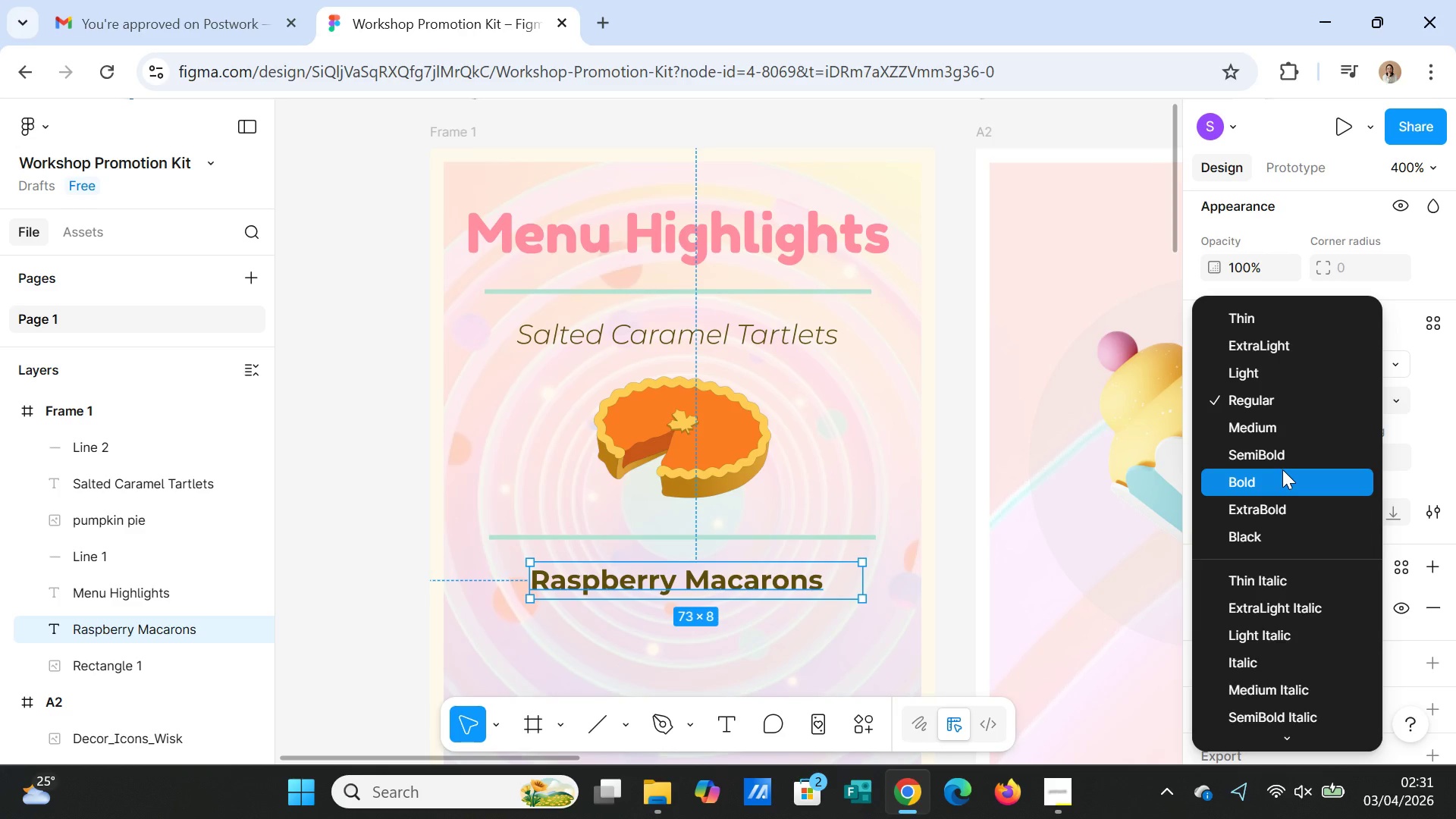 
left_click([781, 592])
 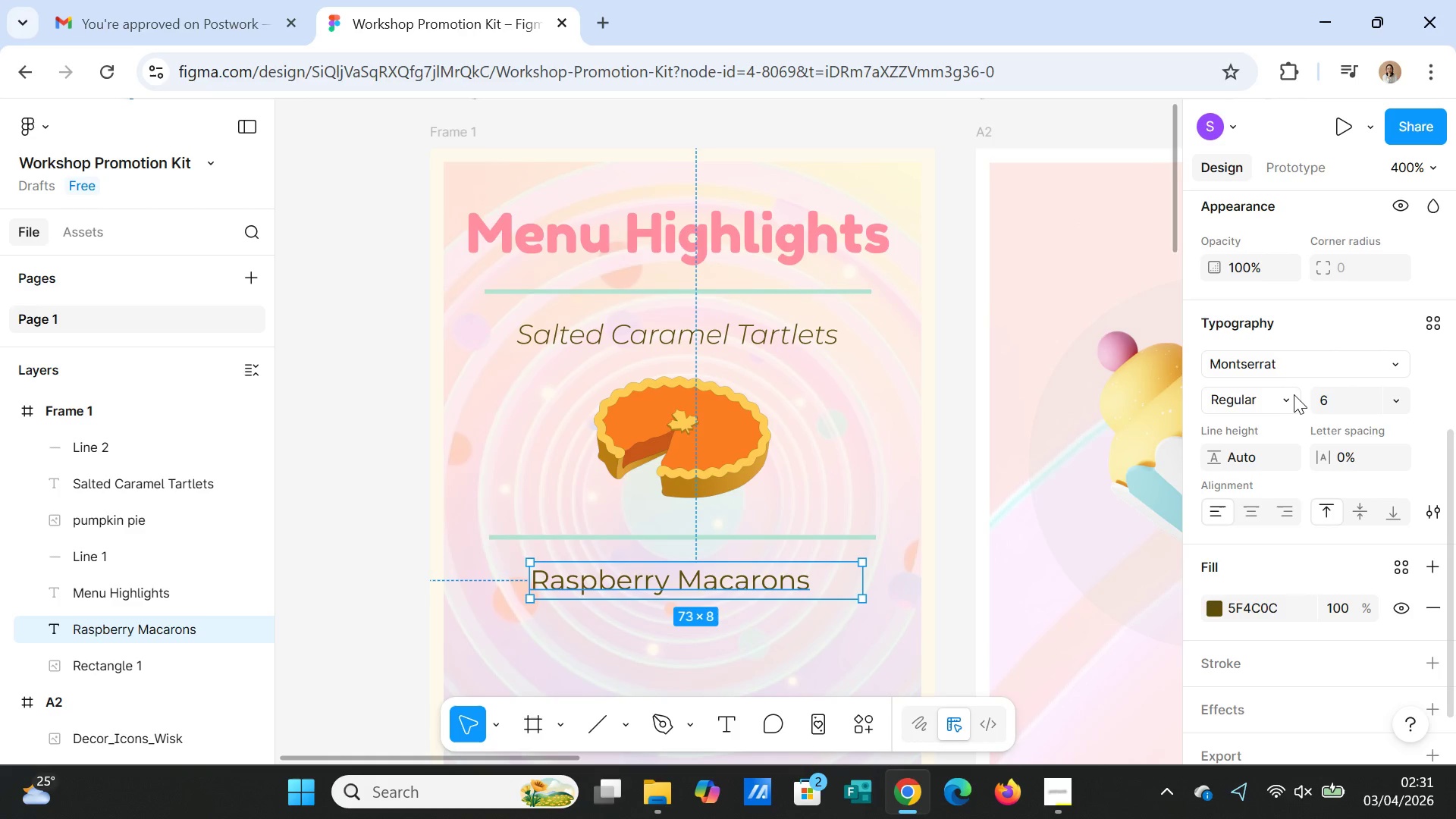 
left_click([1294, 398])
 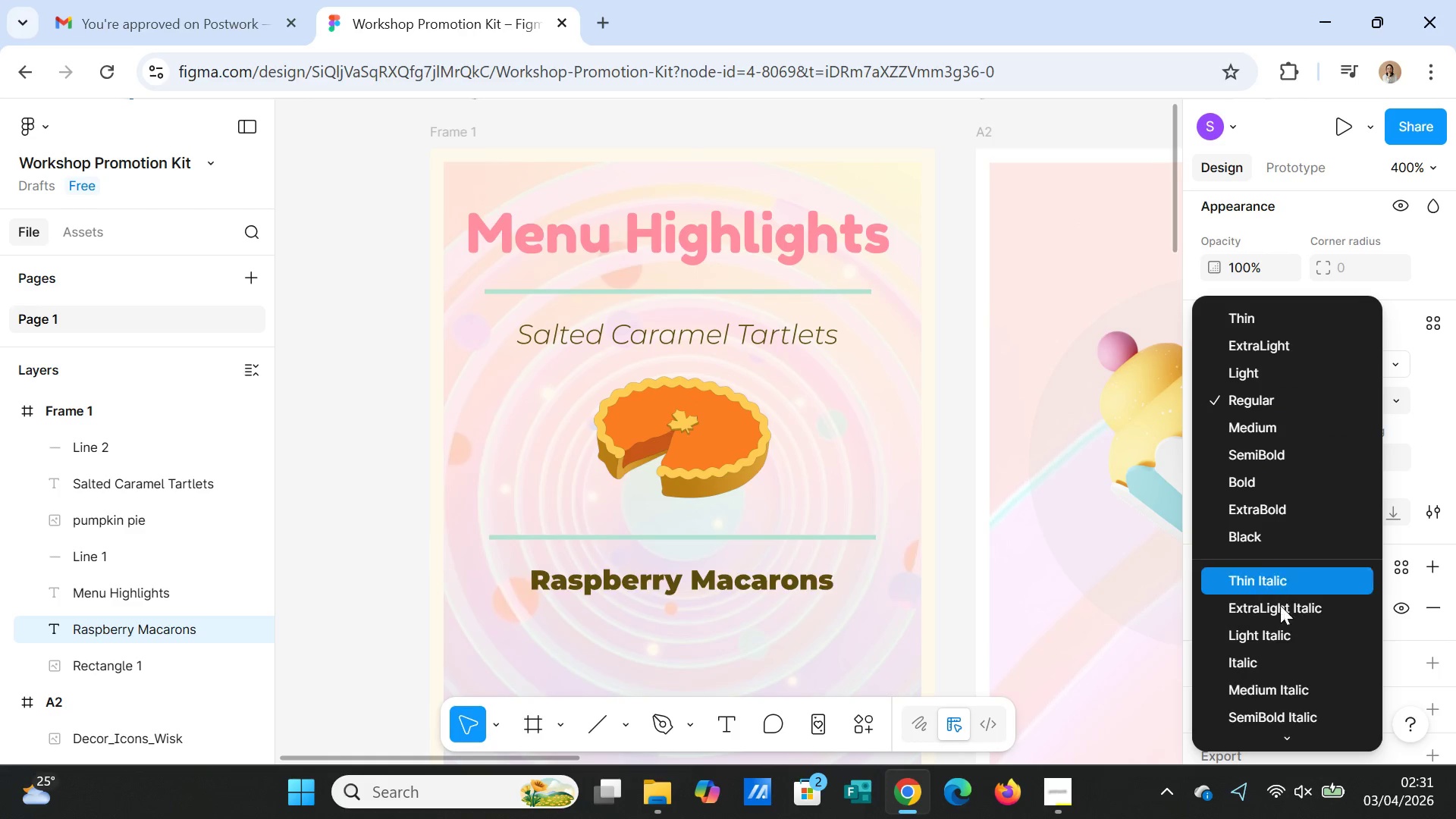 
left_click([1275, 637])
 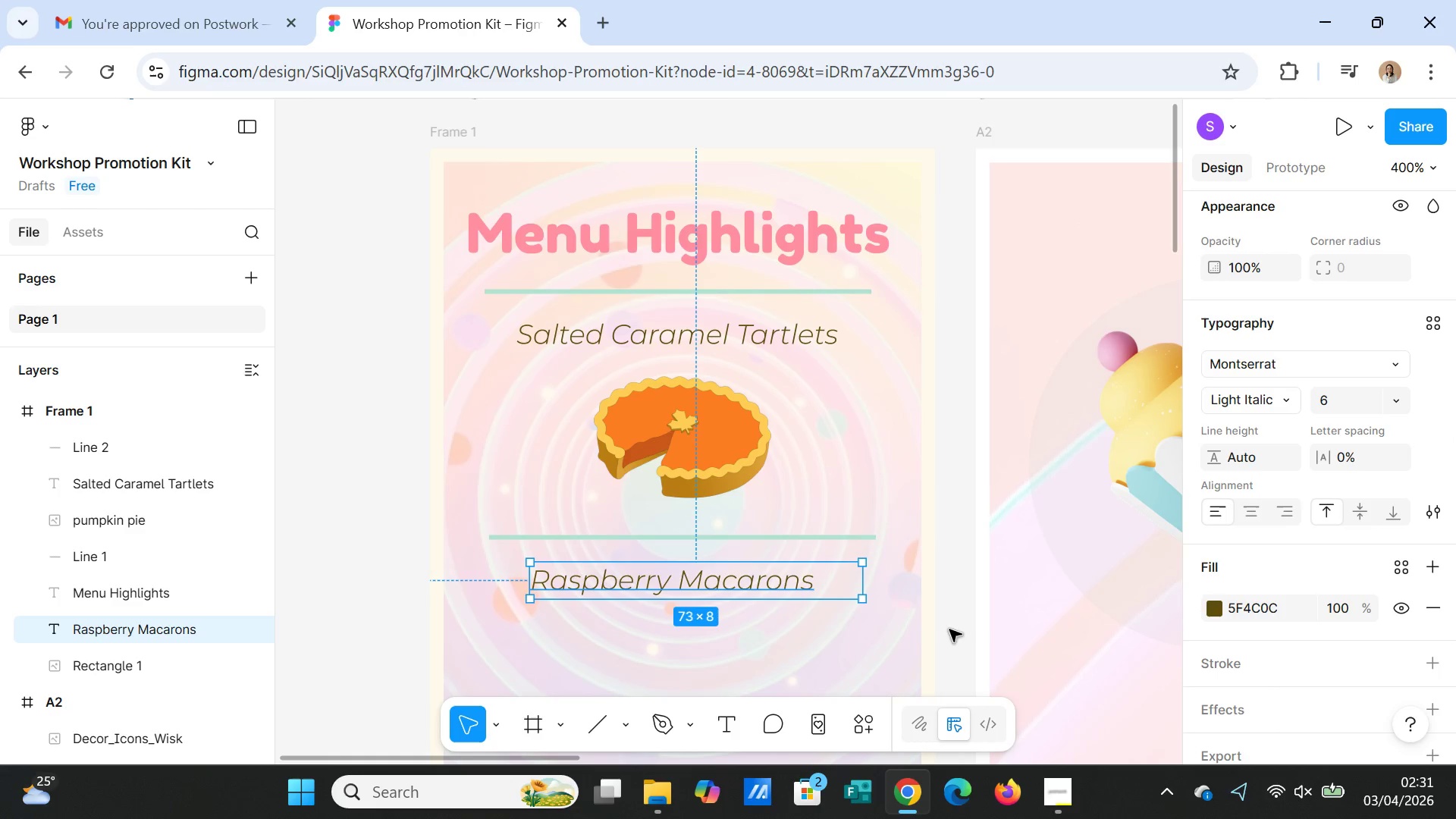 
left_click([950, 629])
 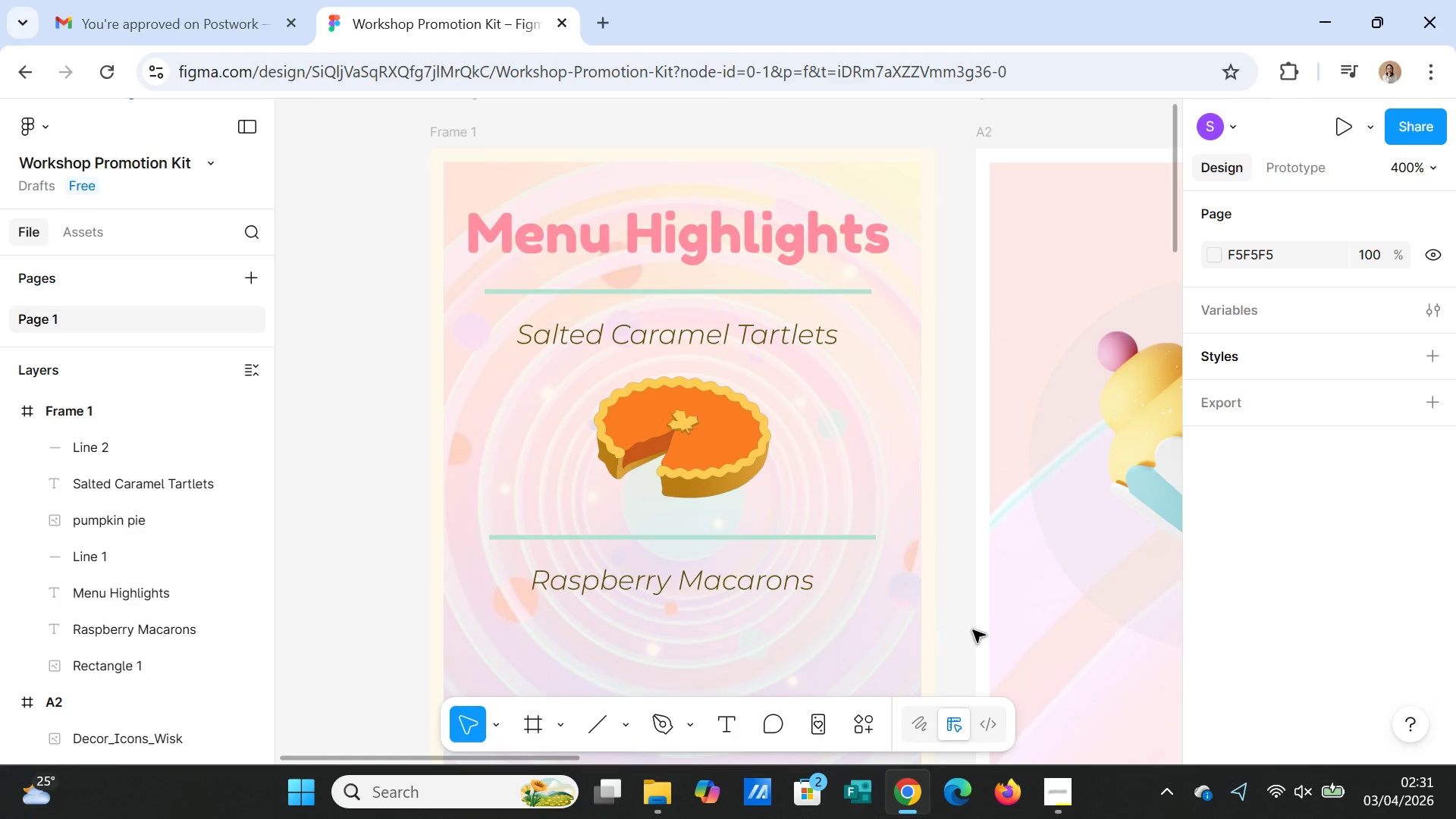 
scroll: coordinate [789, 595], scroll_direction: down, amount: 7.0
 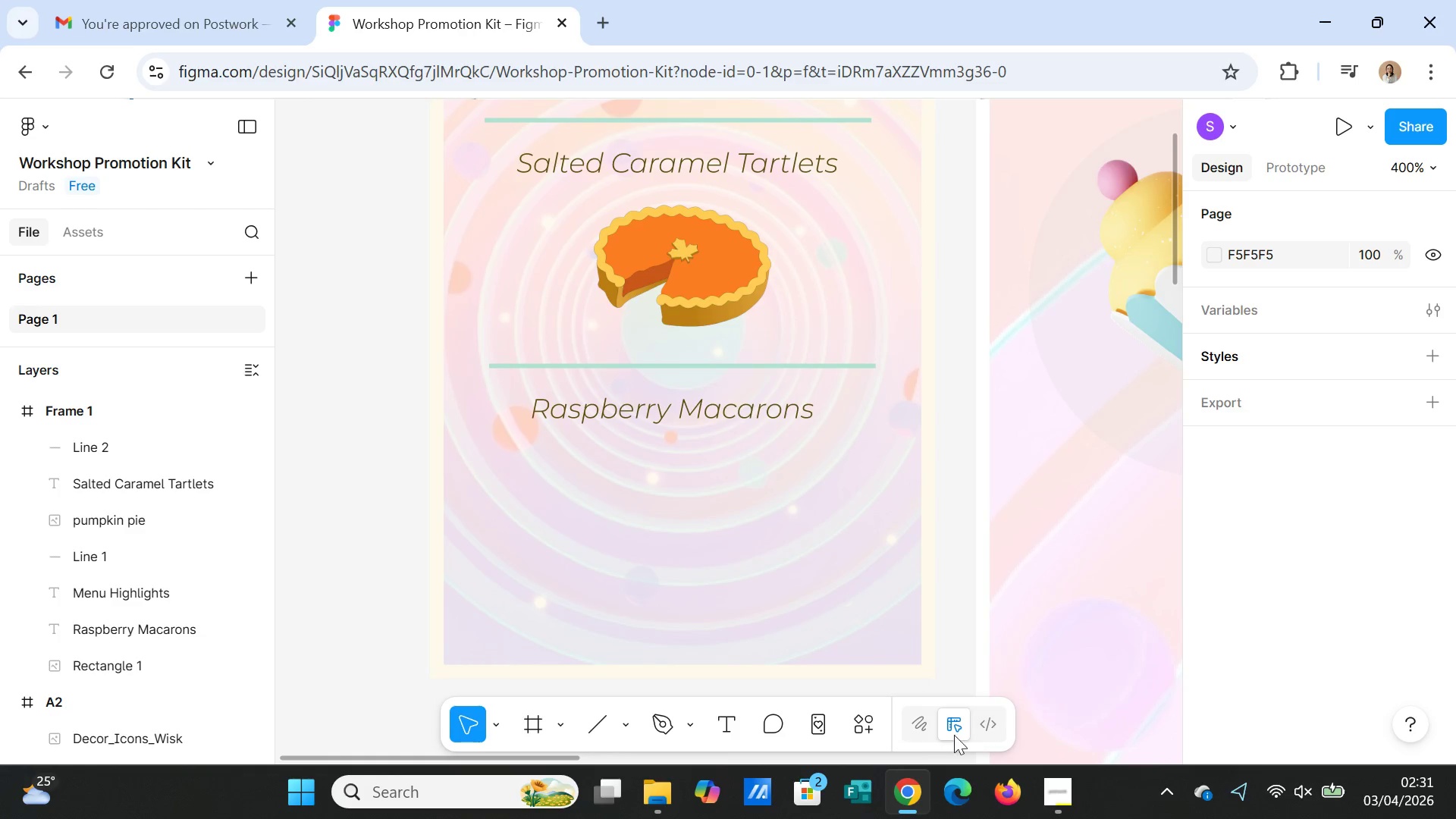 
left_click([870, 730])
 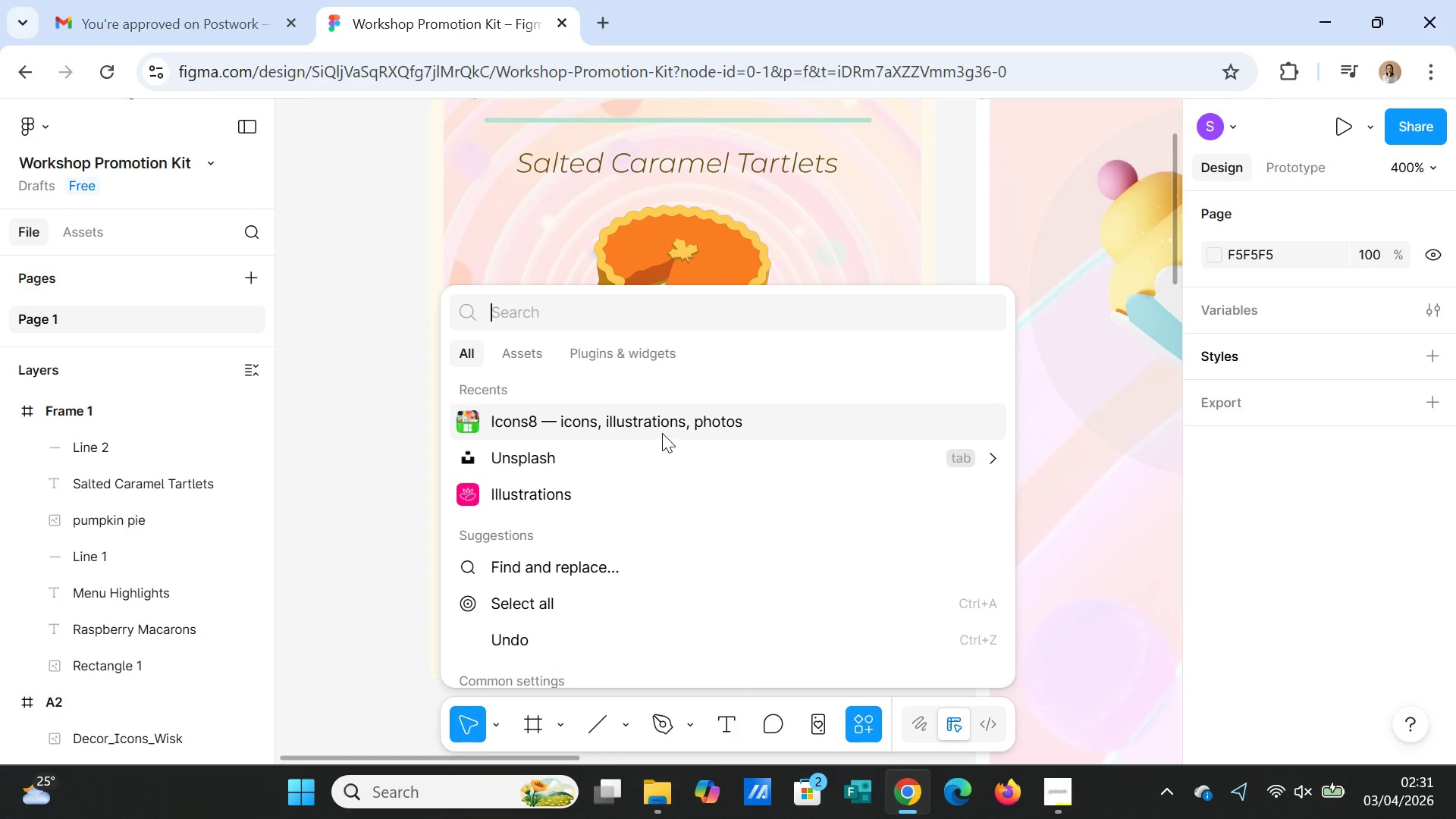 
left_click([654, 462])
 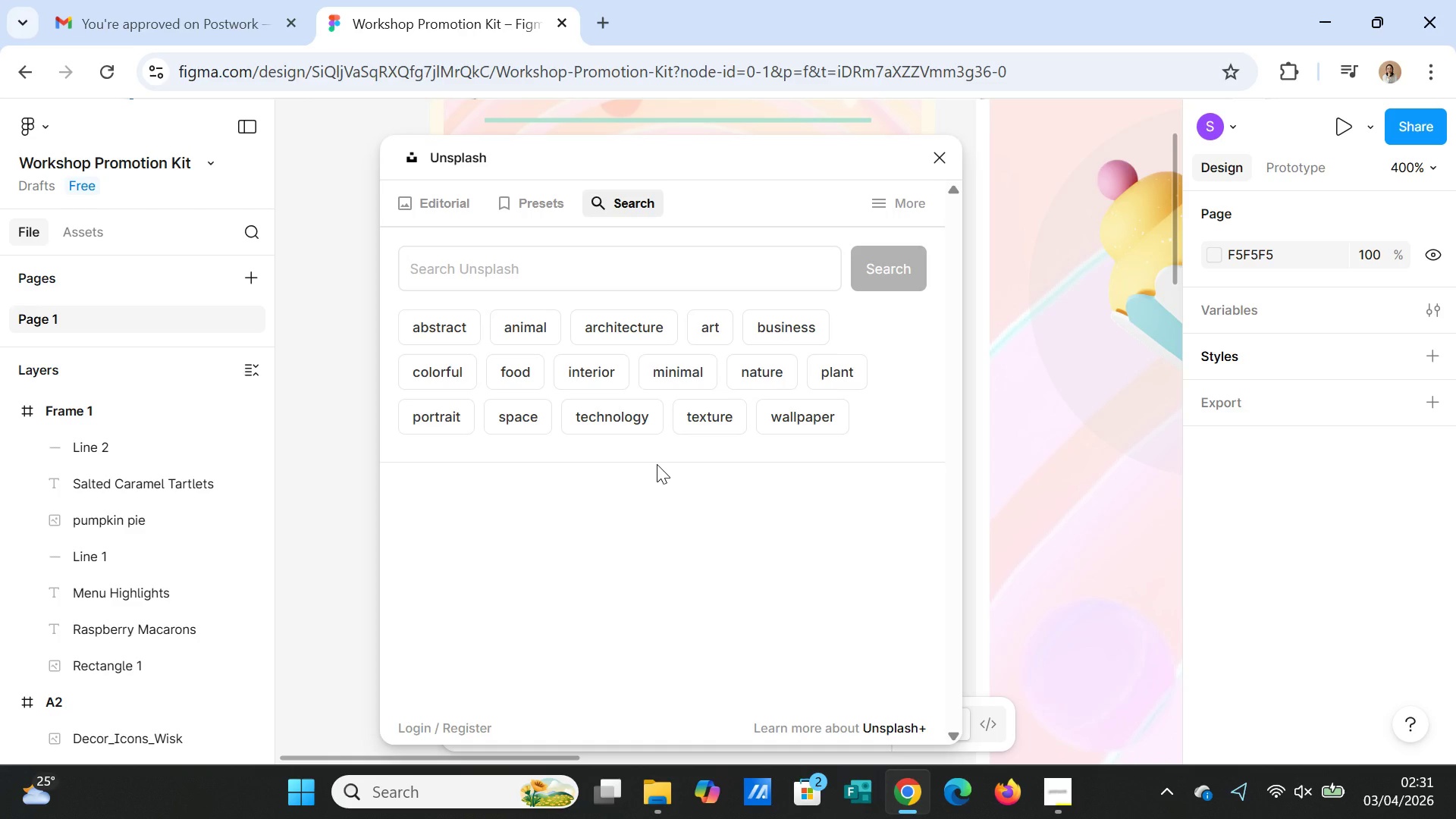 
wait(5.95)
 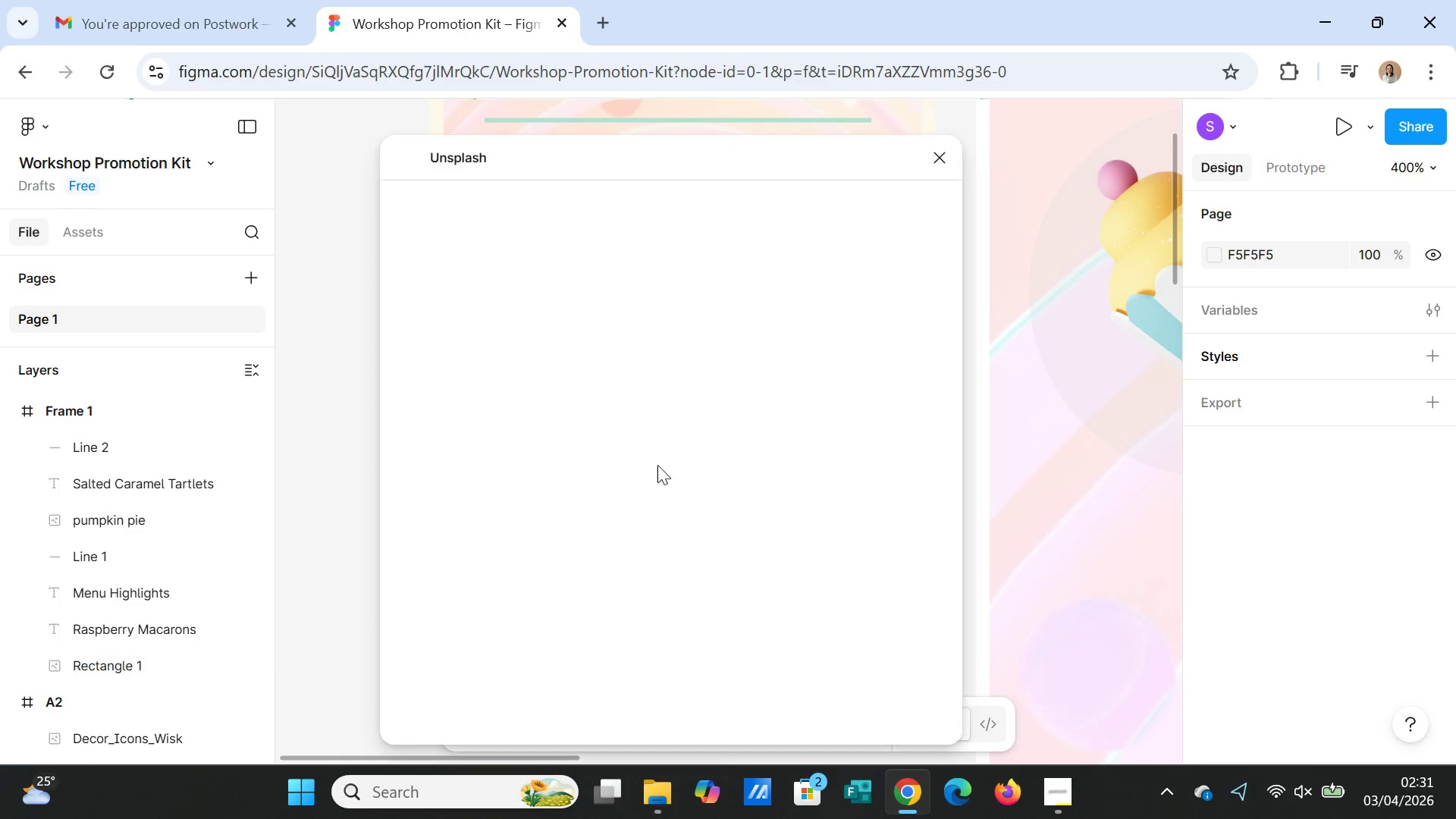 
left_click([654, 256])
 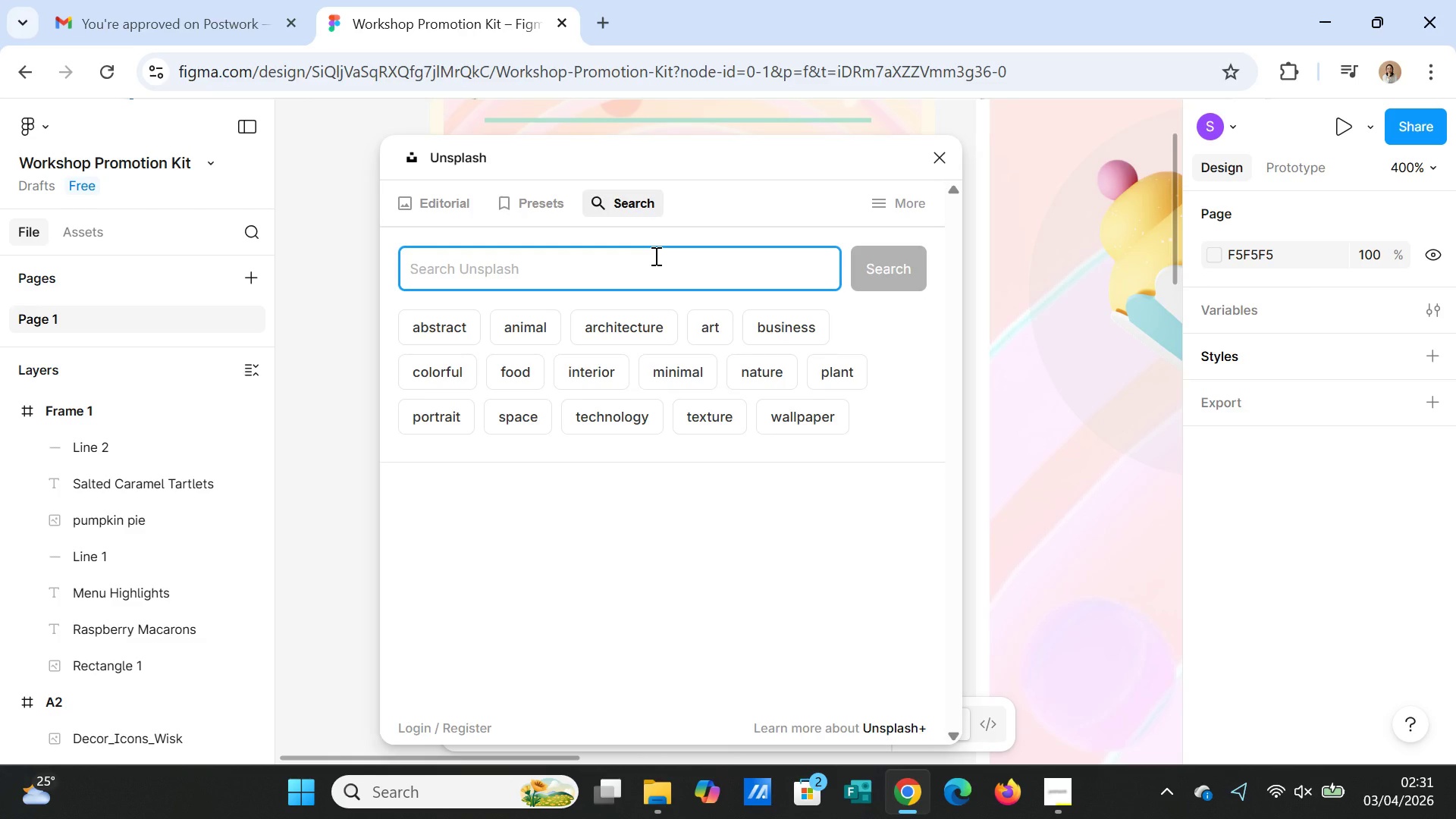 
type(macarons)
 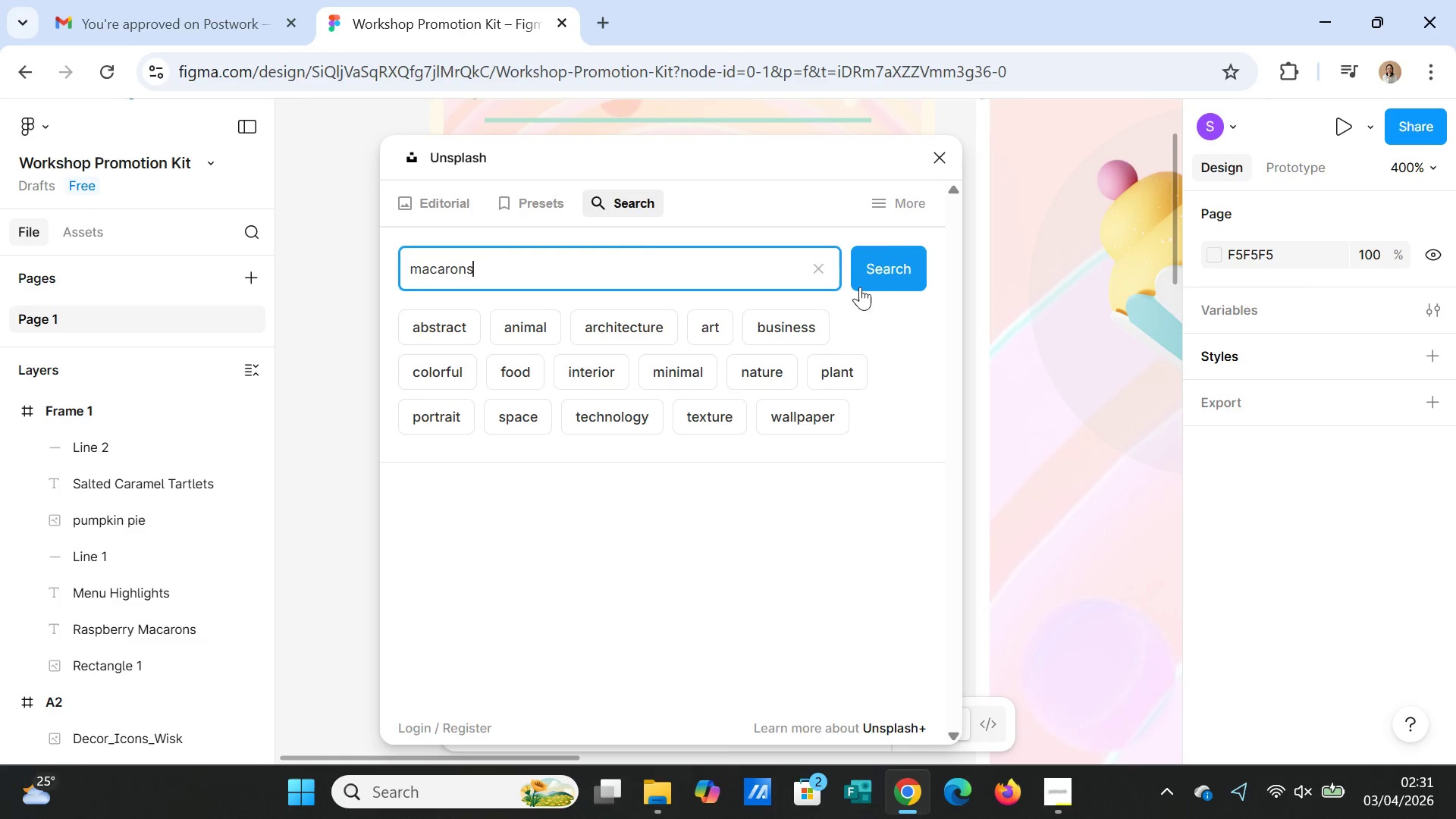 
left_click([894, 269])
 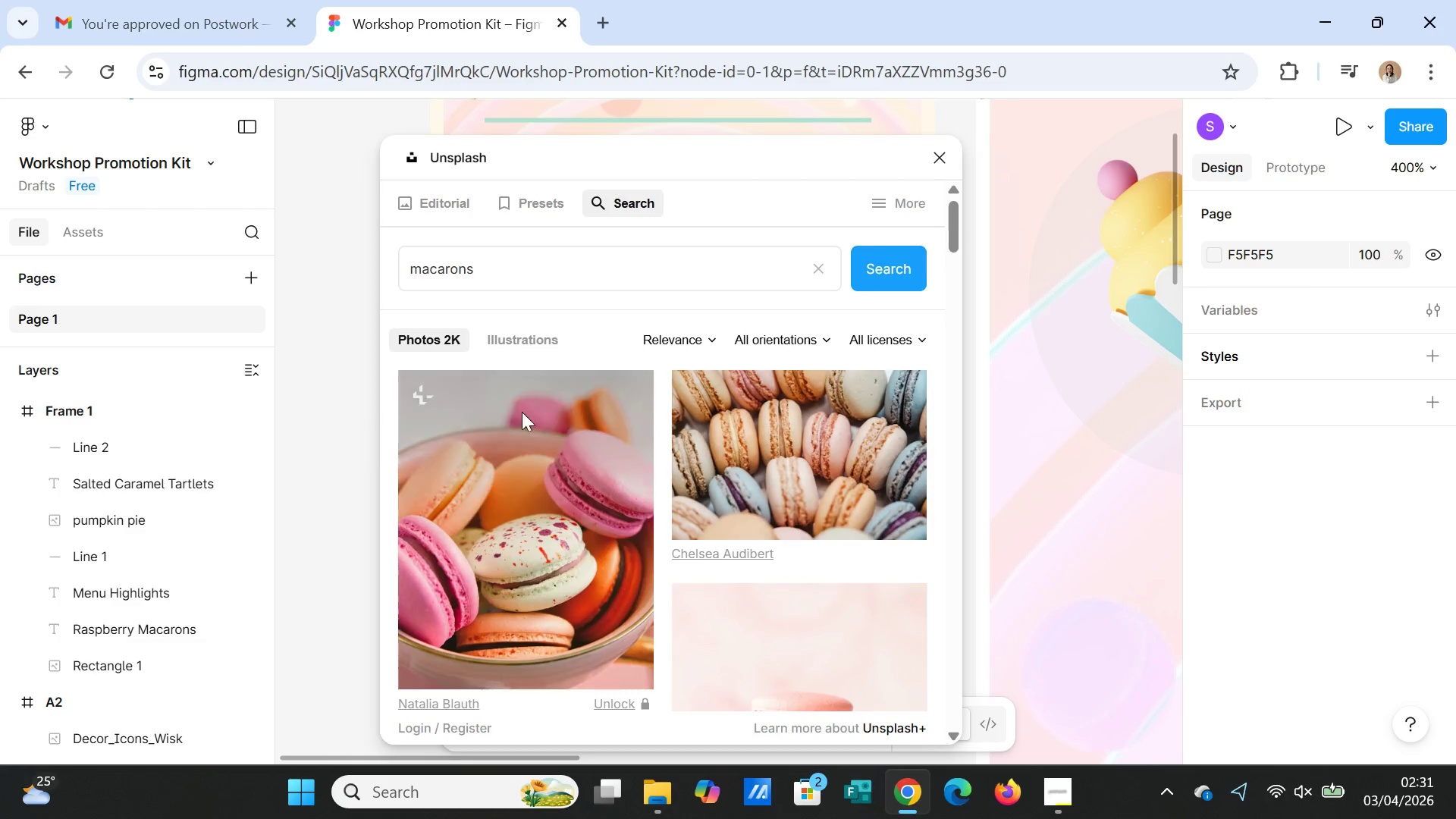 
left_click([497, 344])
 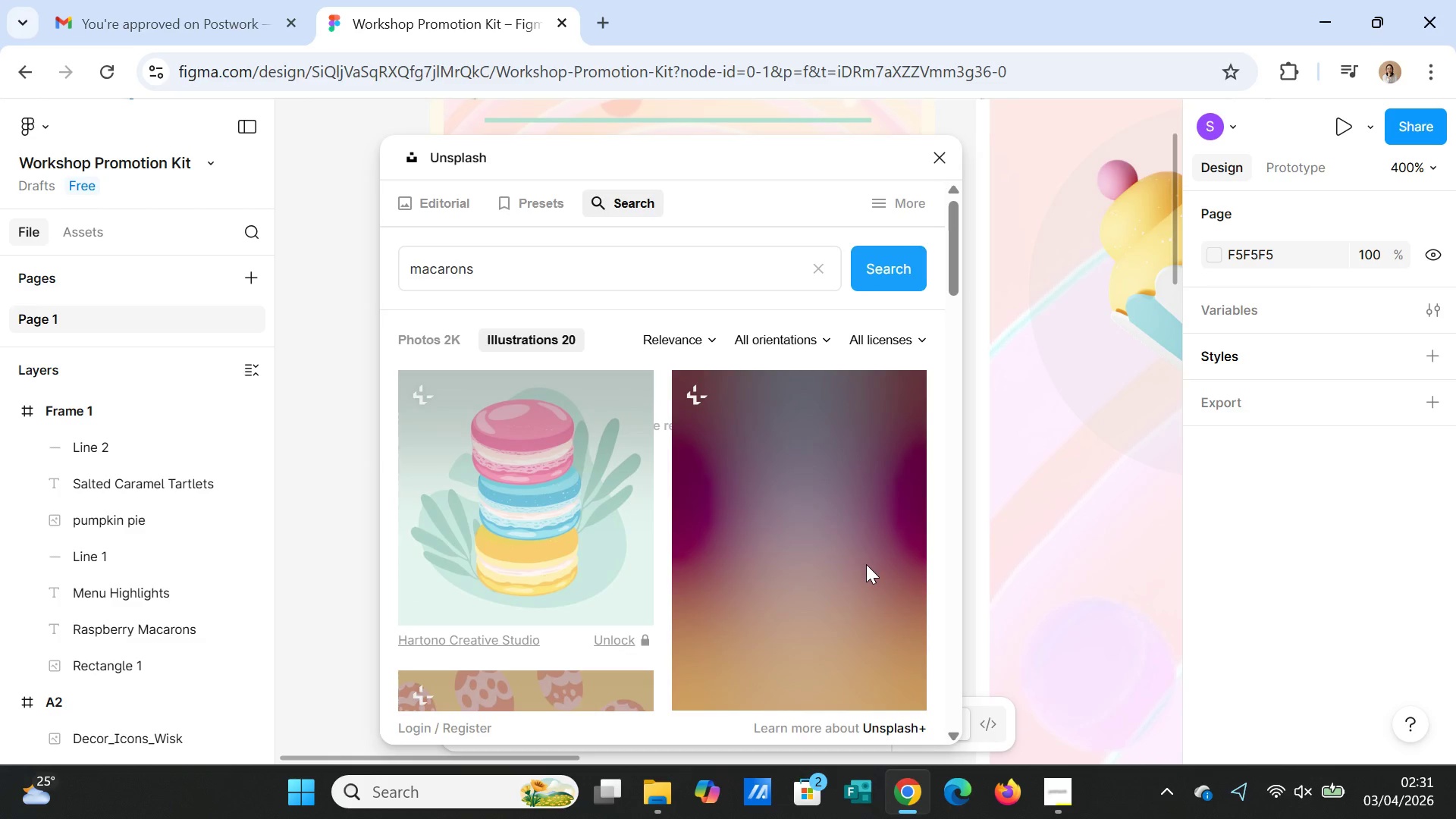 
scroll: coordinate [858, 558], scroll_direction: down, amount: 8.0
 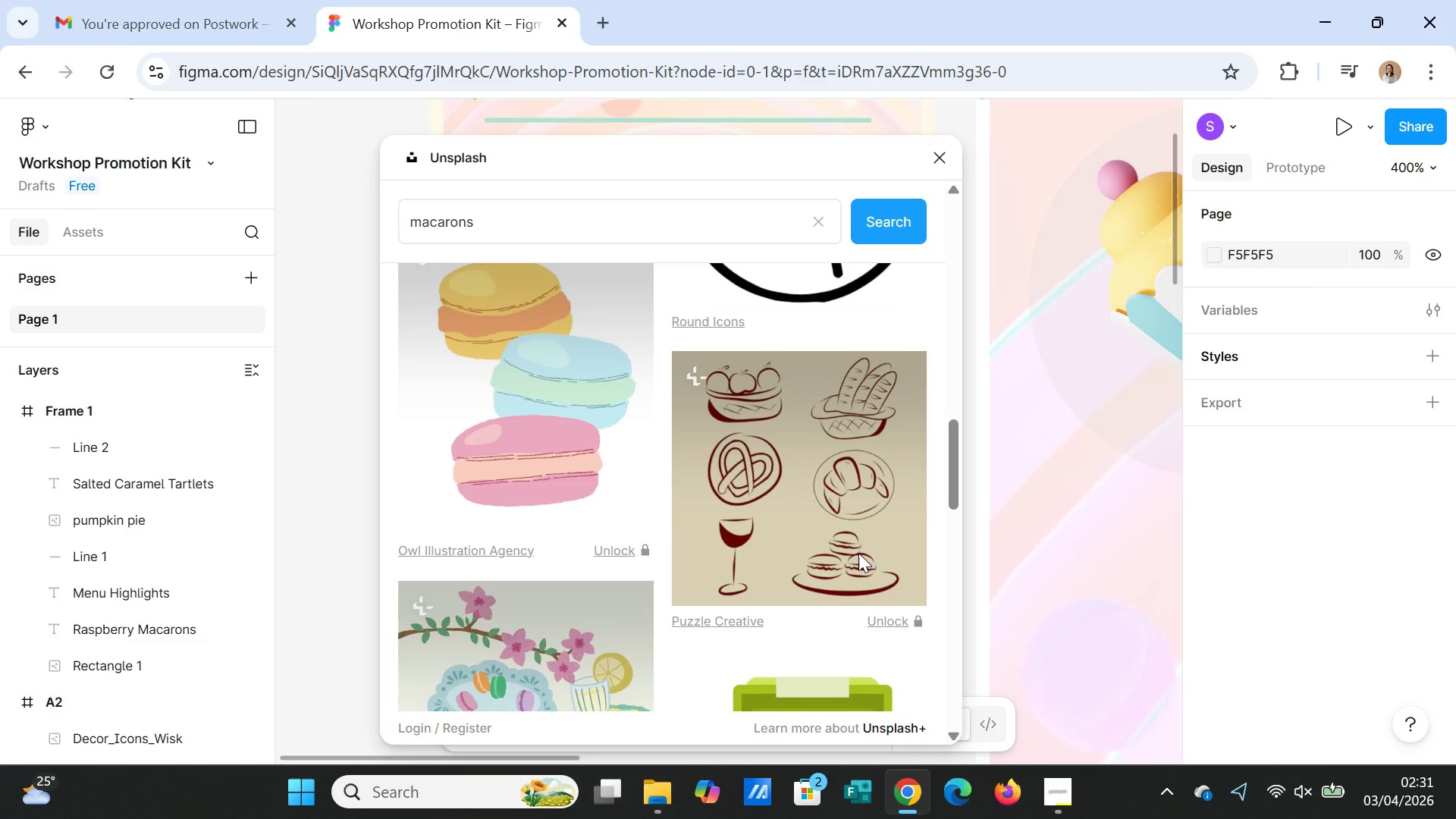 
scroll: coordinate [858, 550], scroll_direction: down, amount: 5.0
 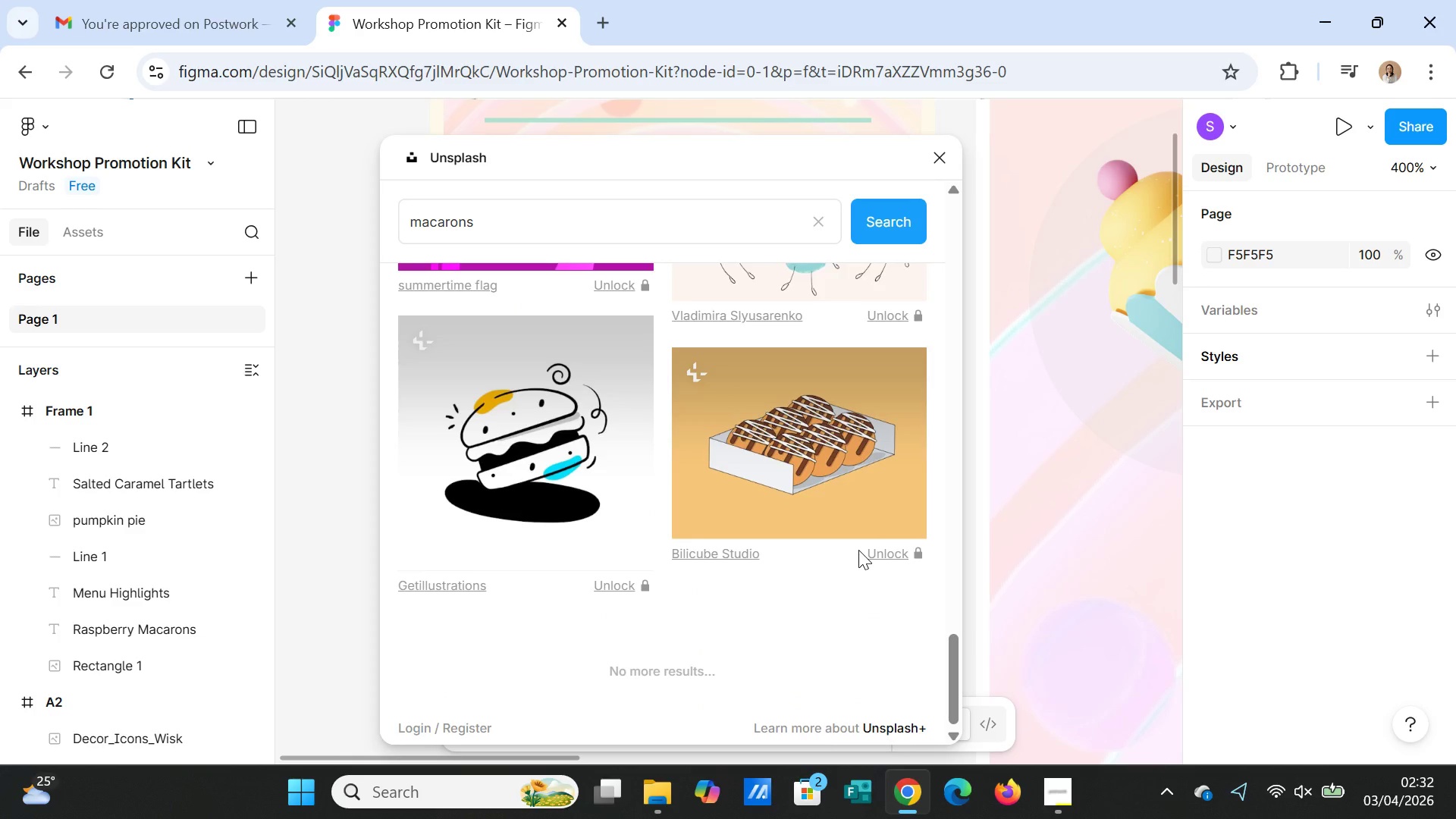 
scroll: coordinate [858, 550], scroll_direction: up, amount: 3.0
 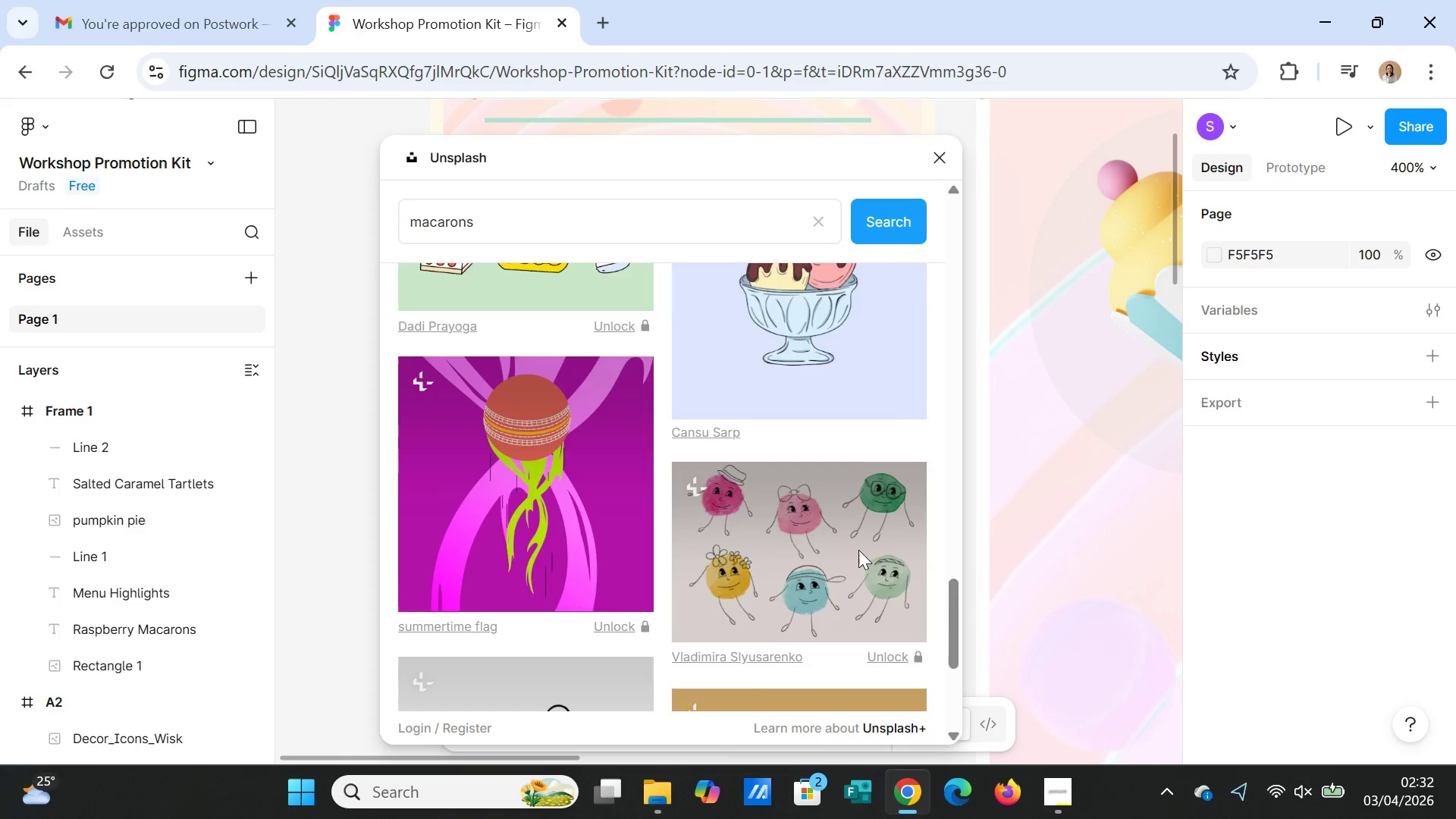 
scroll: coordinate [858, 550], scroll_direction: down, amount: 4.0
 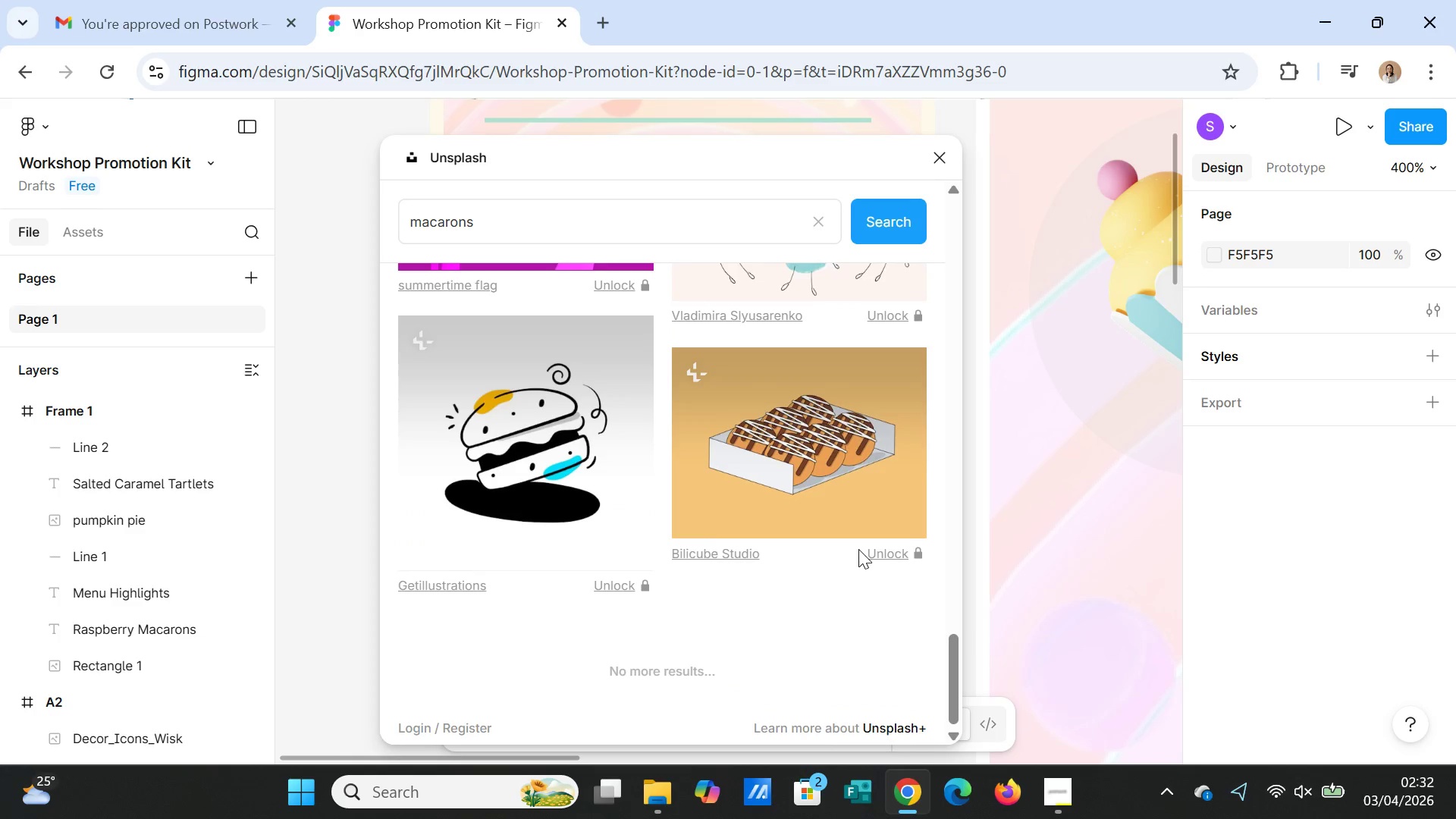 
scroll: coordinate [858, 550], scroll_direction: up, amount: 17.0
 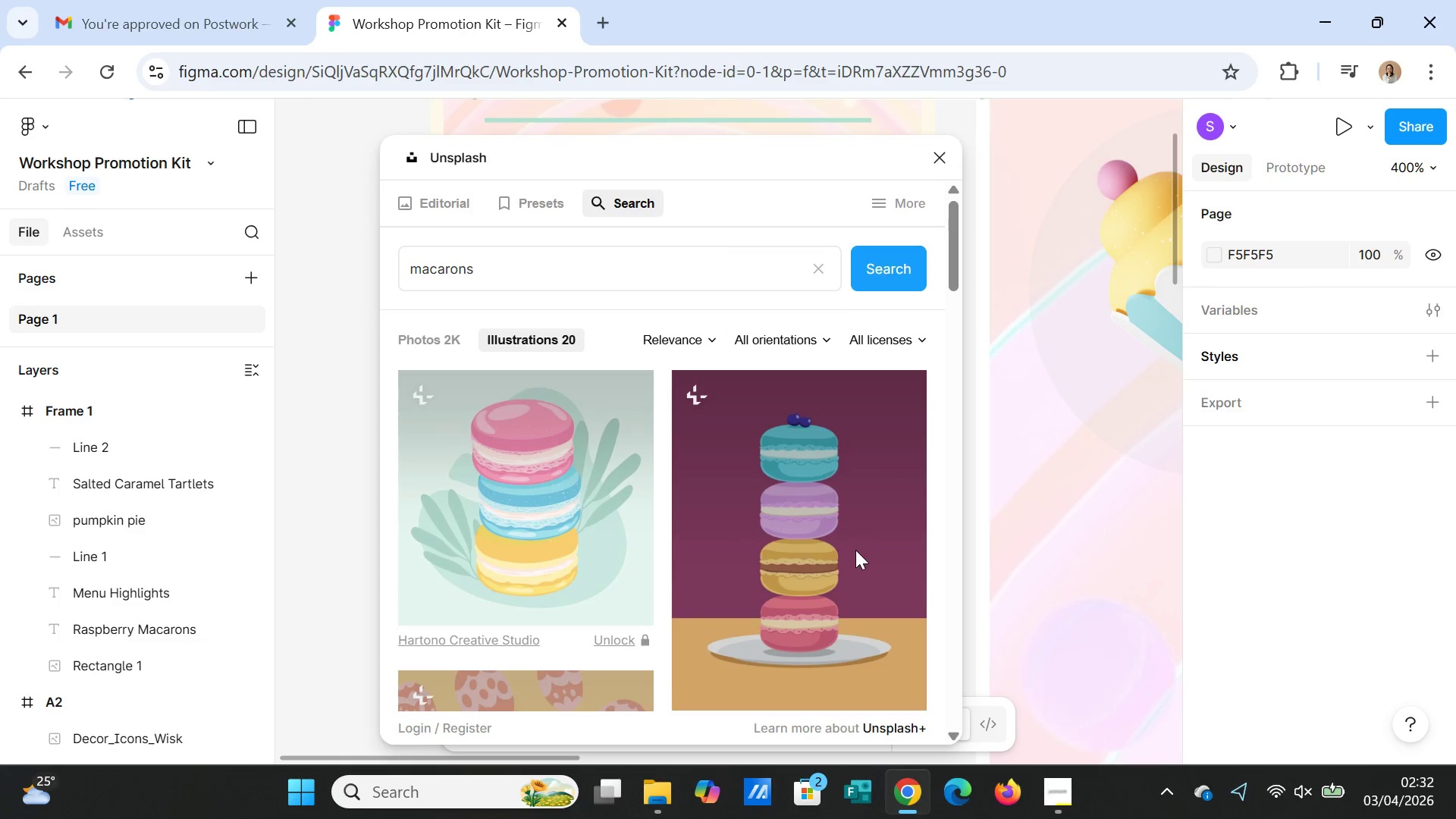 
left_click([901, 202])
 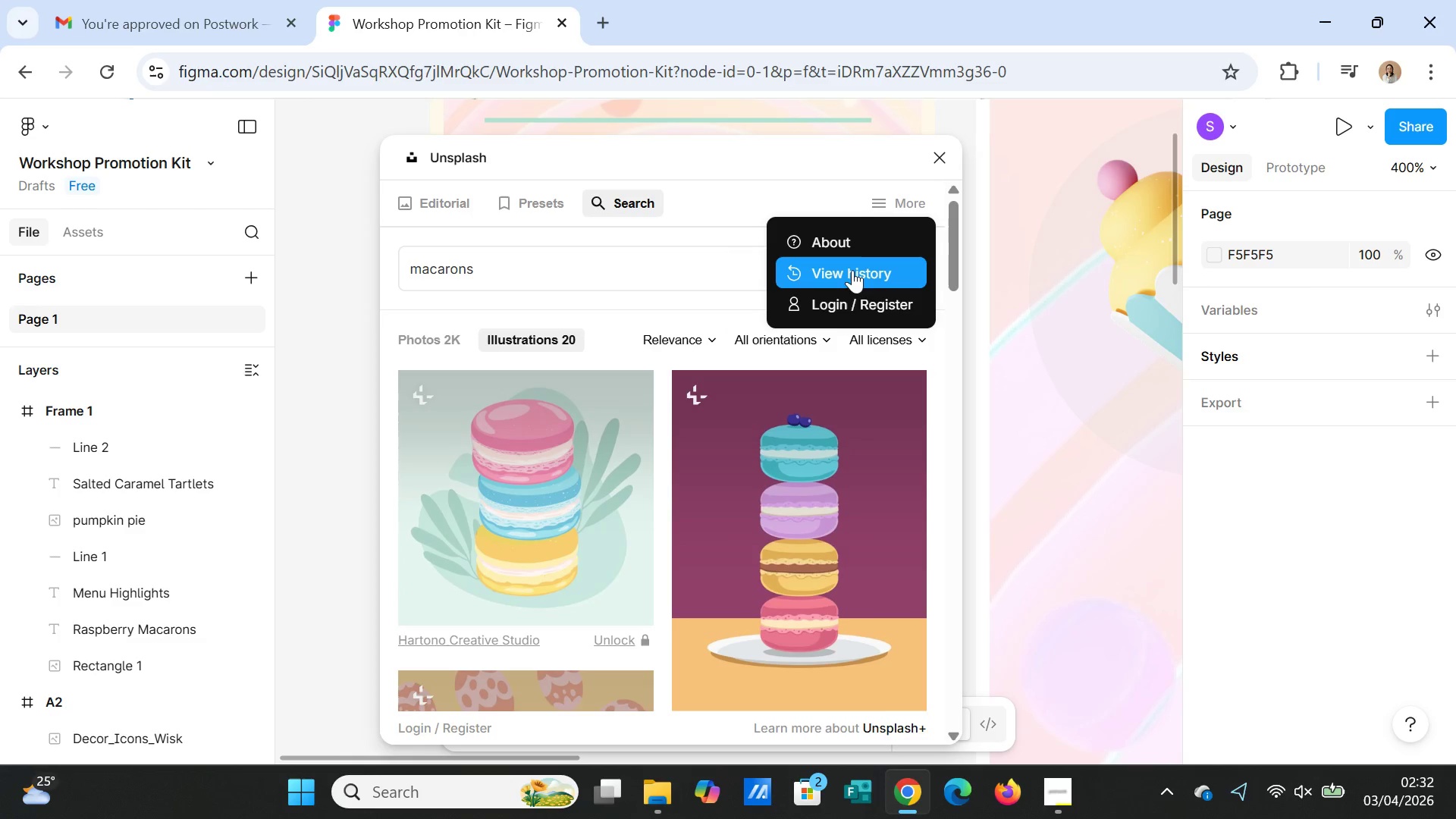 
left_click([854, 277])
 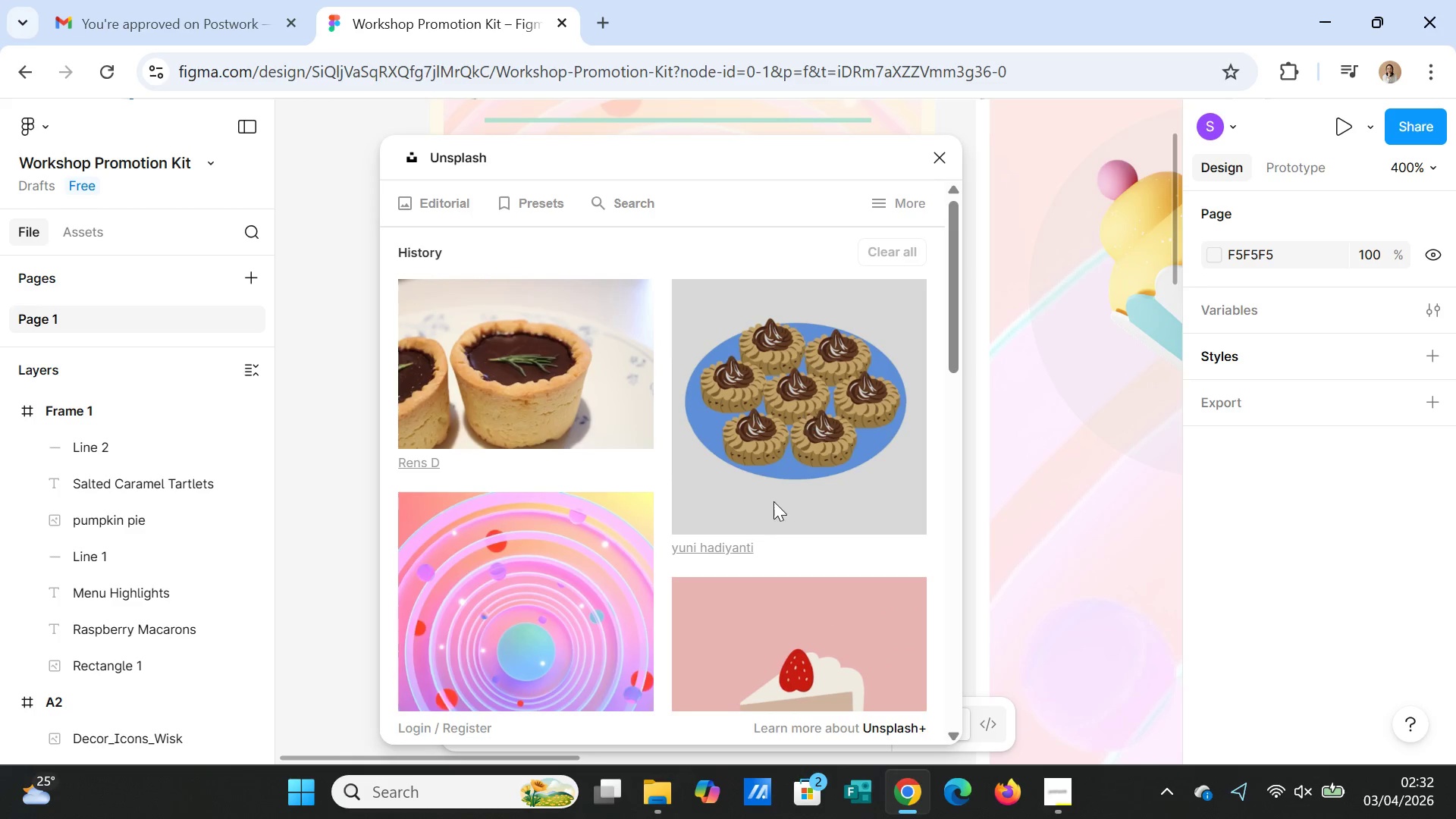 
scroll: coordinate [762, 541], scroll_direction: down, amount: 11.0
 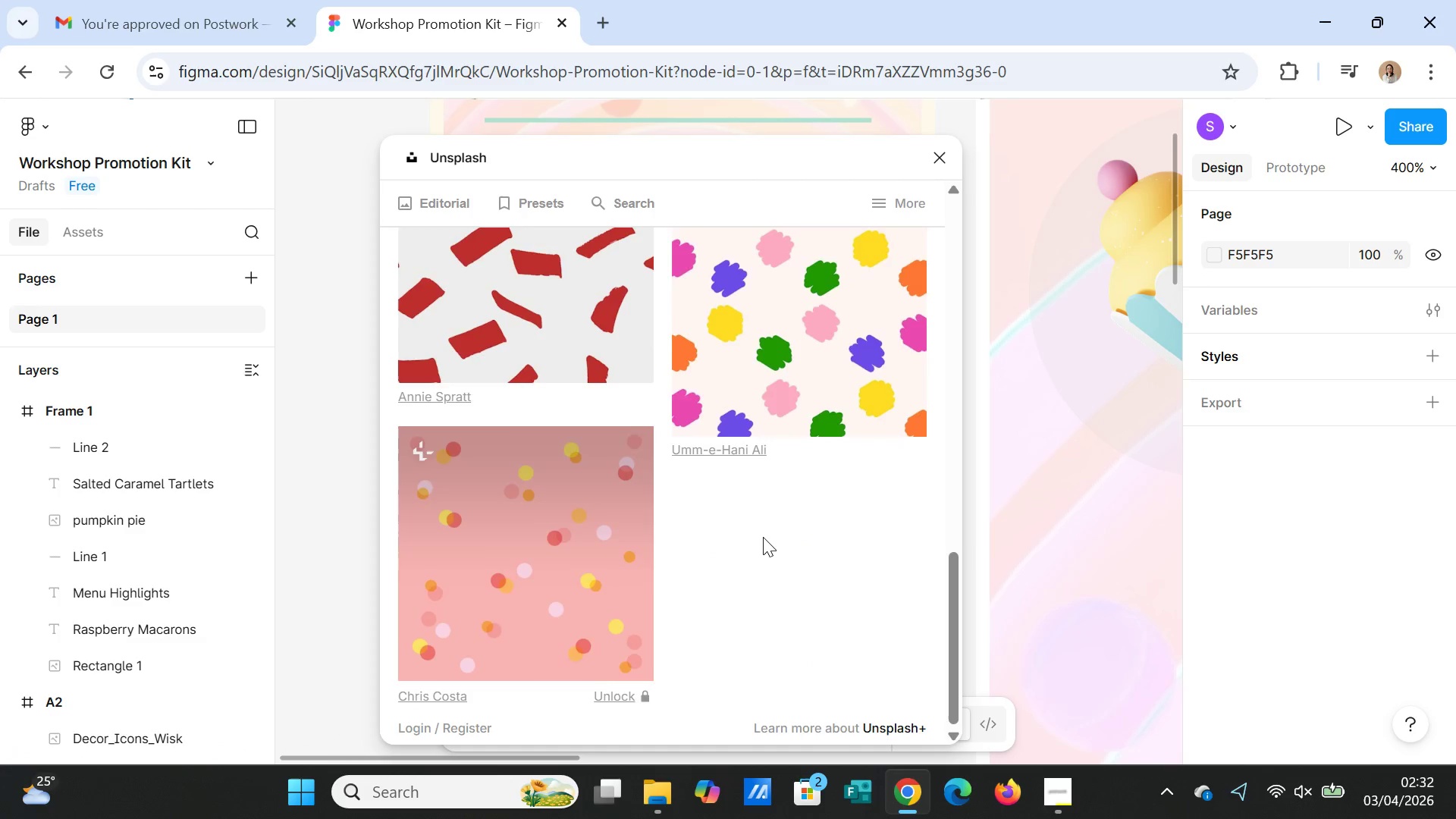 
scroll: coordinate [763, 535], scroll_direction: up, amount: 8.0
 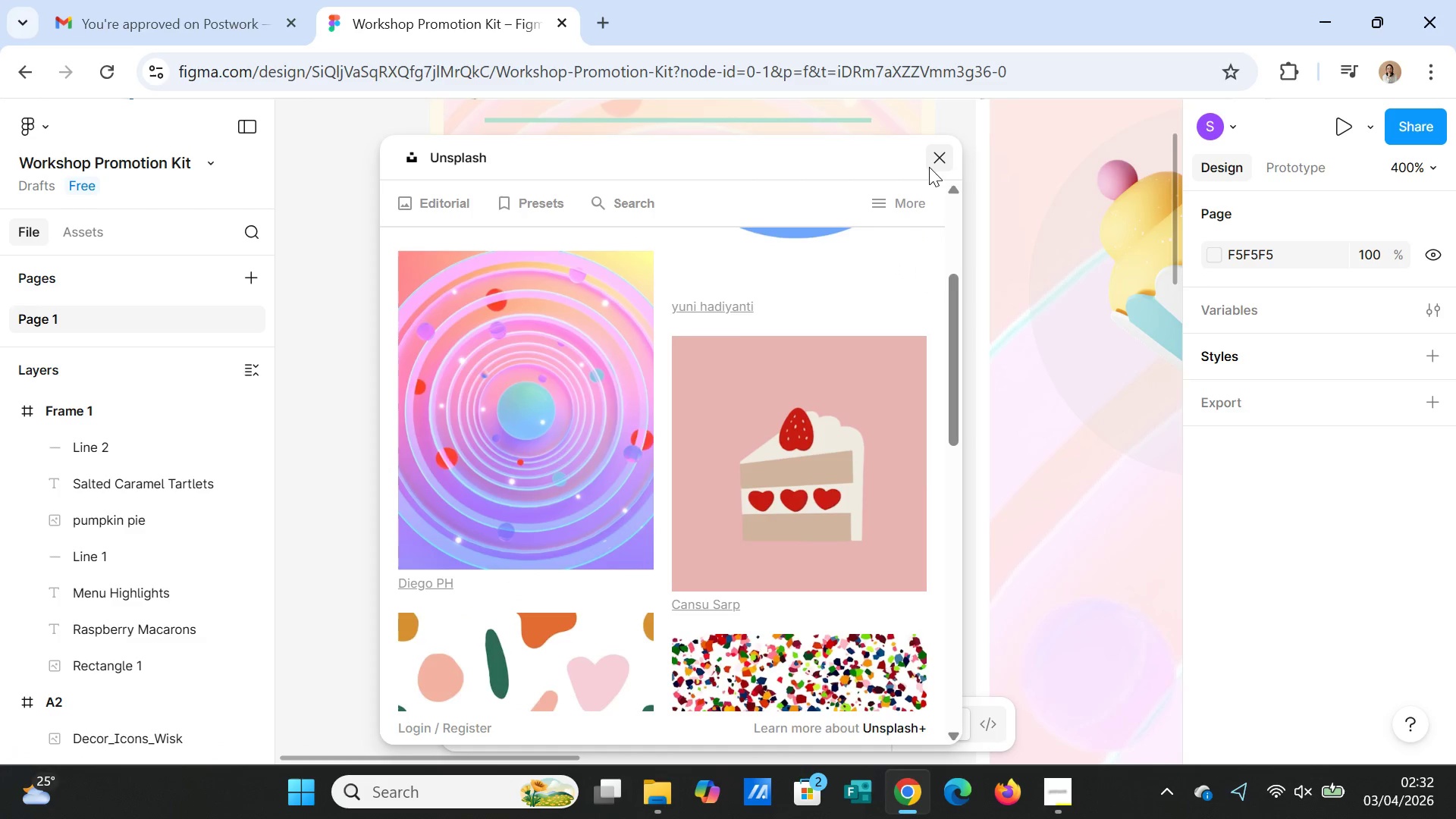 
left_click([929, 164])
 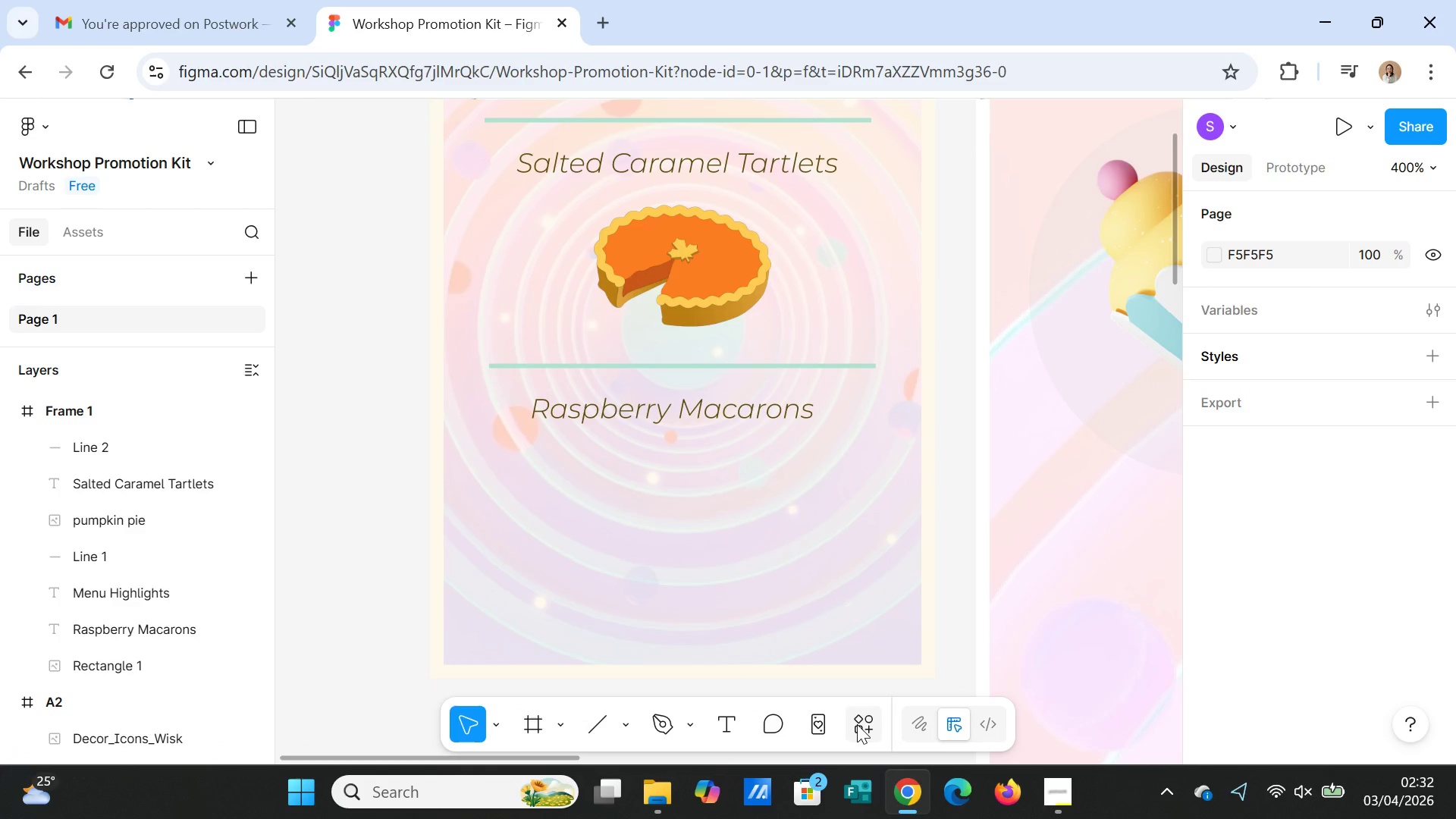 
left_click([857, 724])
 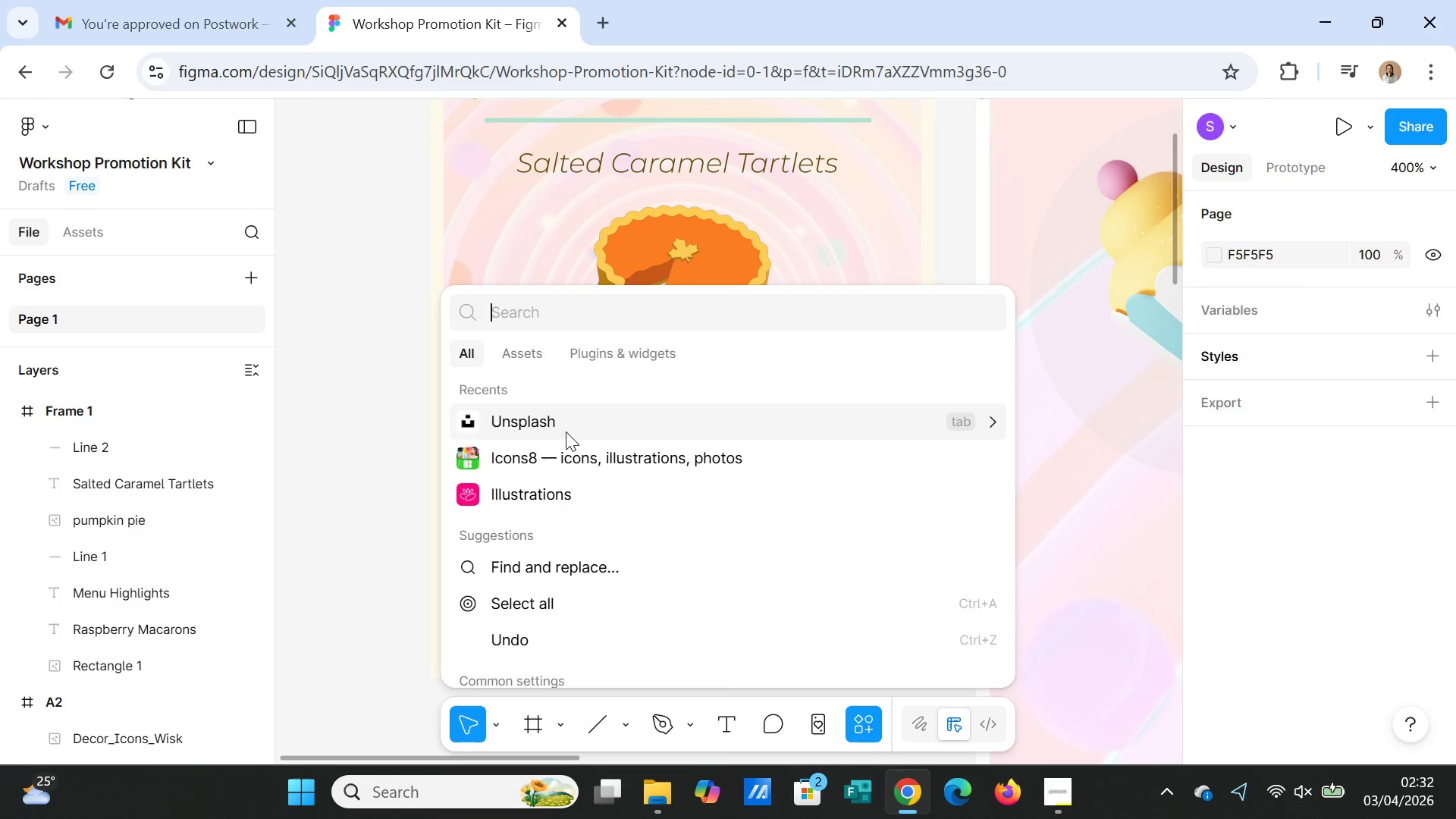 
left_click([565, 448])
 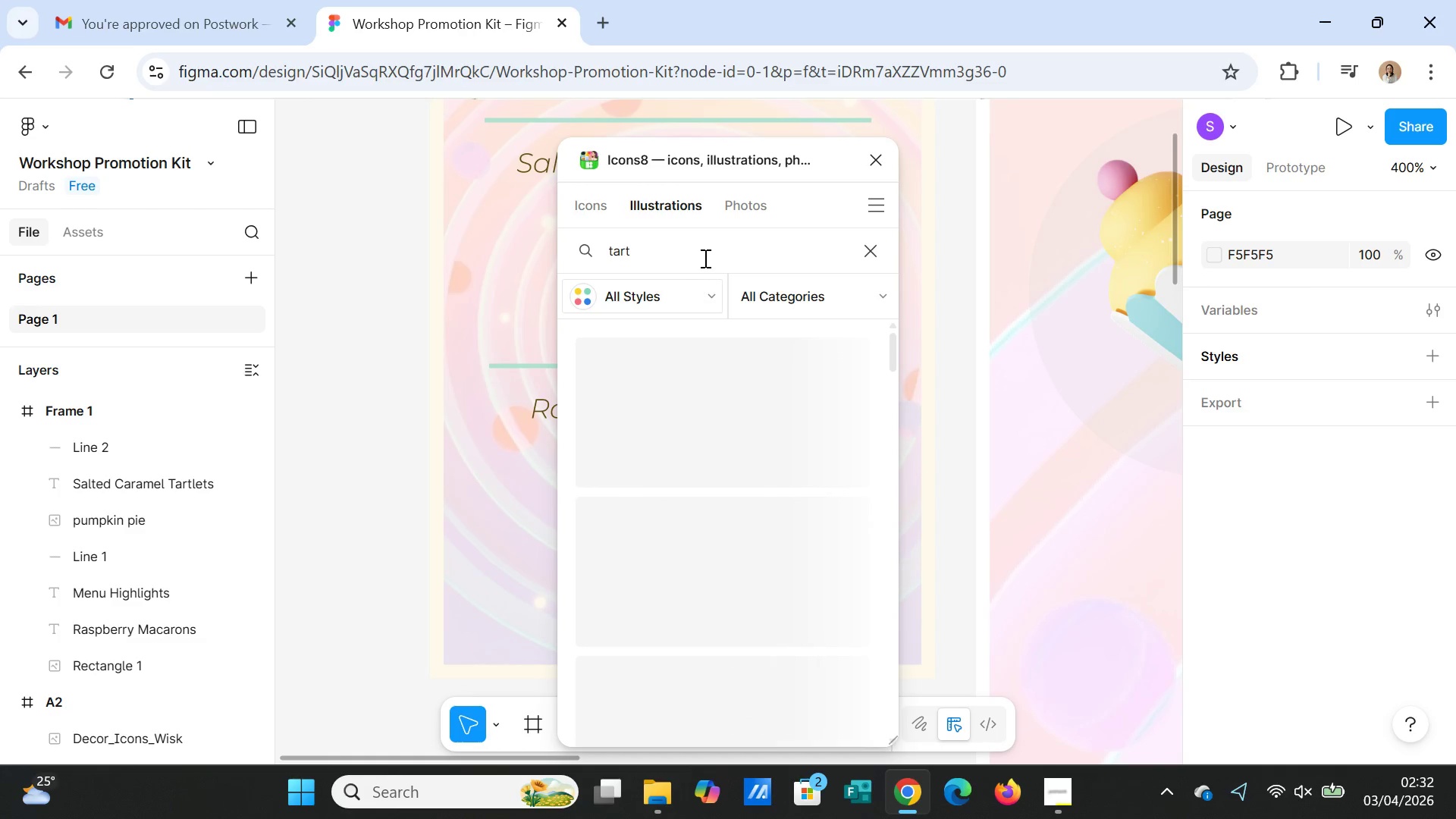 
wait(5.59)
 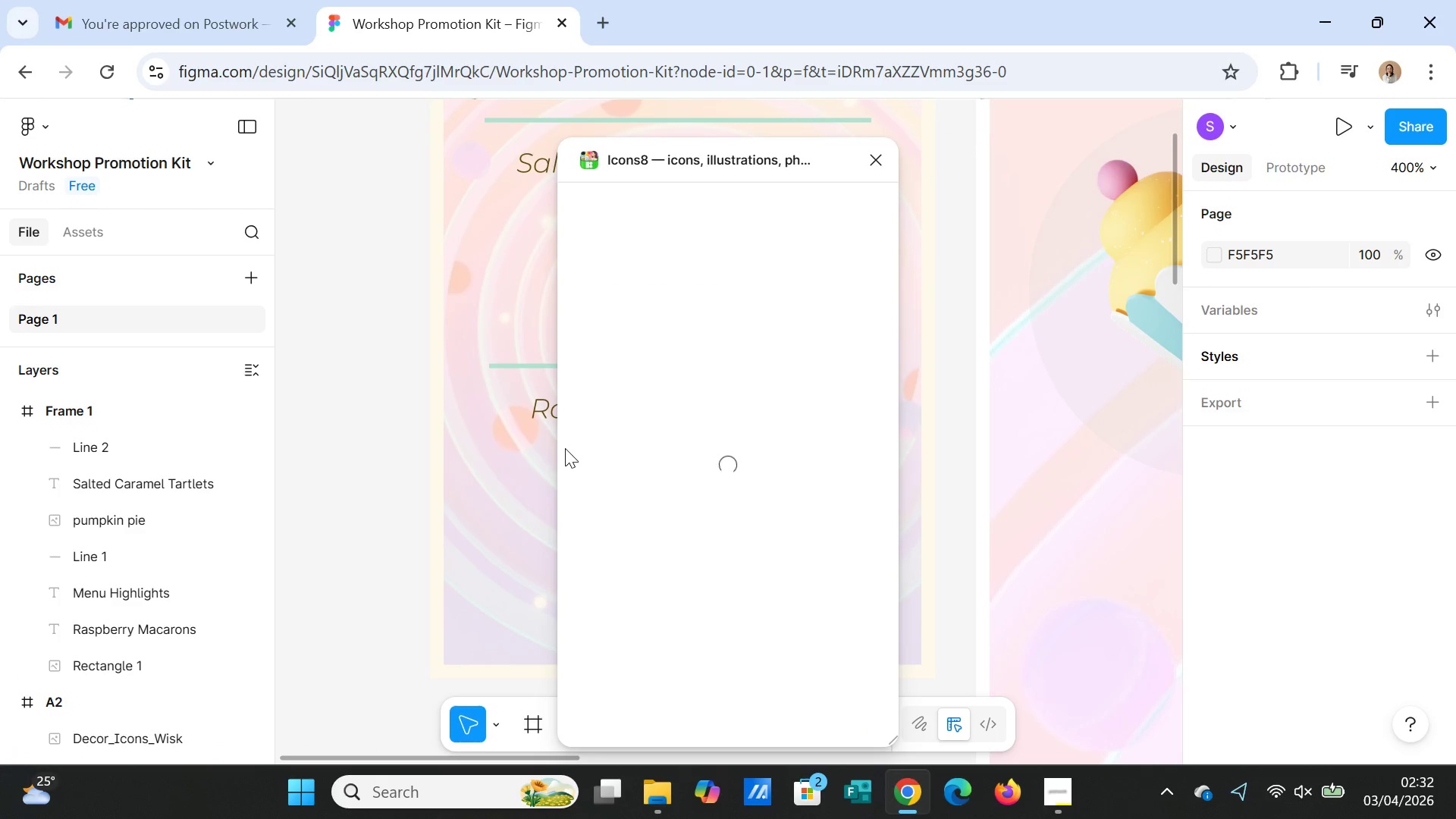 
double_click([672, 261])
 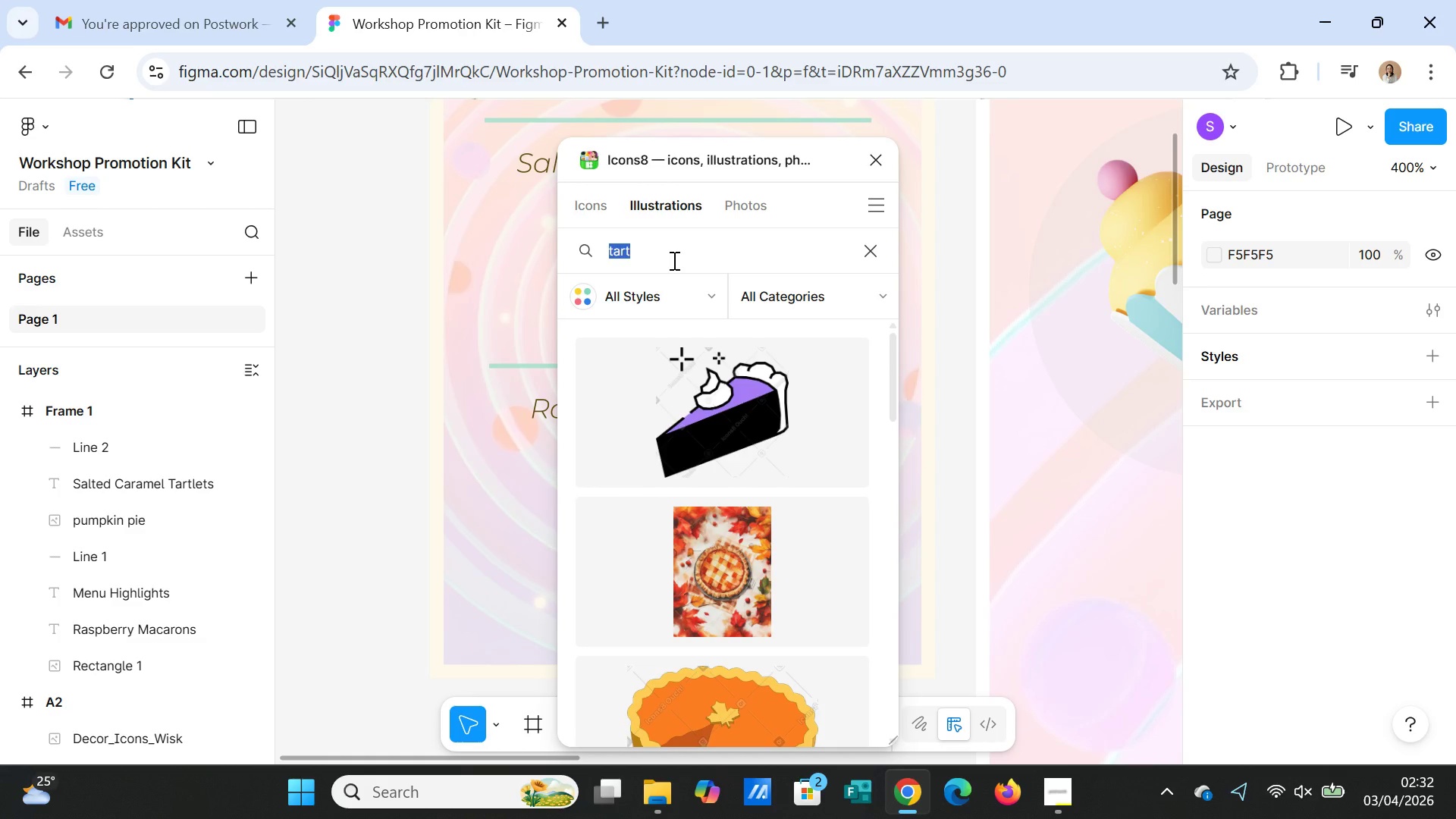 
type(macarons)
 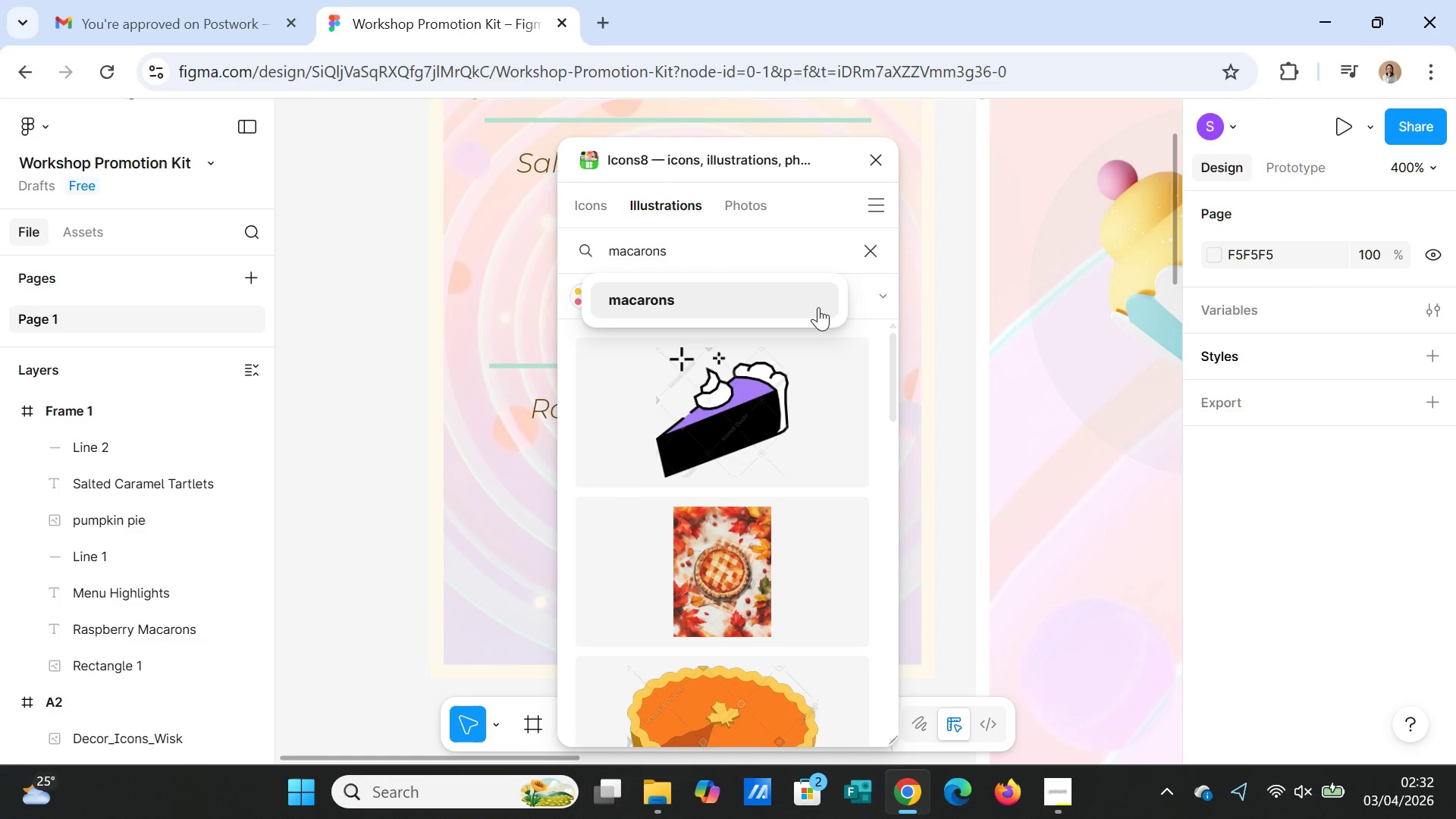 
left_click([723, 292])
 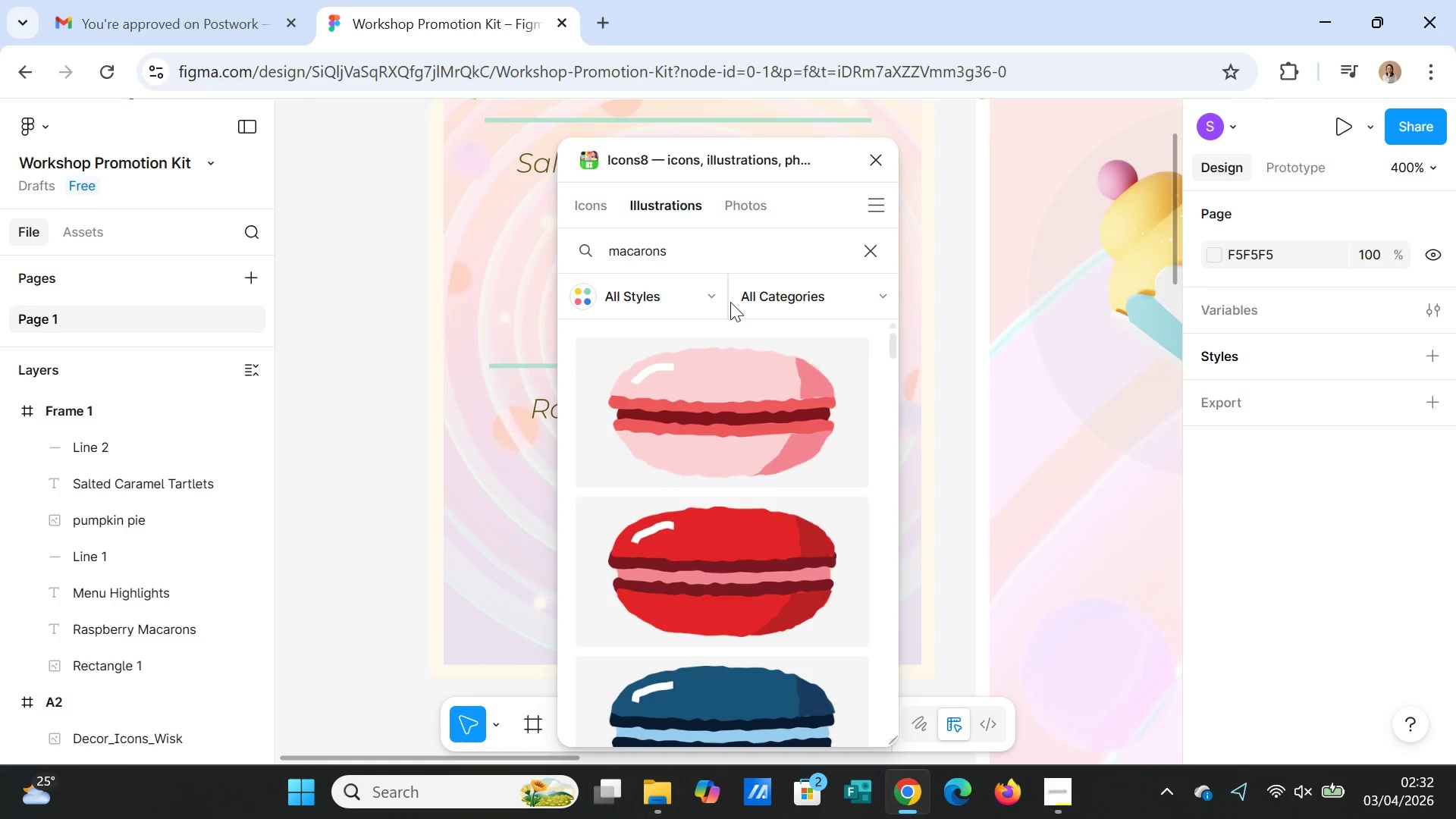 
scroll: coordinate [742, 586], scroll_direction: down, amount: 12.0
 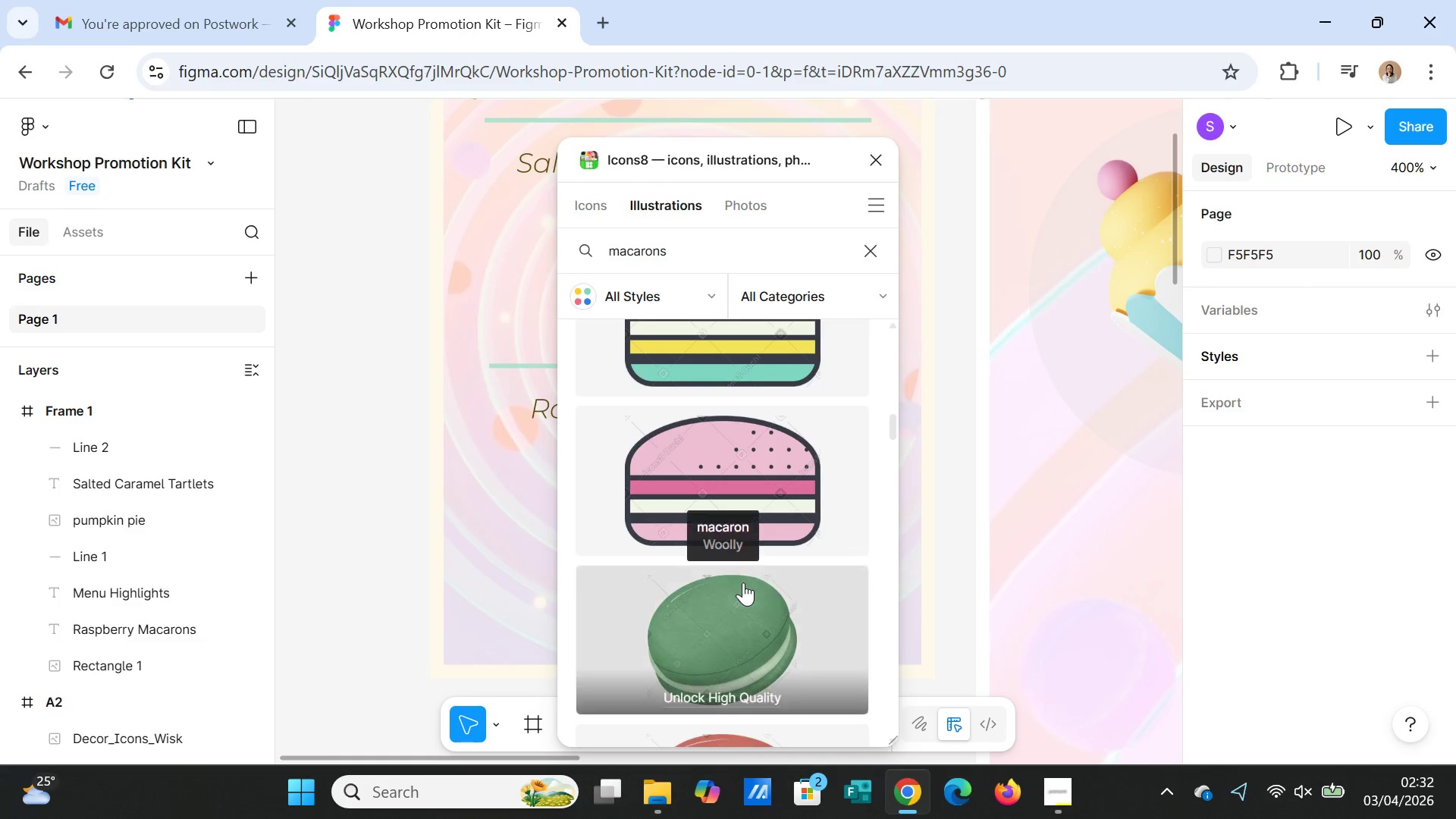 
scroll: coordinate [743, 582], scroll_direction: up, amount: 3.0
 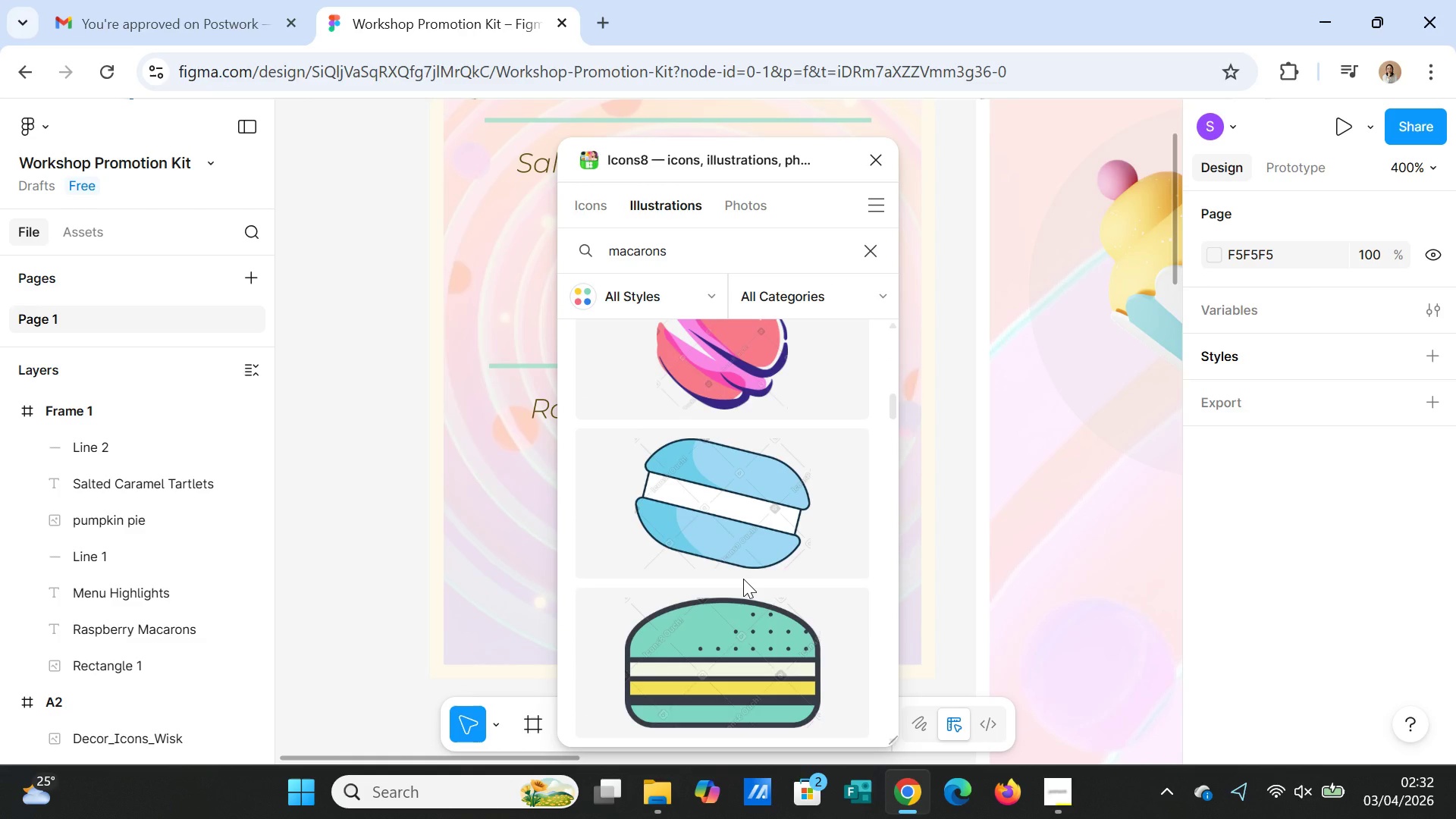 
scroll: coordinate [743, 579], scroll_direction: down, amount: 4.0
 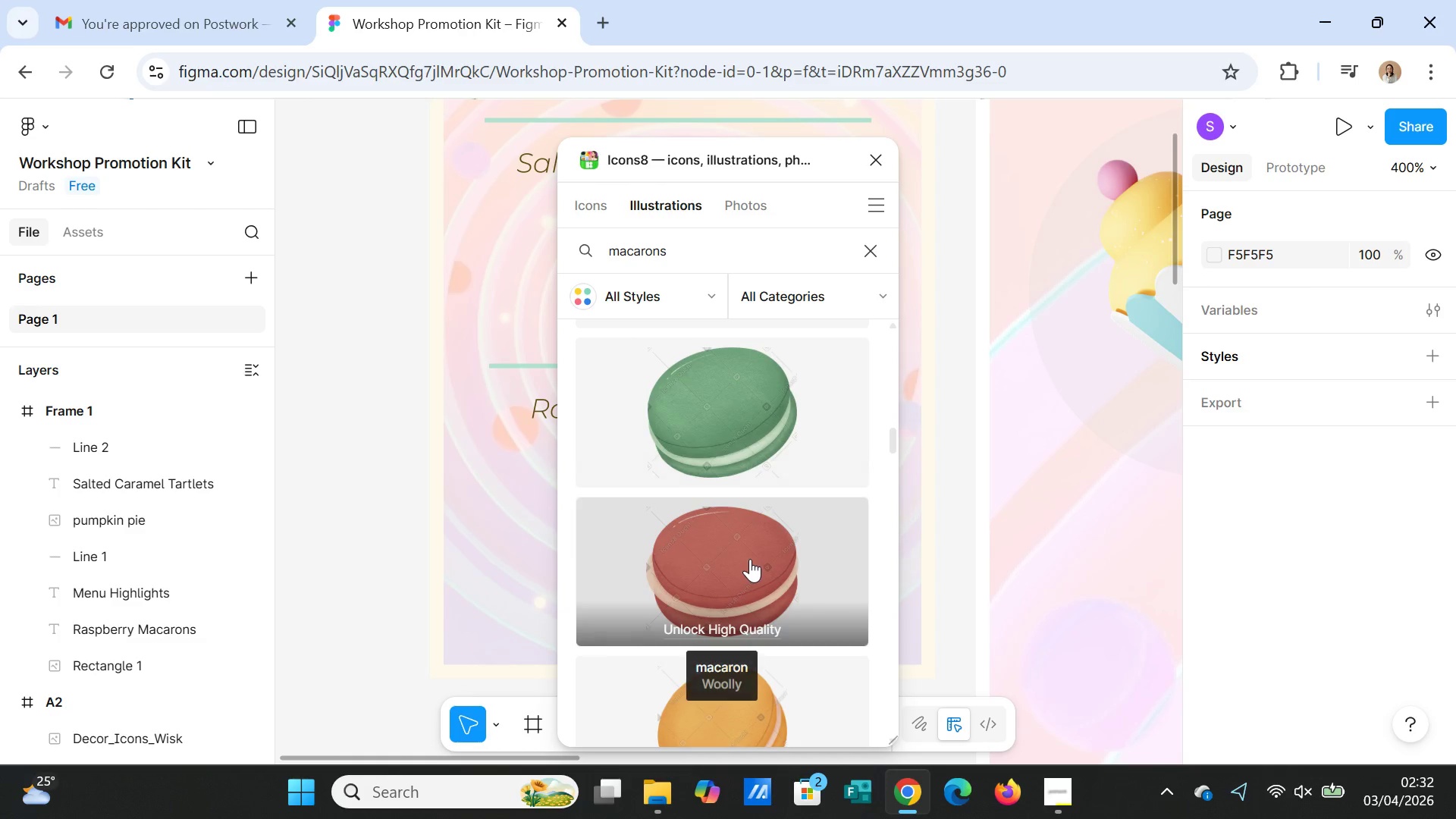 
left_click([750, 559])
 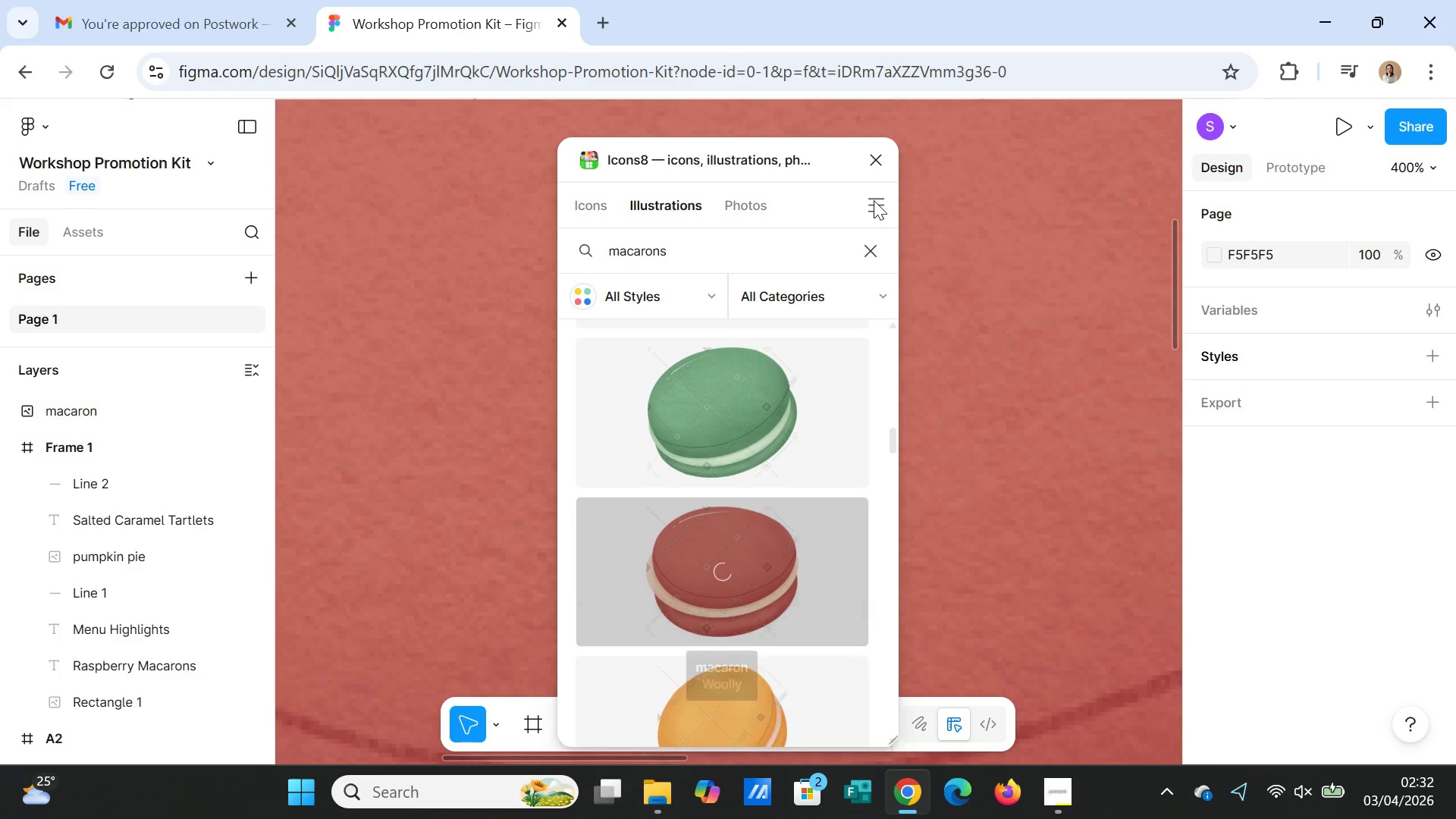 
left_click([873, 160])
 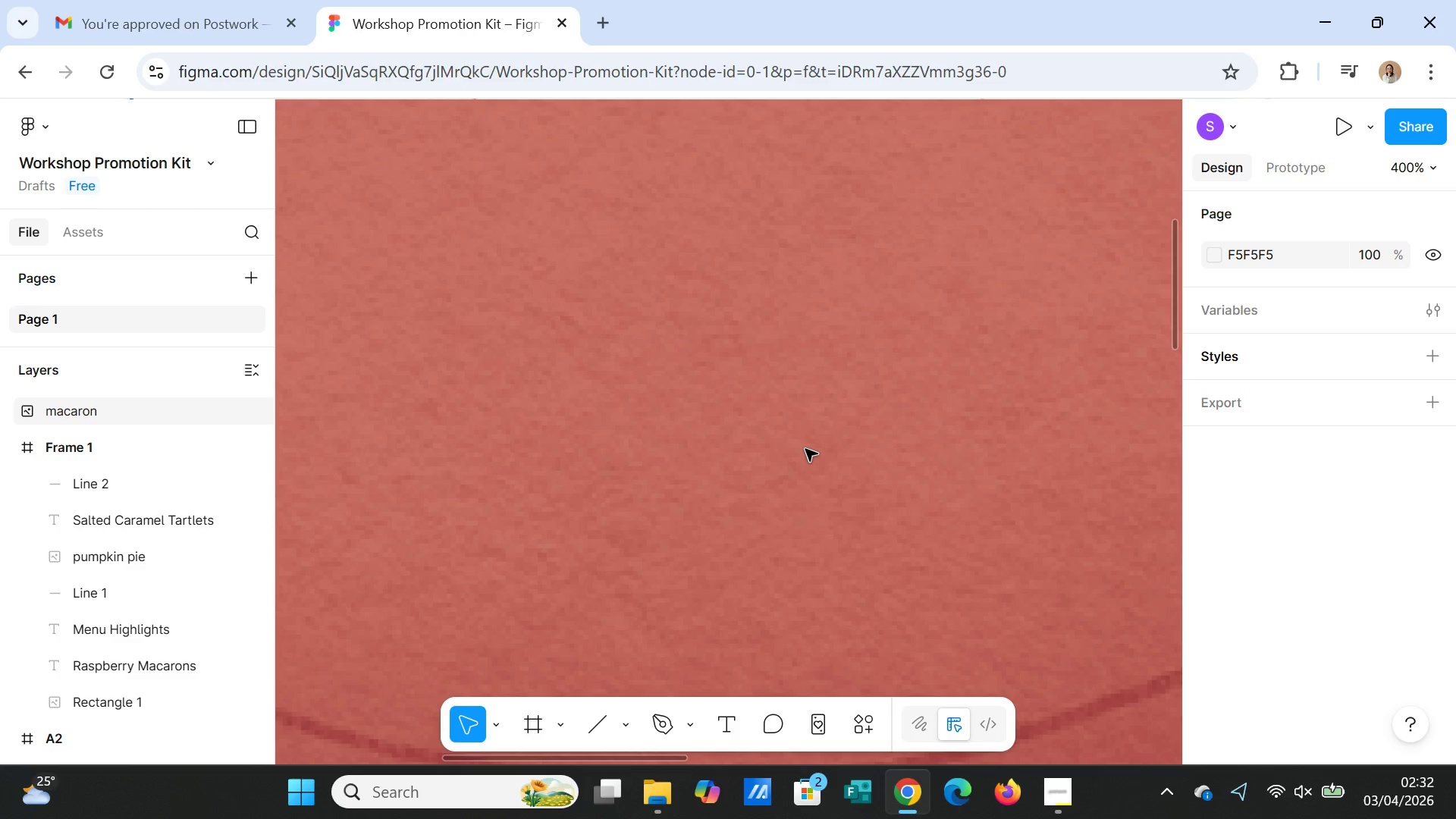 
key(Minus)
 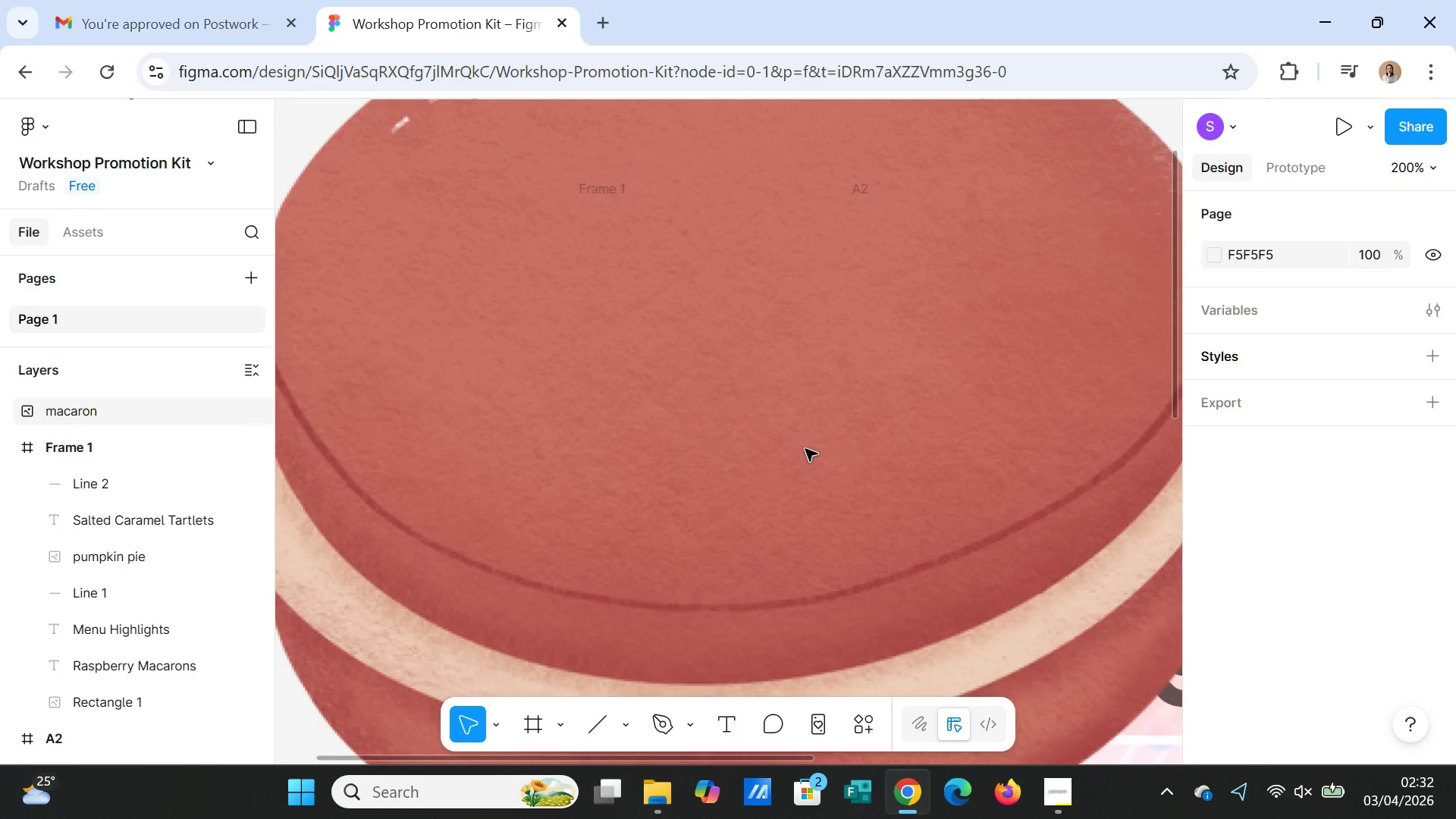 
key(Minus)
 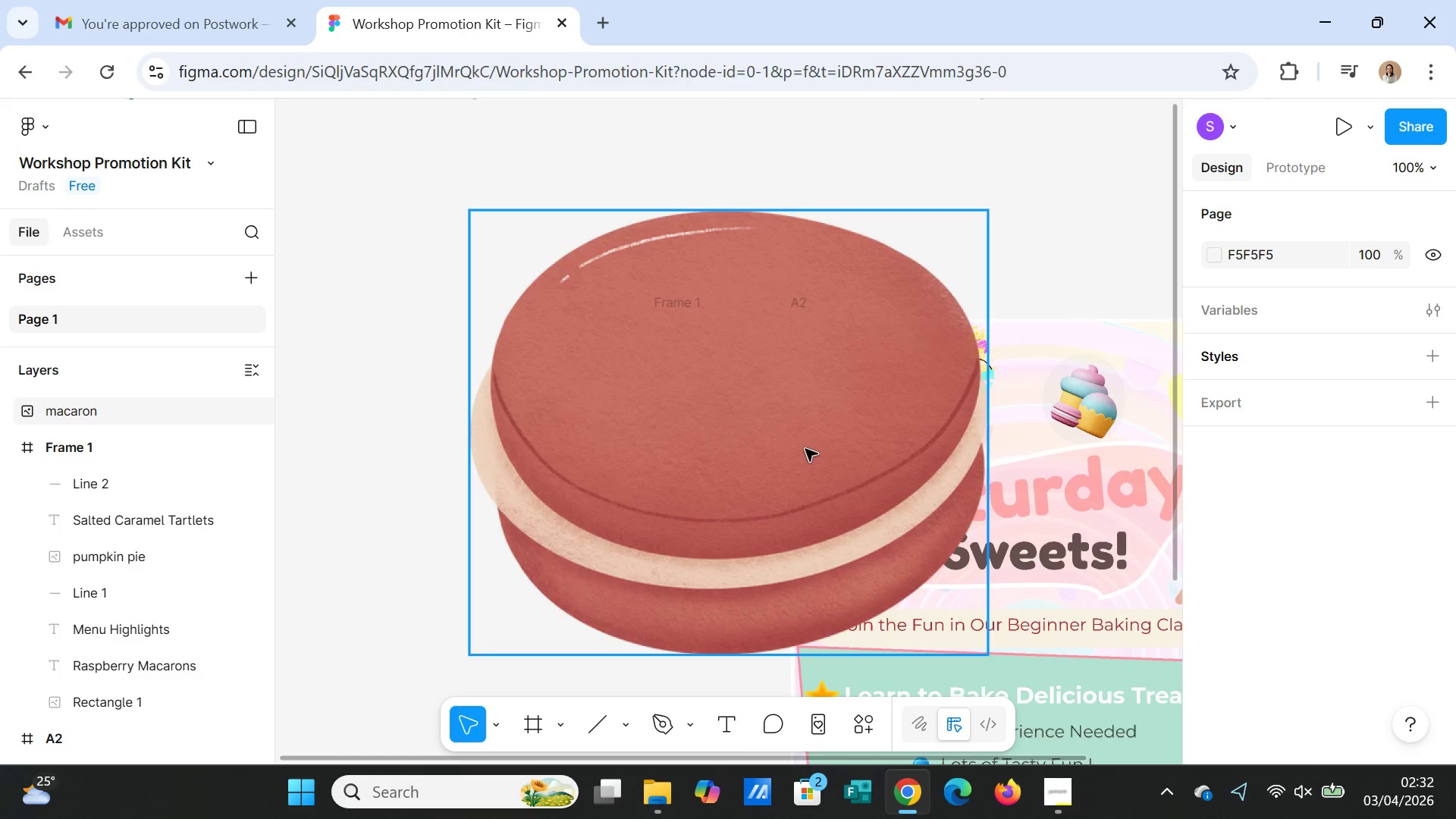 
key(Minus)
 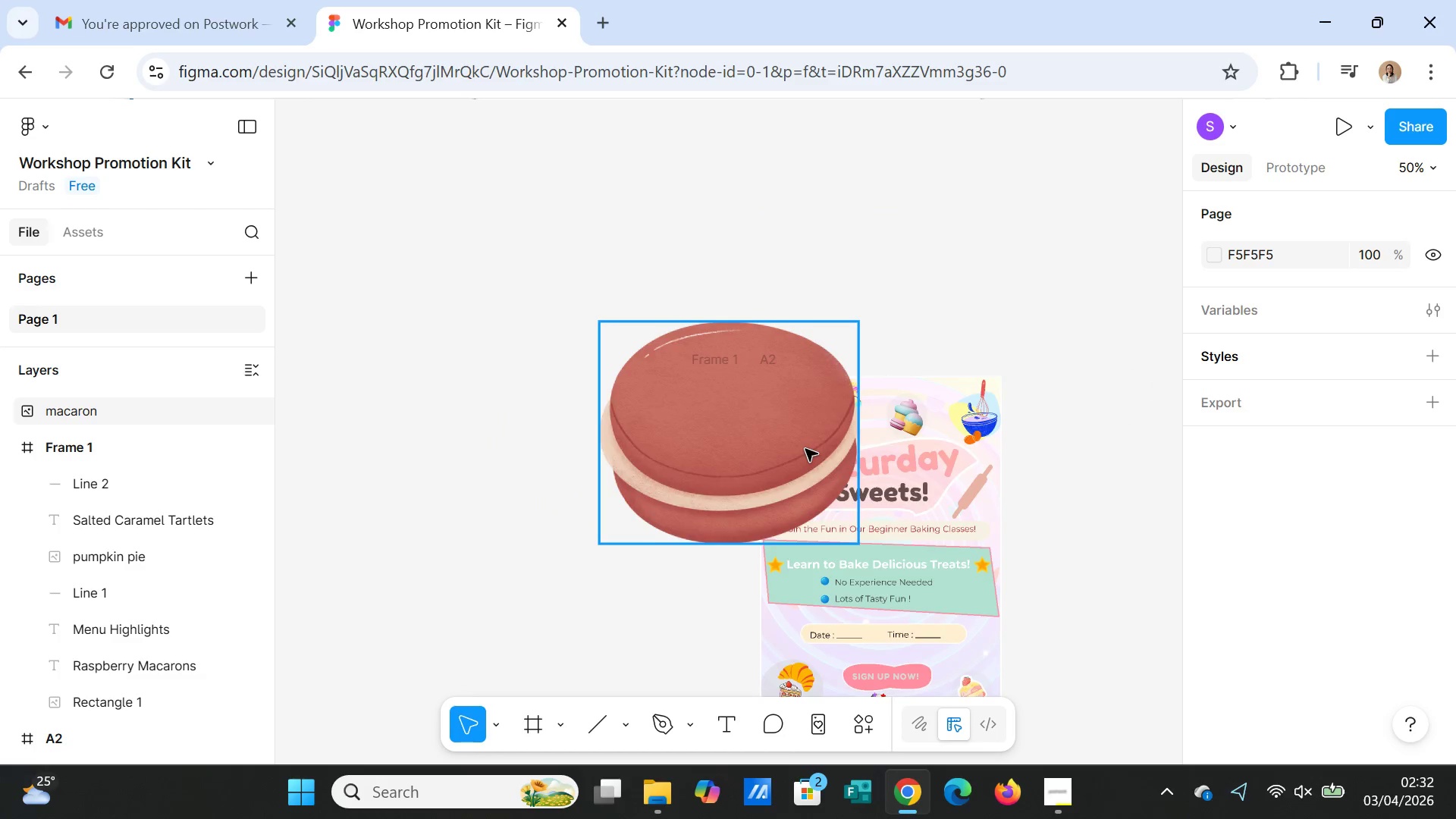 
key(Minus)
 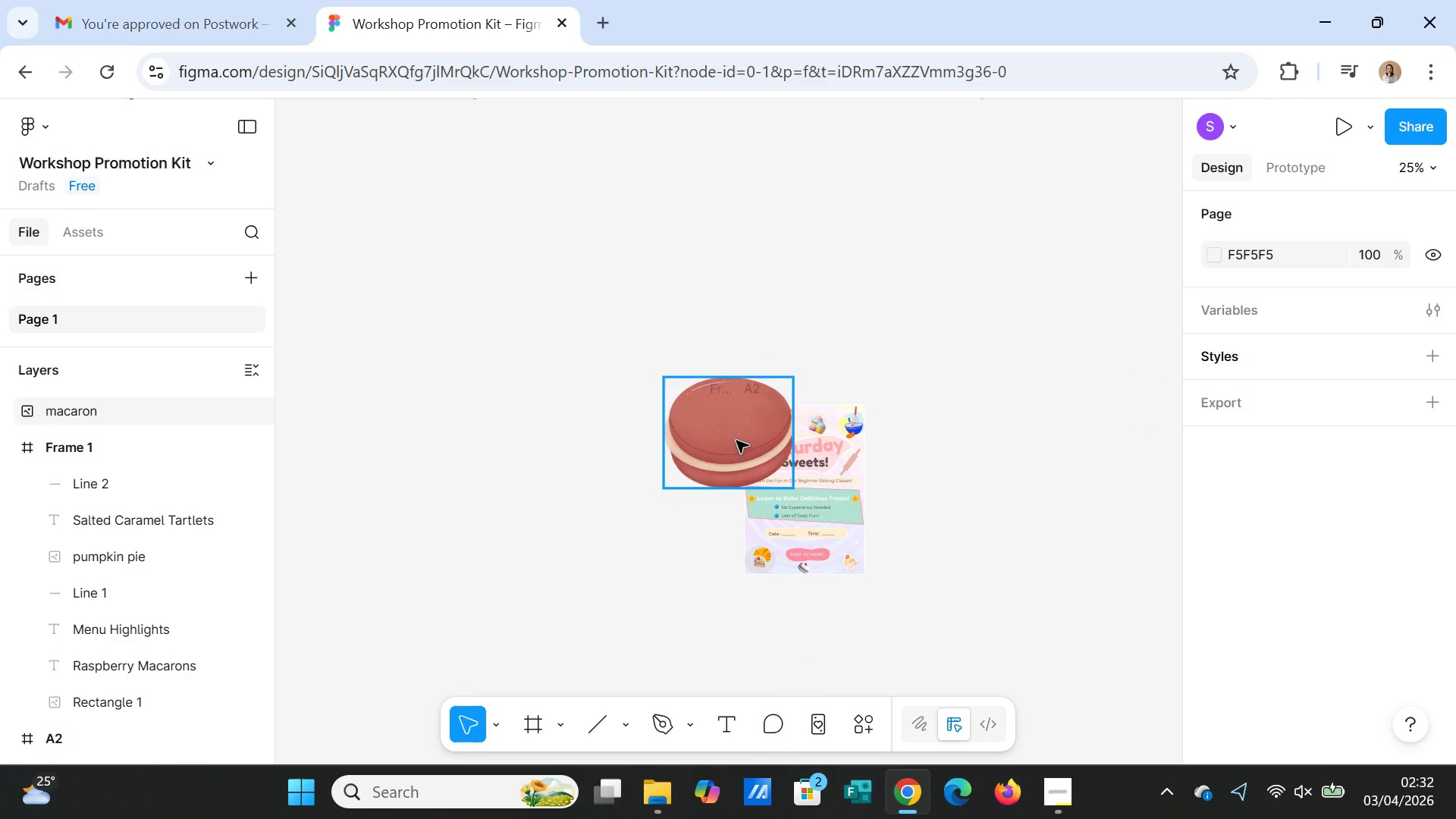 
left_click([727, 431])
 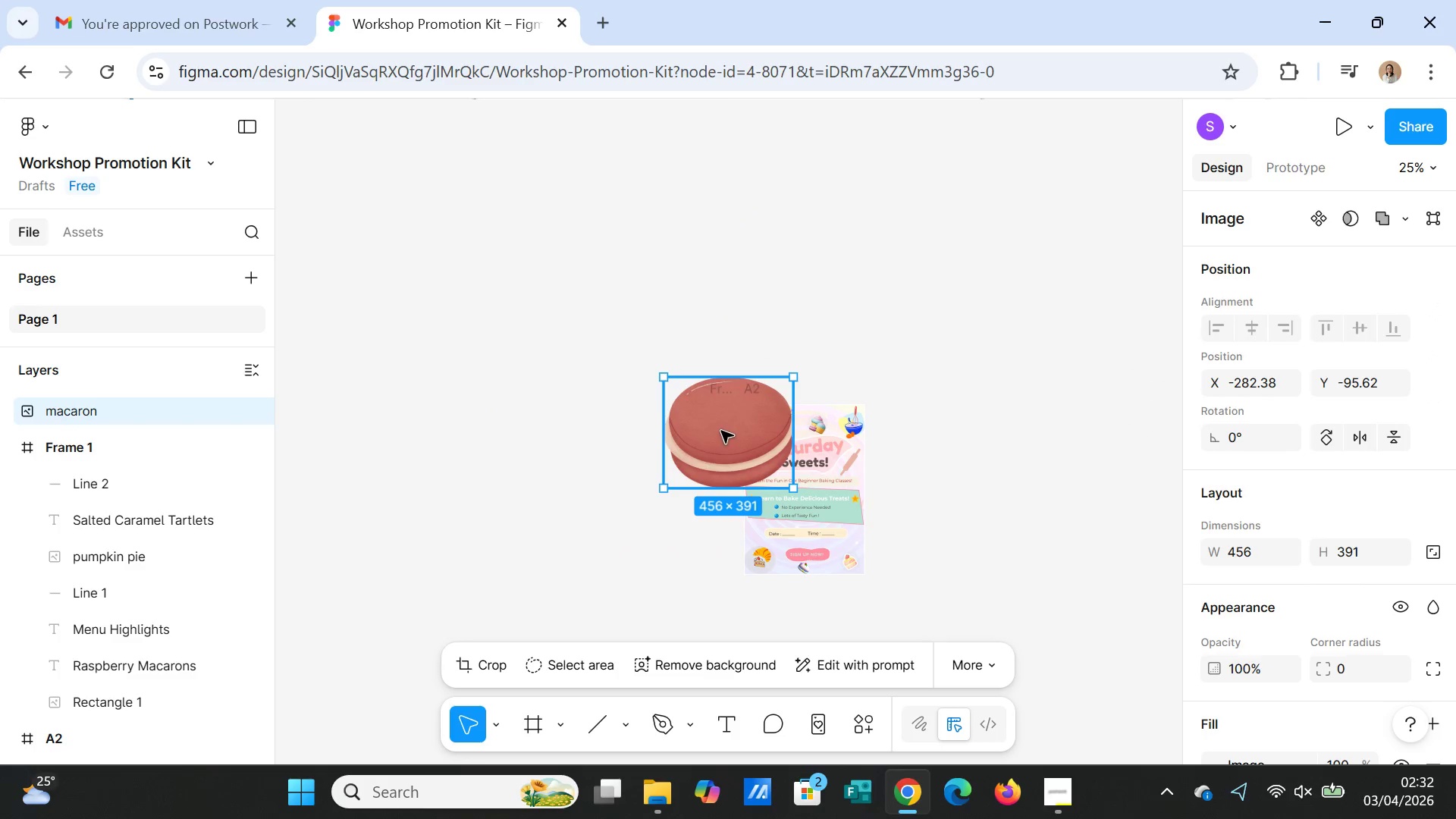 
left_click_drag(start_coordinate=[721, 431], to_coordinate=[632, 478])
 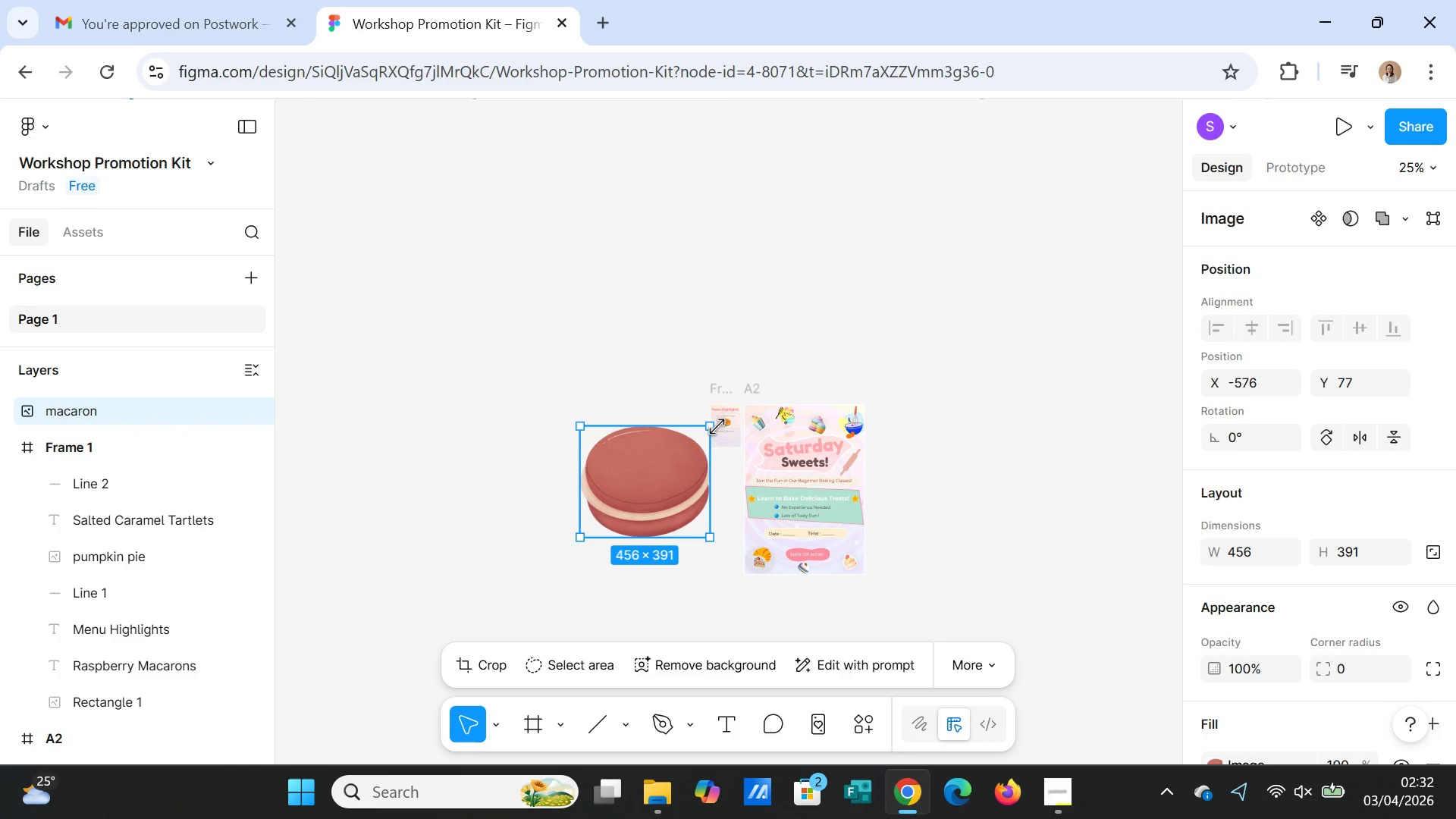 
left_click_drag(start_coordinate=[716, 427], to_coordinate=[627, 516])
 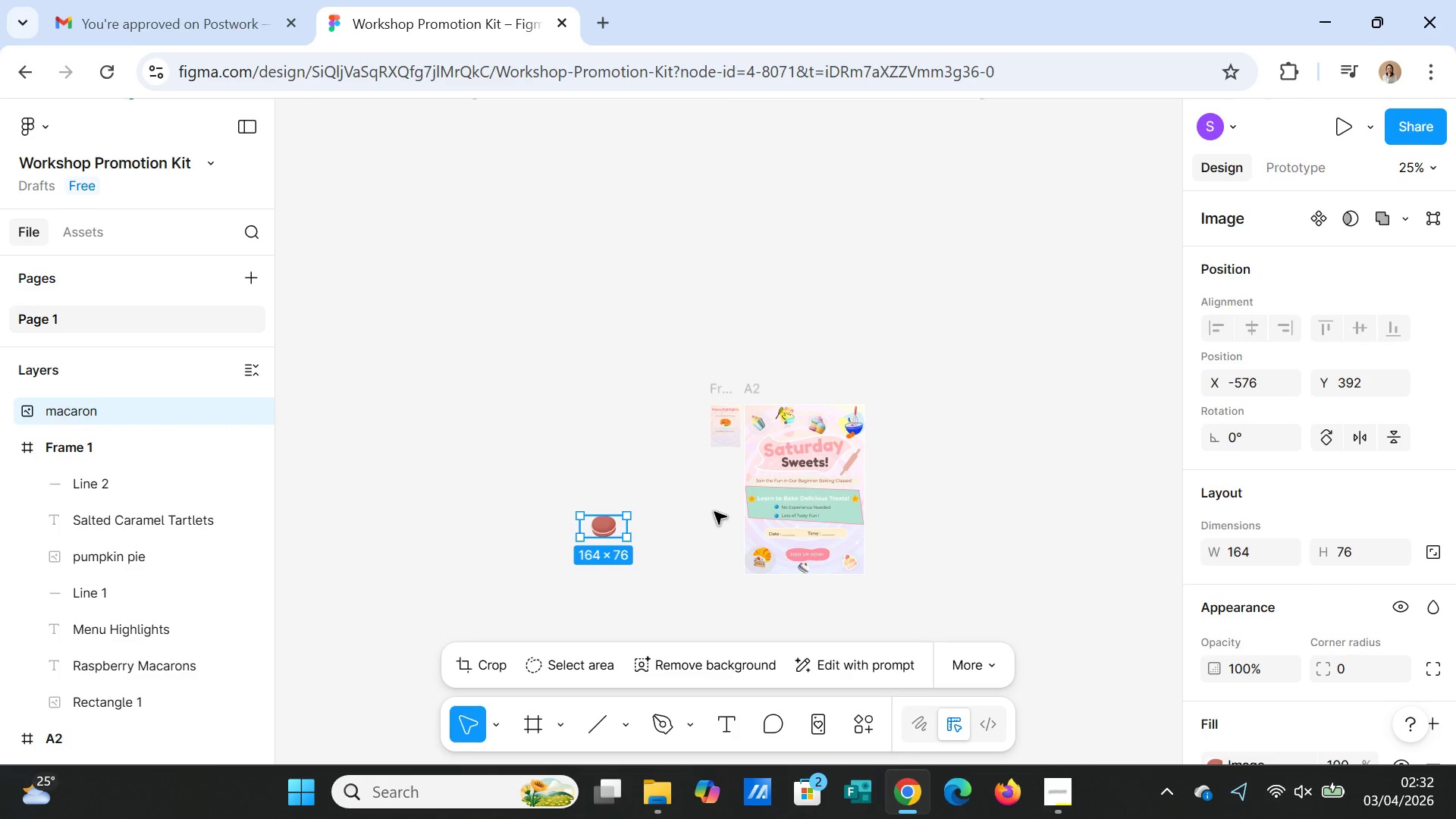 
key(Shift+Equal)
 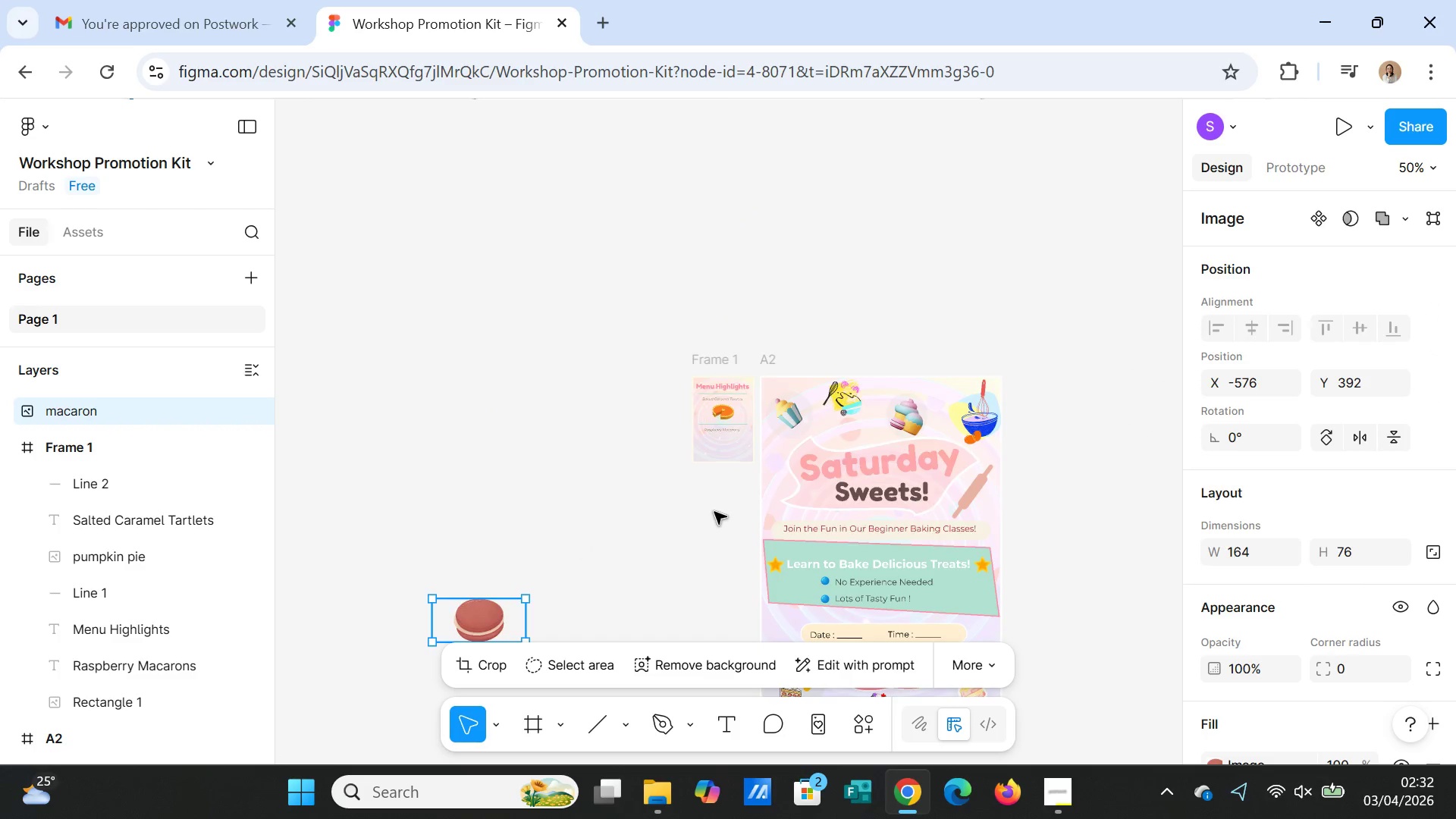 
key(Shift+Equal)
 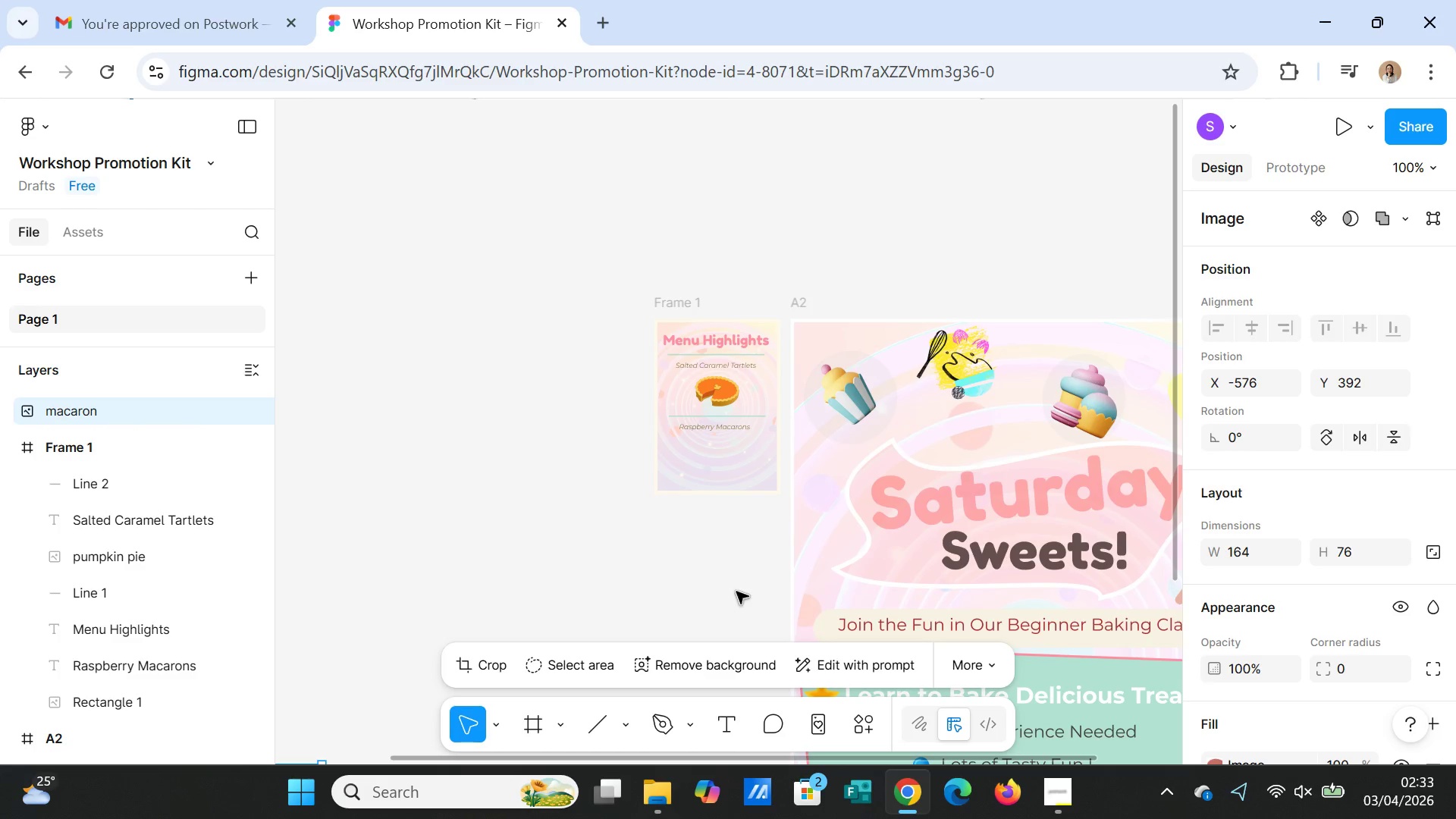 
scroll: coordinate [450, 608], scroll_direction: down, amount: 4.0
 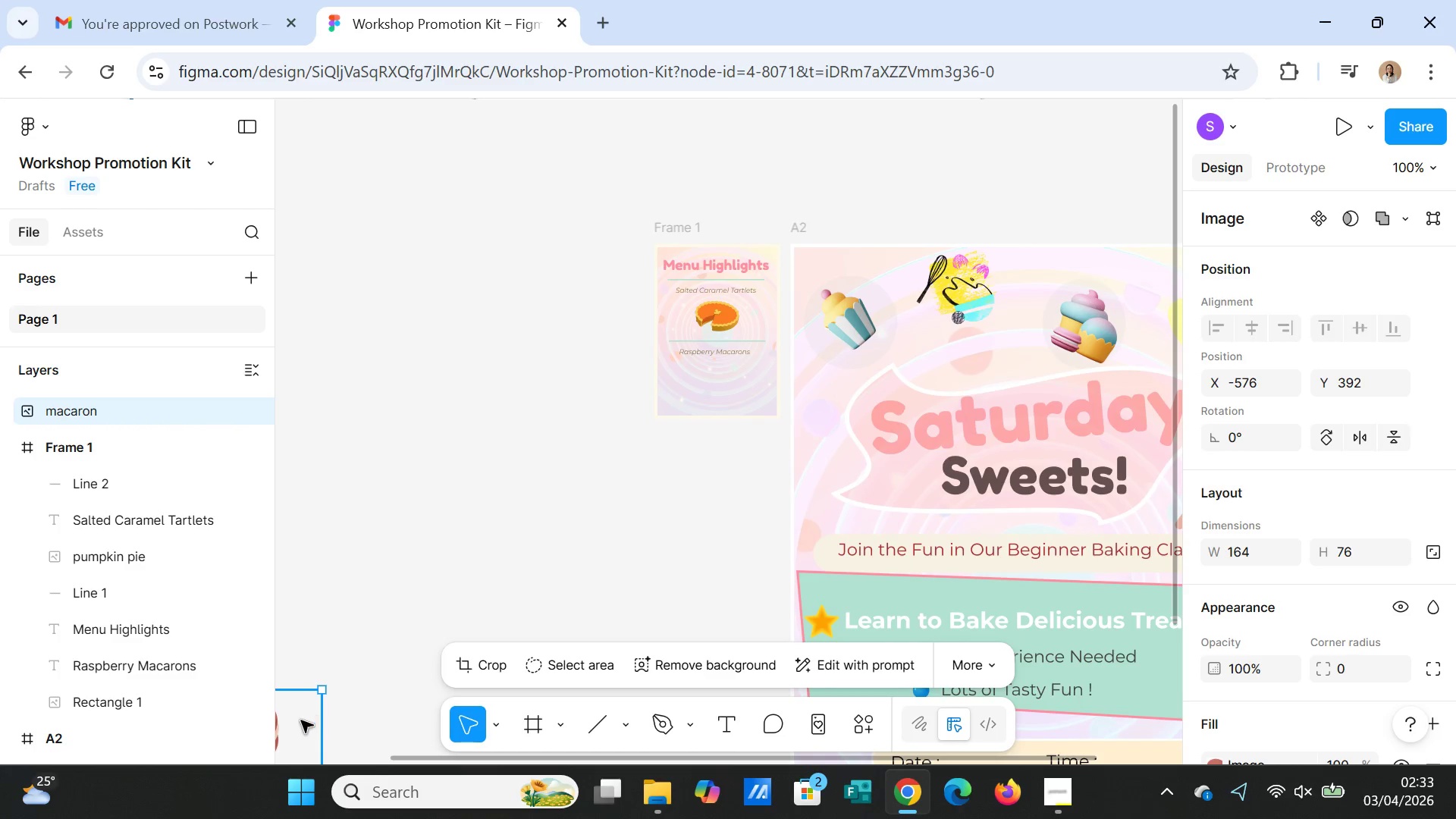 
left_click_drag(start_coordinate=[301, 720], to_coordinate=[711, 386])
 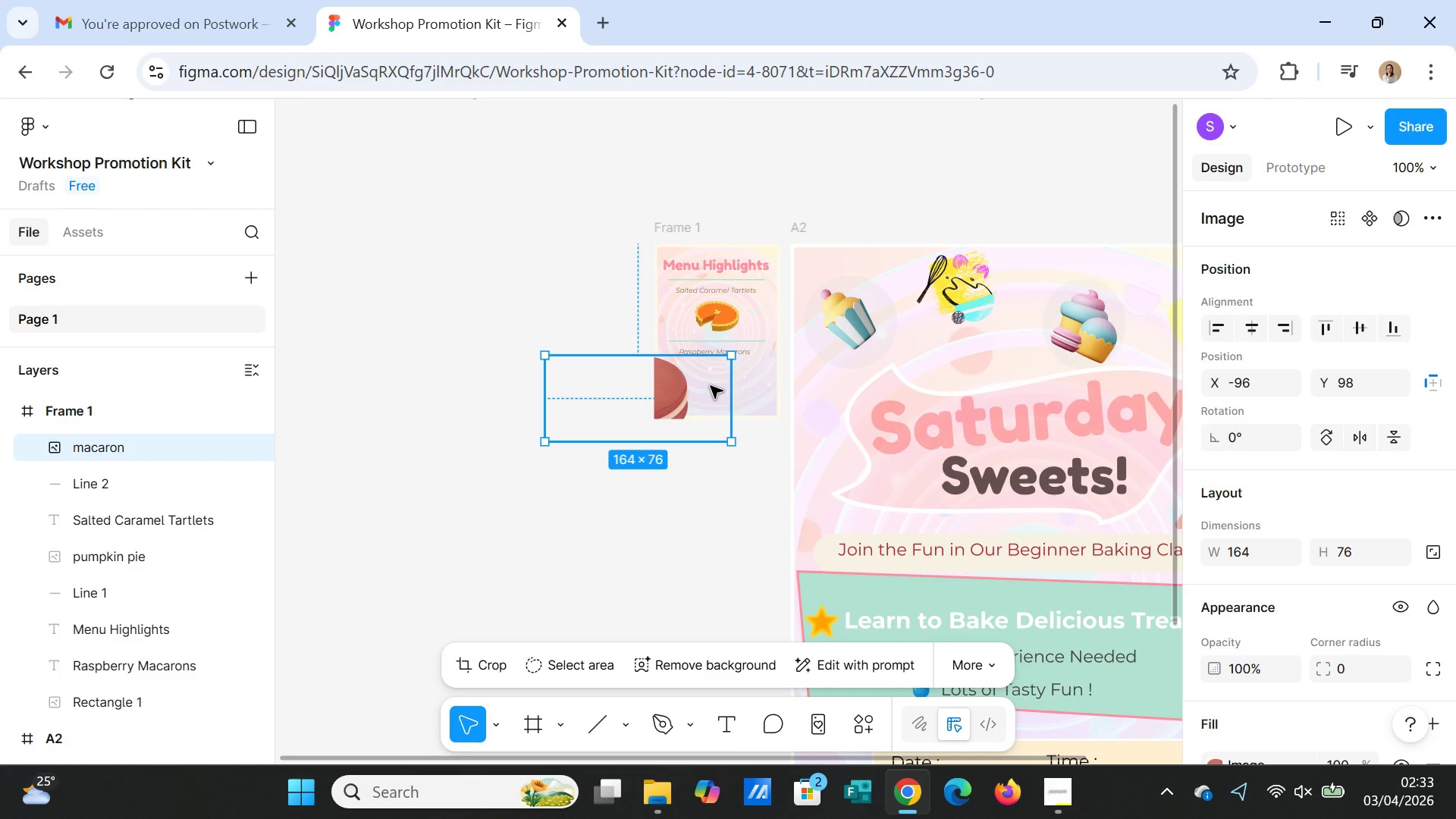 
hold_key(key=ShiftLeft, duration=0.47)
 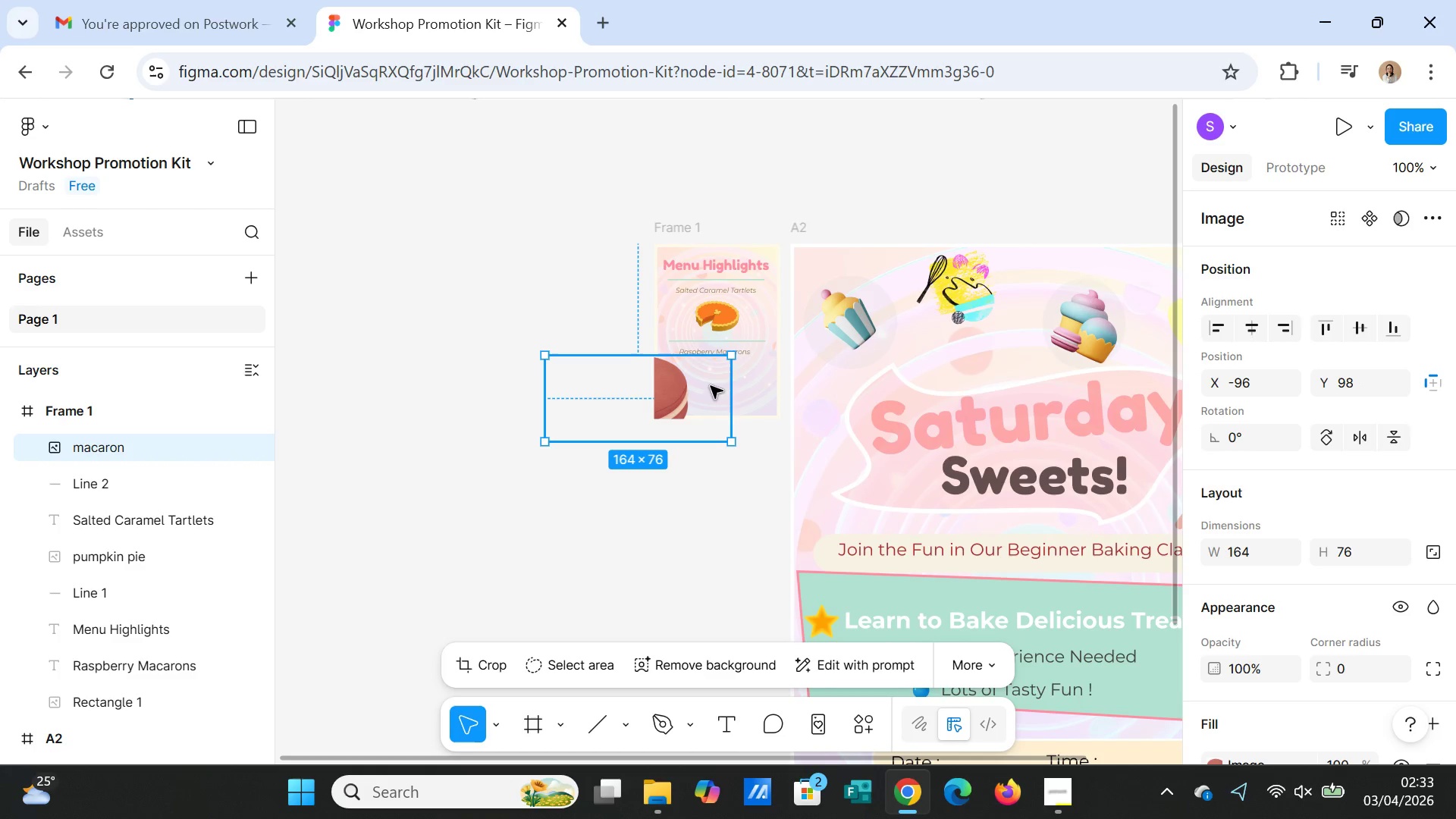 
key(Shift+Equal)
 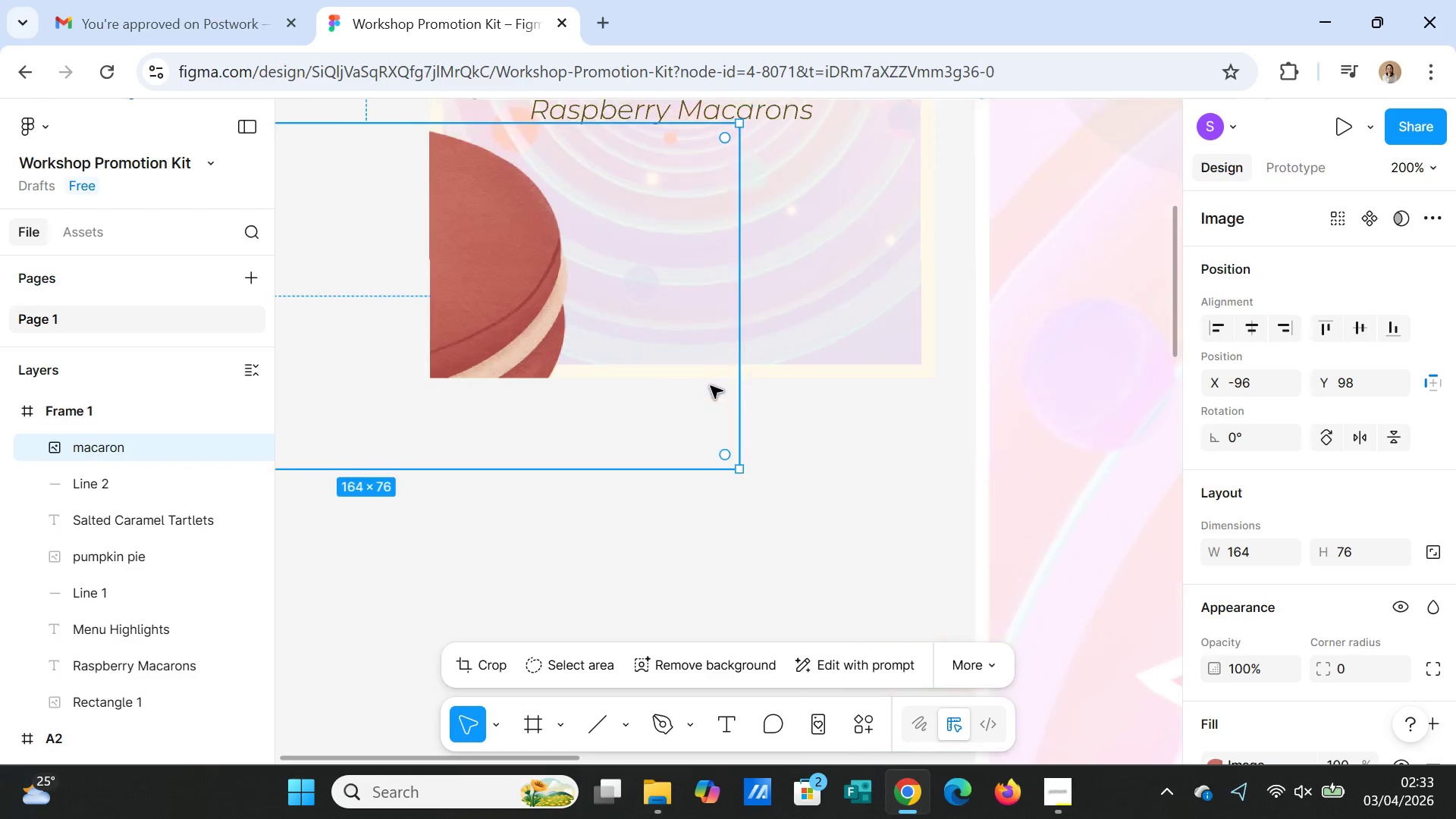 
key(Shift+Equal)
 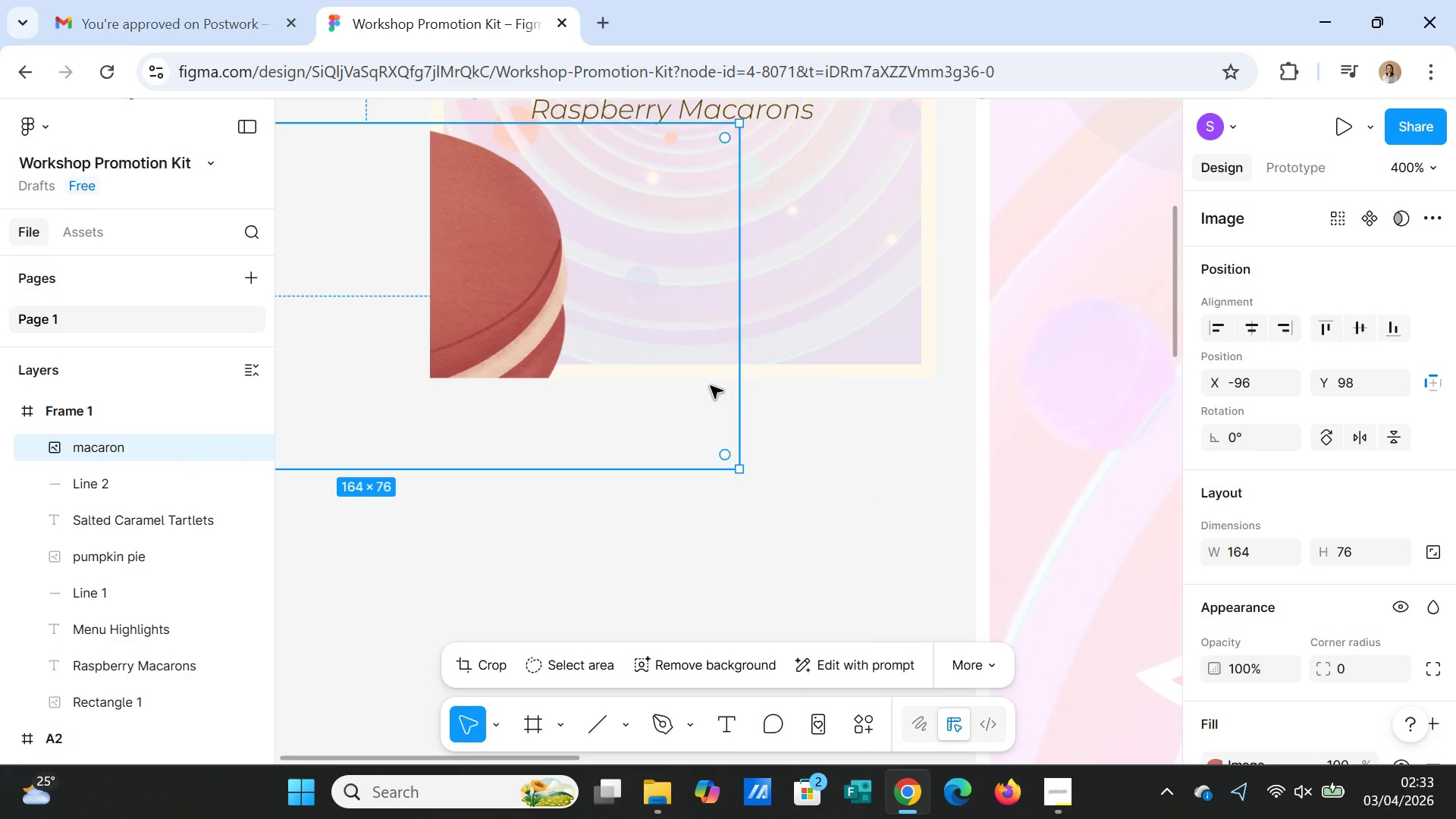 
scroll: coordinate [711, 384], scroll_direction: up, amount: 3.0
 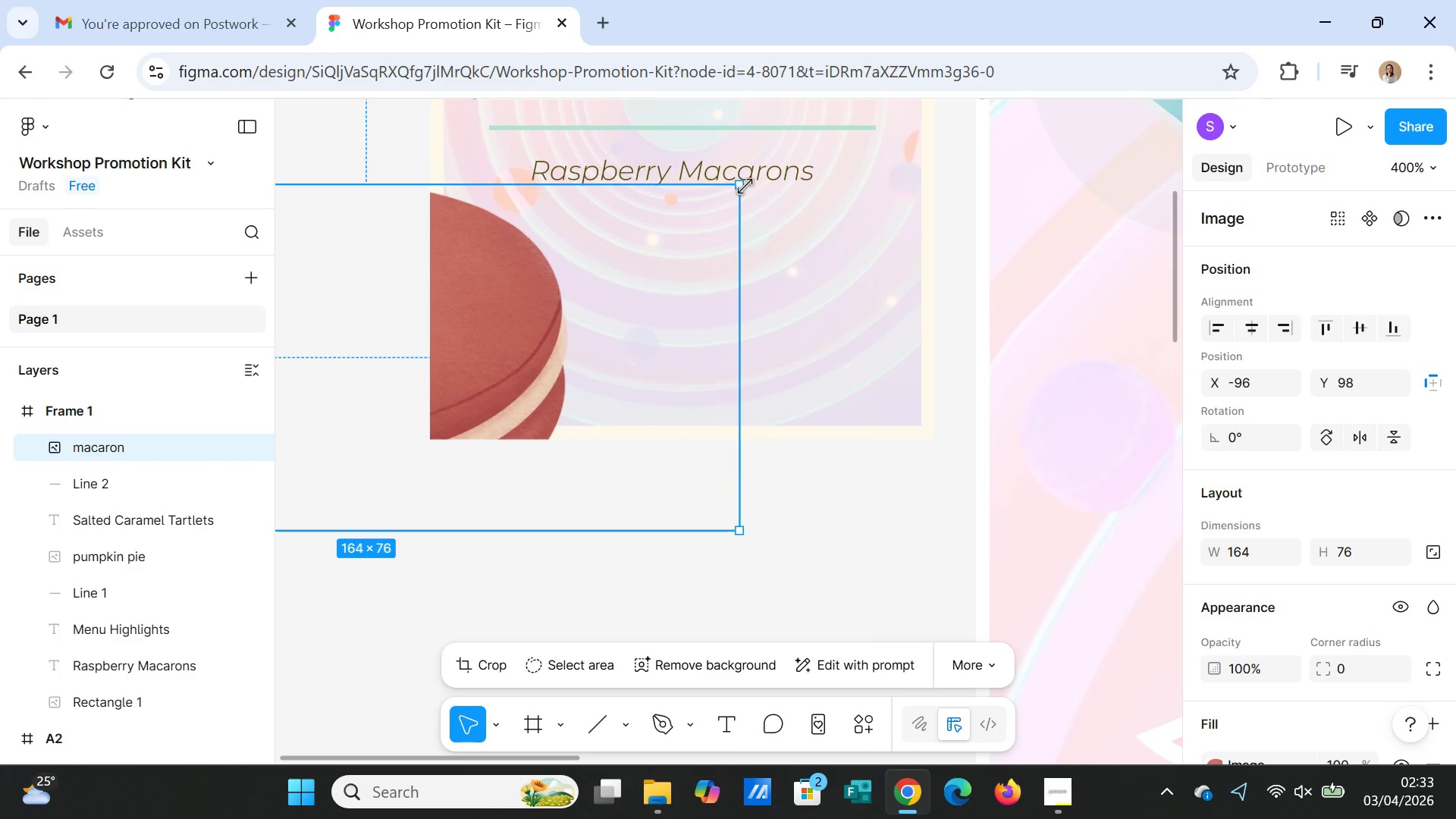 
left_click_drag(start_coordinate=[745, 183], to_coordinate=[407, 303])
 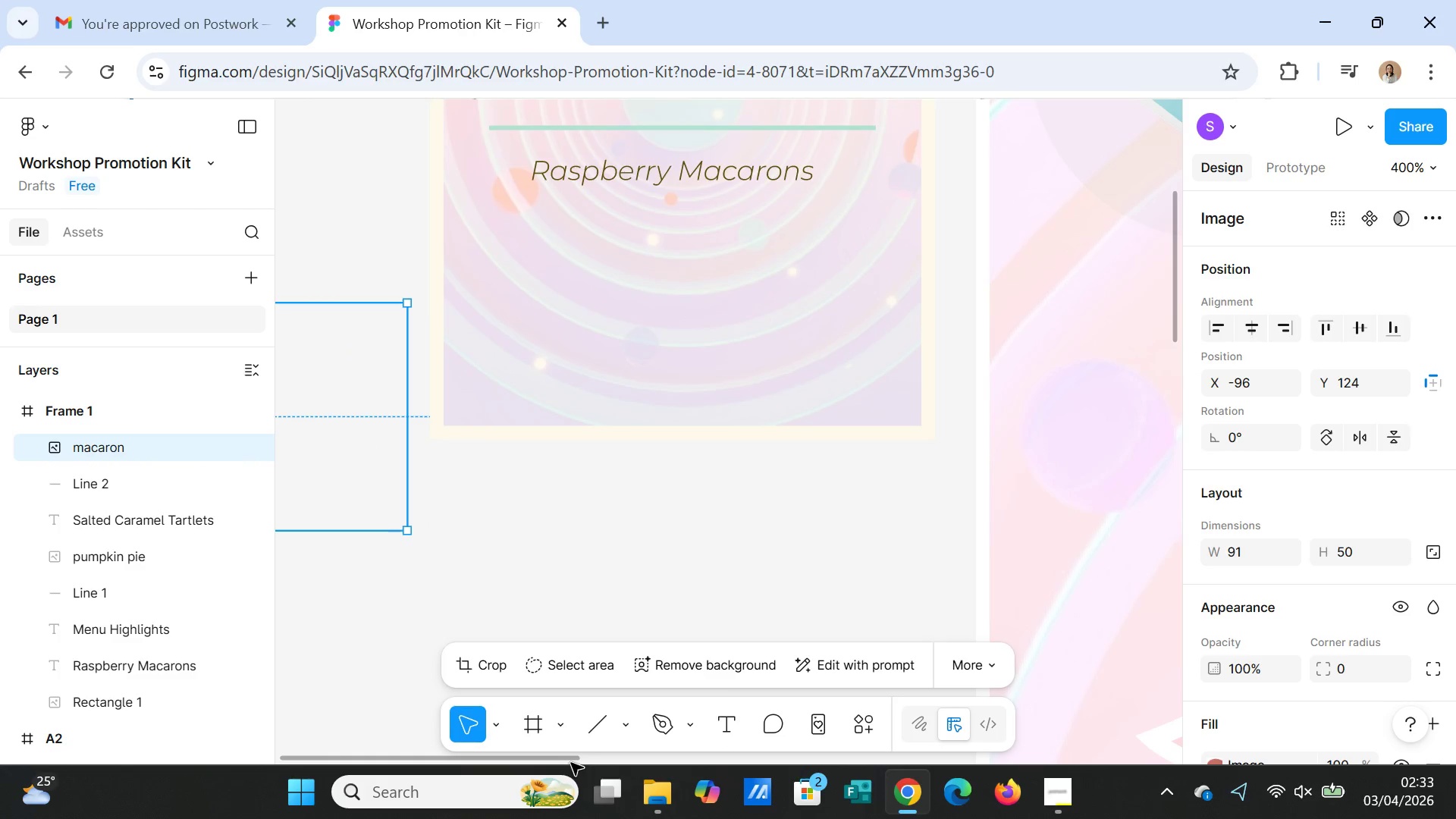 
left_click_drag(start_coordinate=[571, 763], to_coordinate=[431, 755])
 